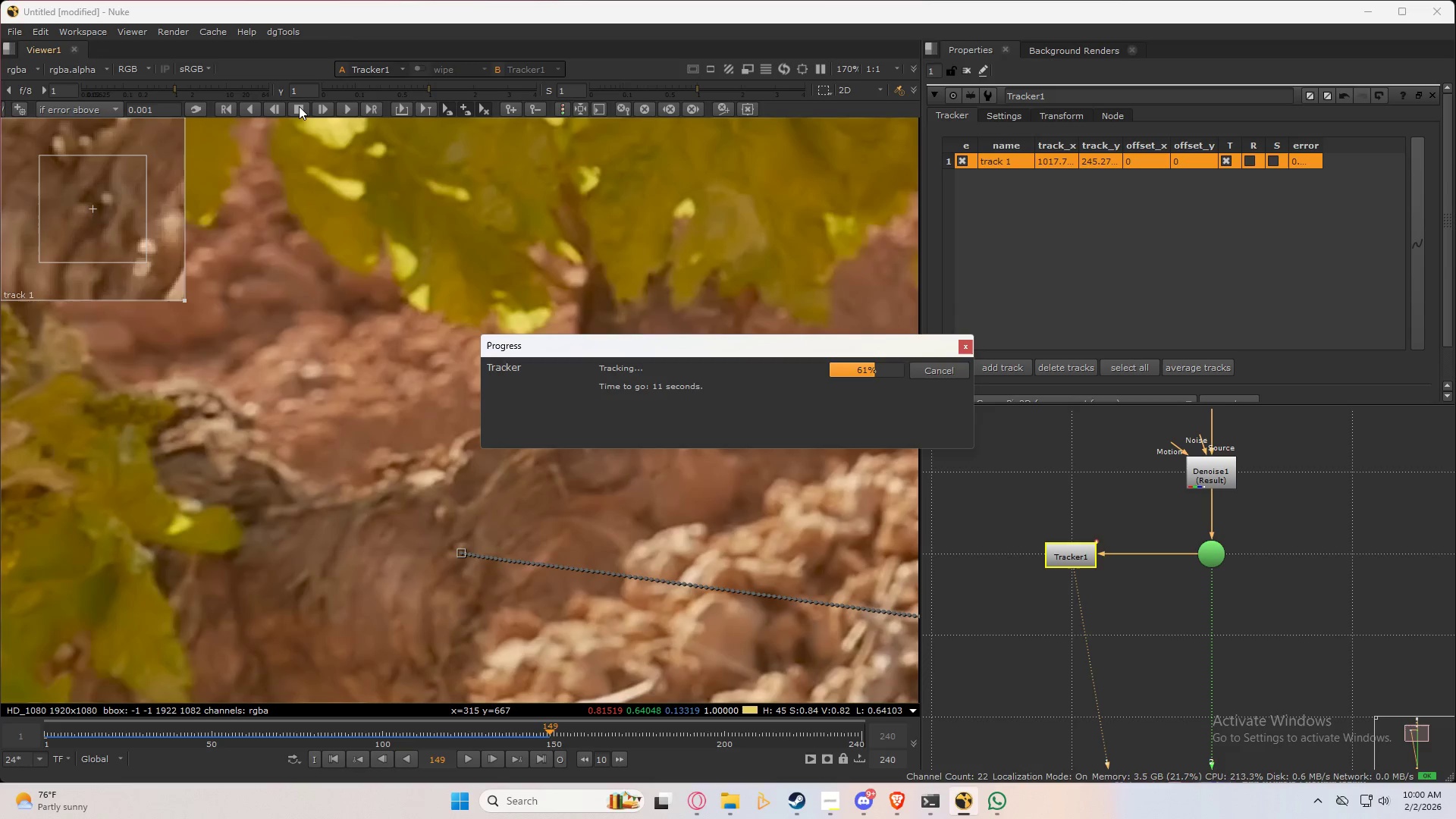 
wait(22.7)
 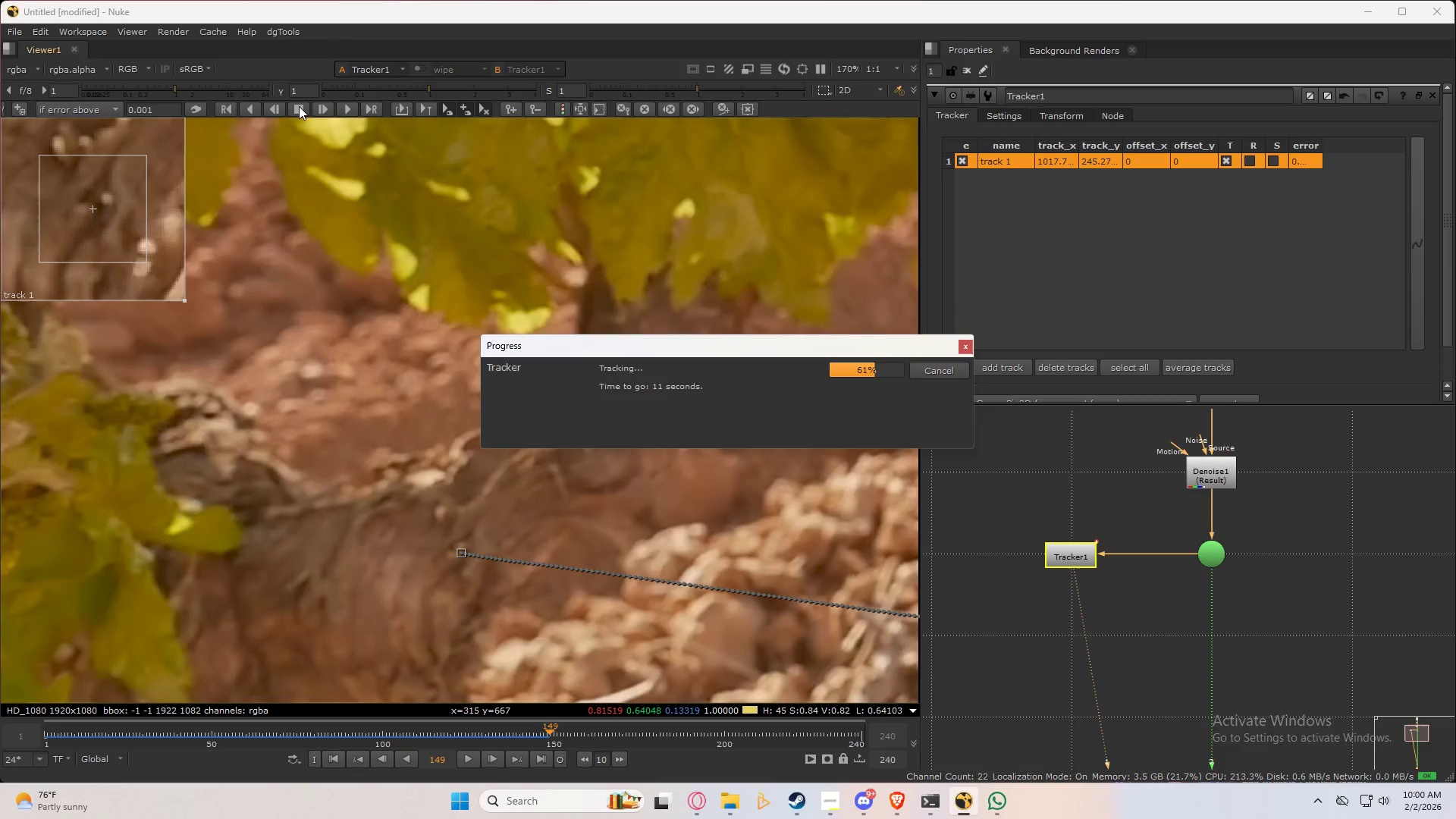 
left_click([299, 106])
 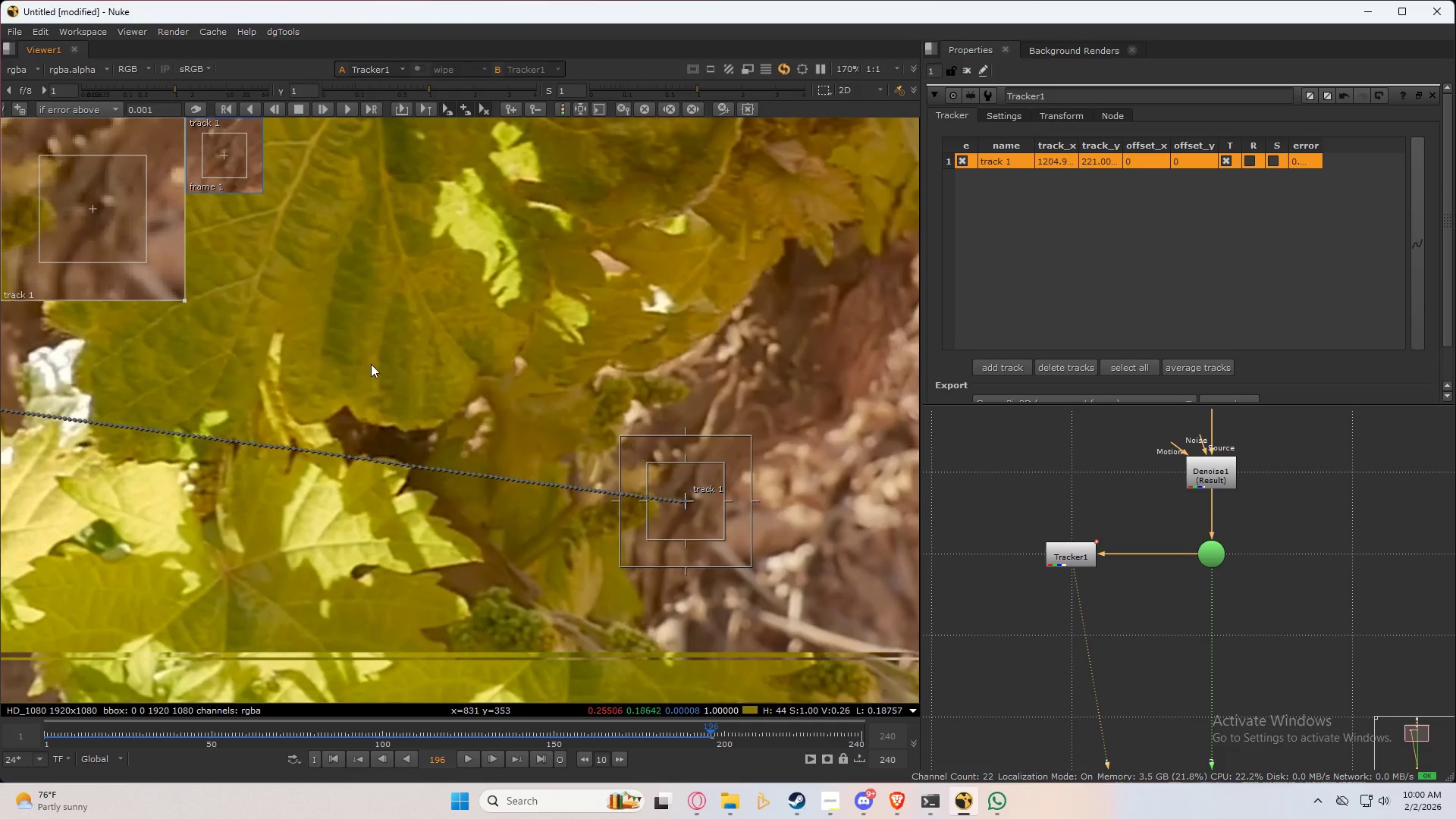 
triple_click([587, 388])
 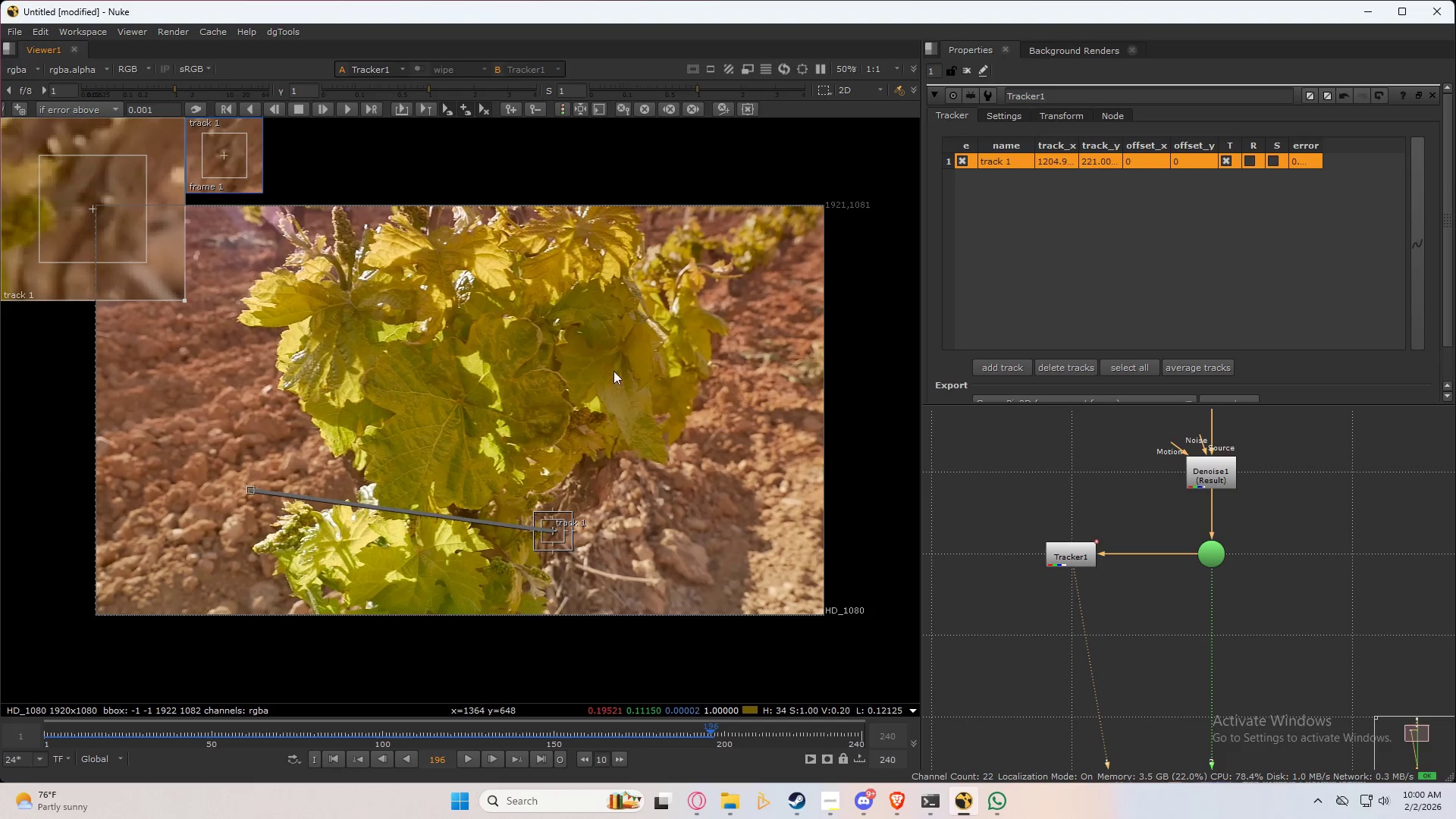 
scroll: coordinate [545, 480], scroll_direction: up, amount: 11.0
 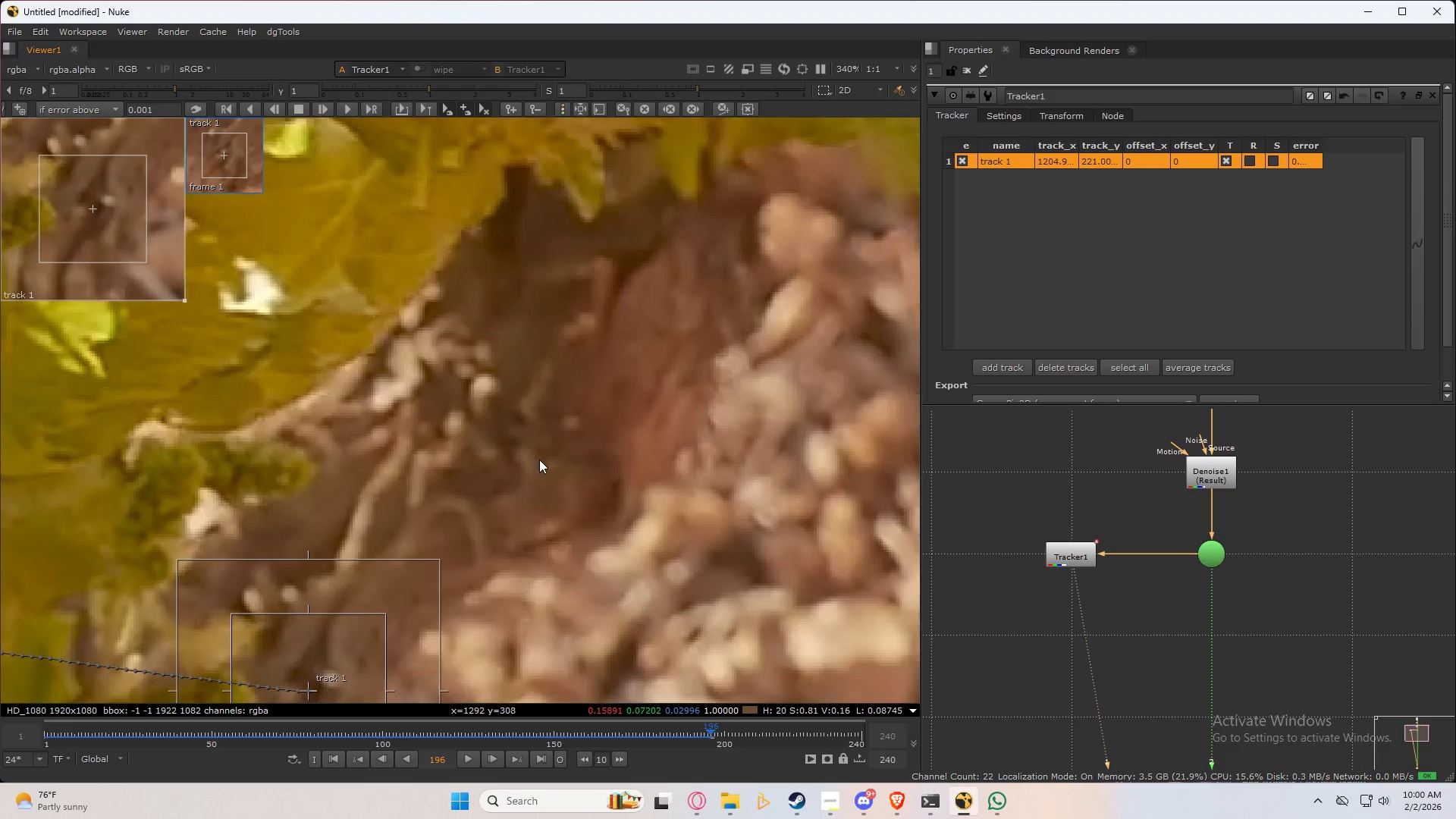 
double_click([572, 409])
 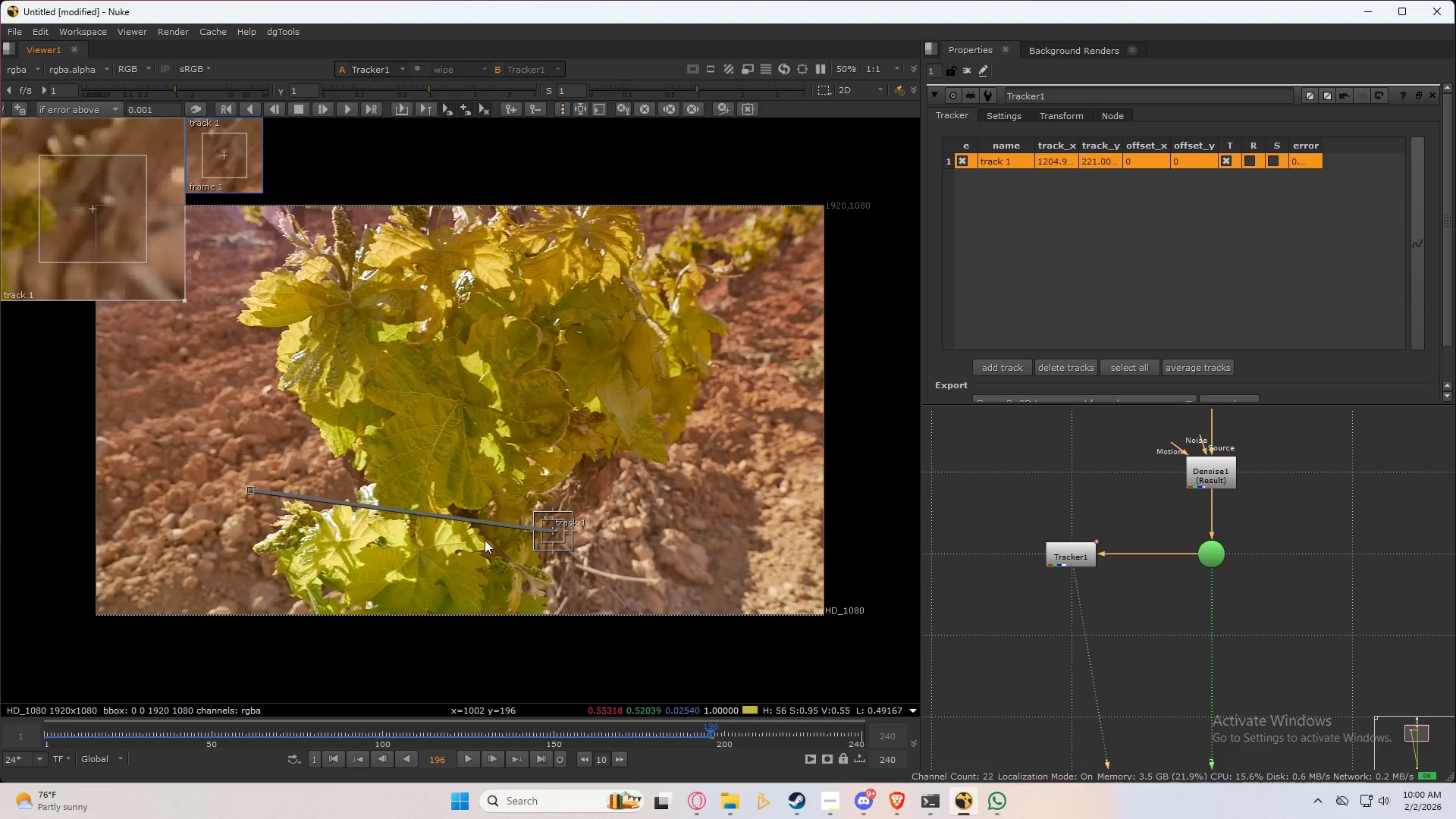 
scroll: coordinate [633, 448], scroll_direction: up, amount: 9.0
 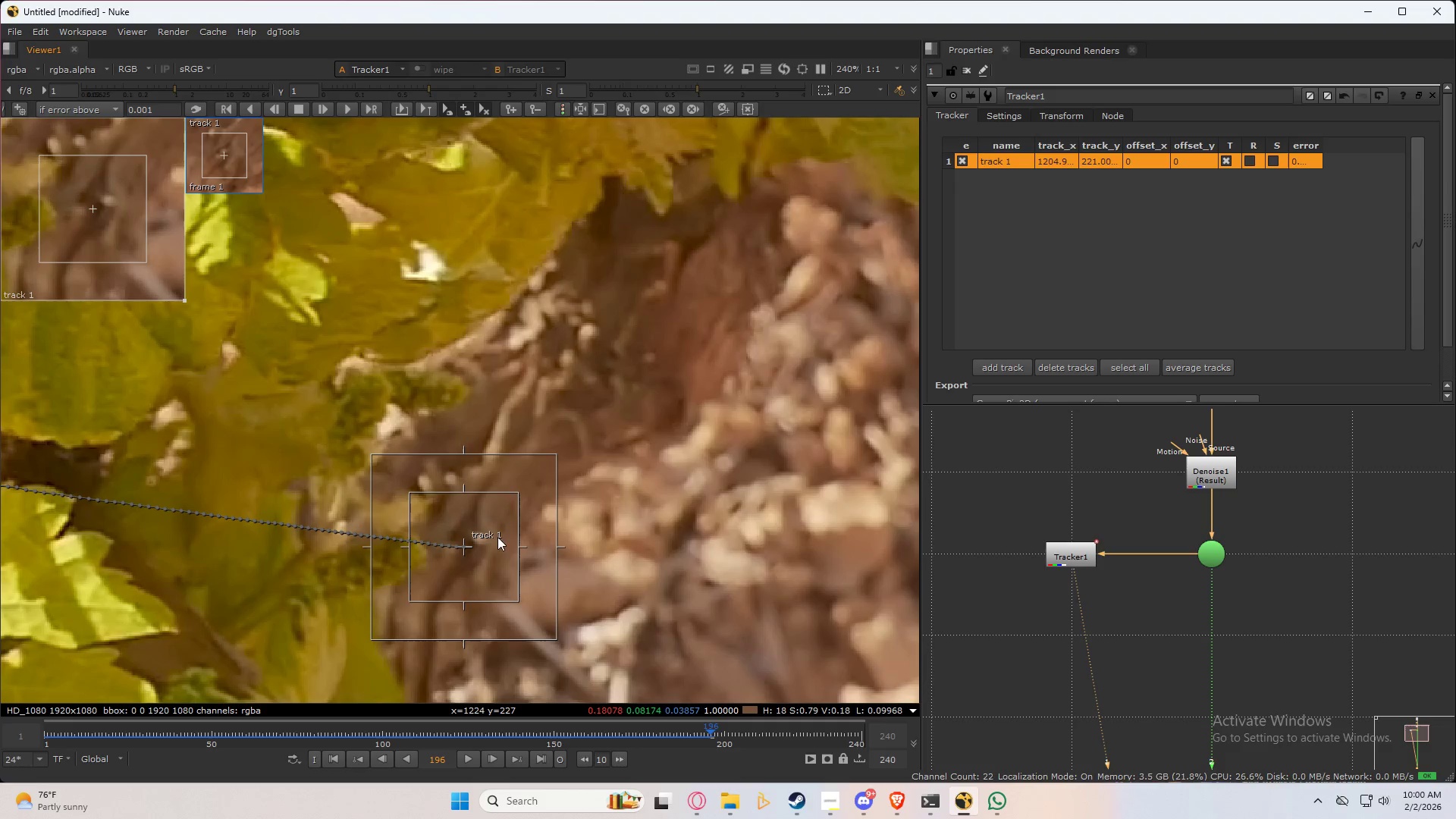 
hold_key(key=ControlLeft, duration=1.5)
left_click_drag(start_coordinate=[464, 545], to_coordinate=[607, 357])
 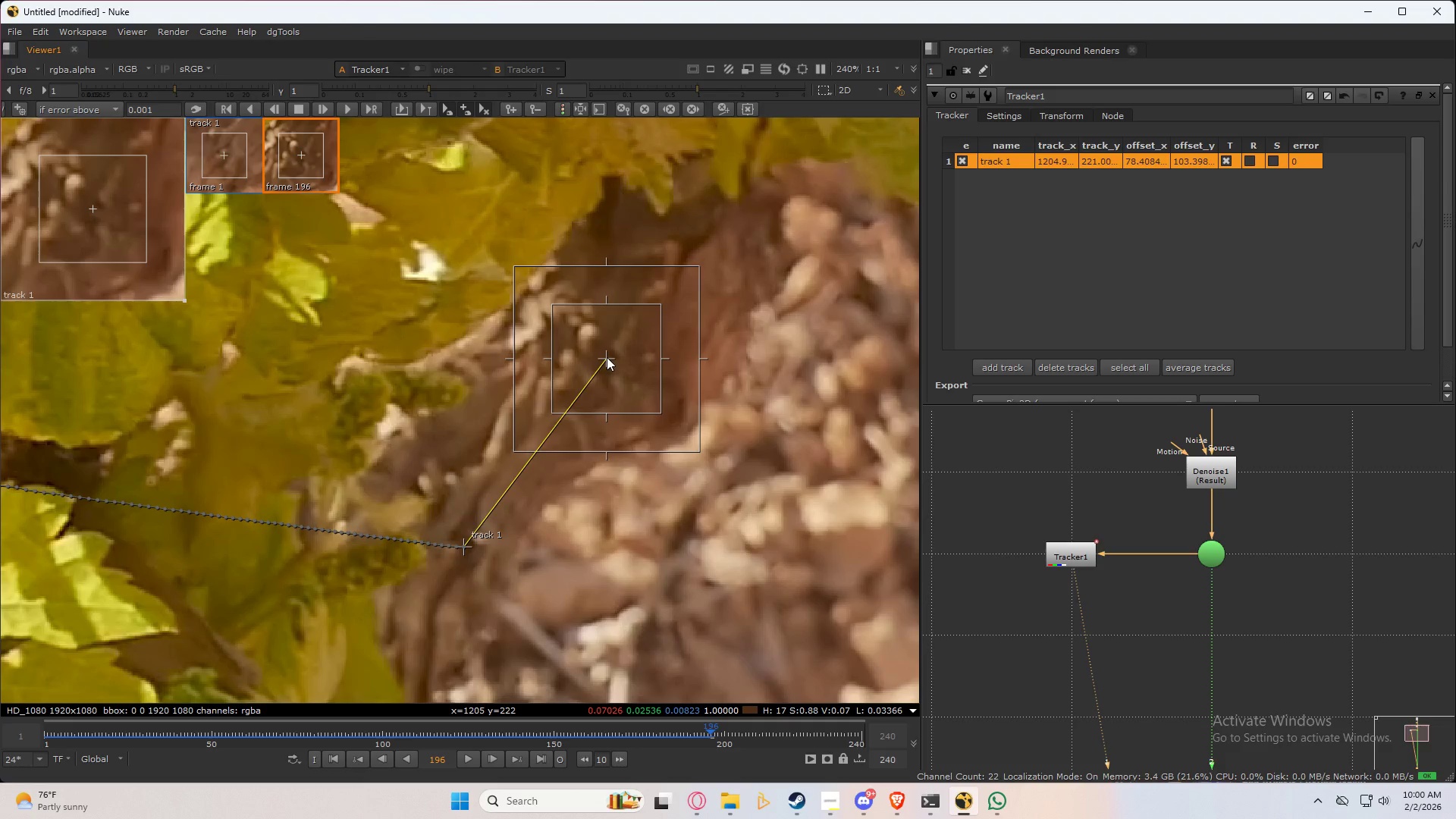 
hold_key(key=ControlLeft, duration=1.52)
 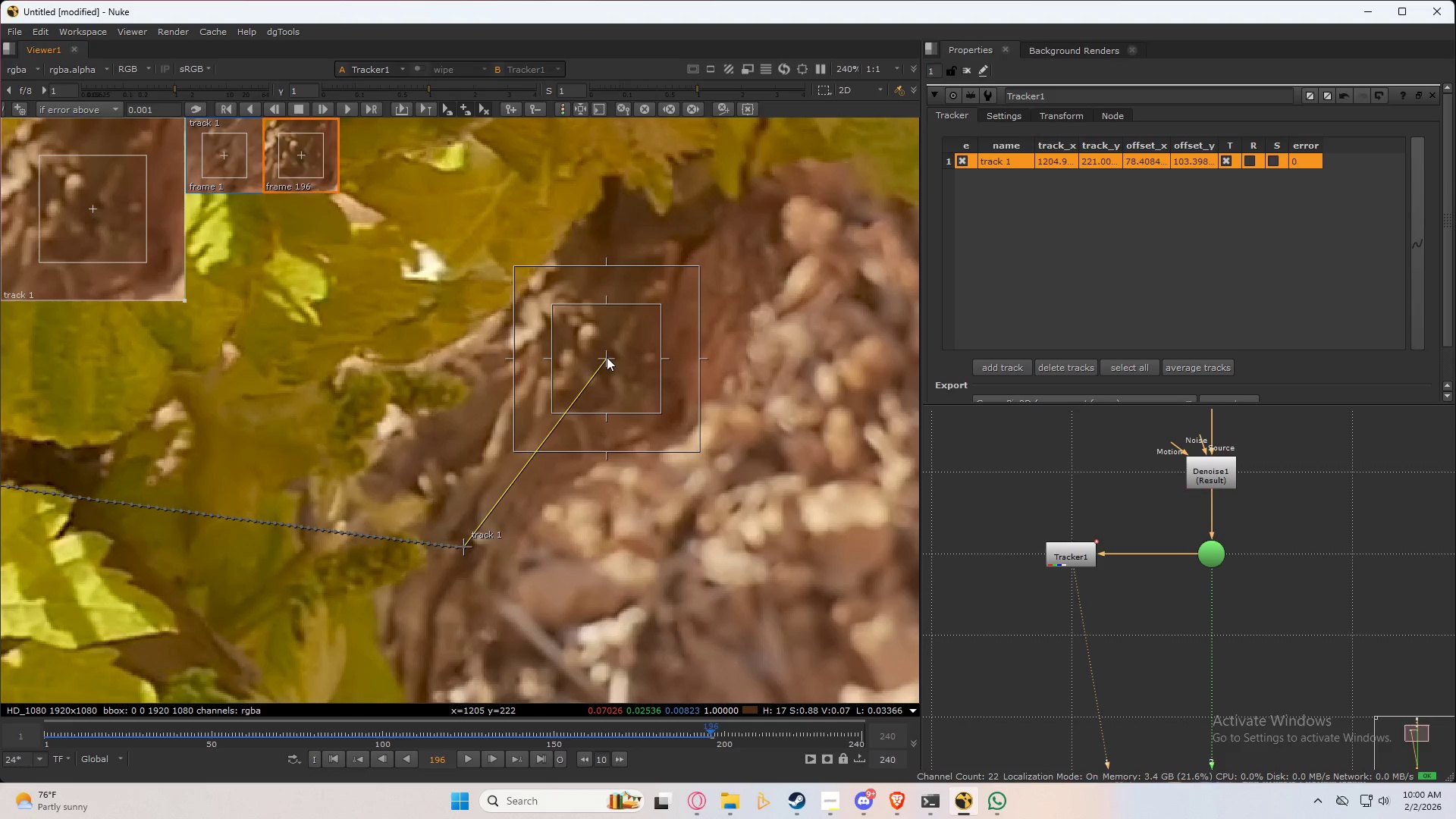 
hold_key(key=ControlLeft, duration=0.59)
 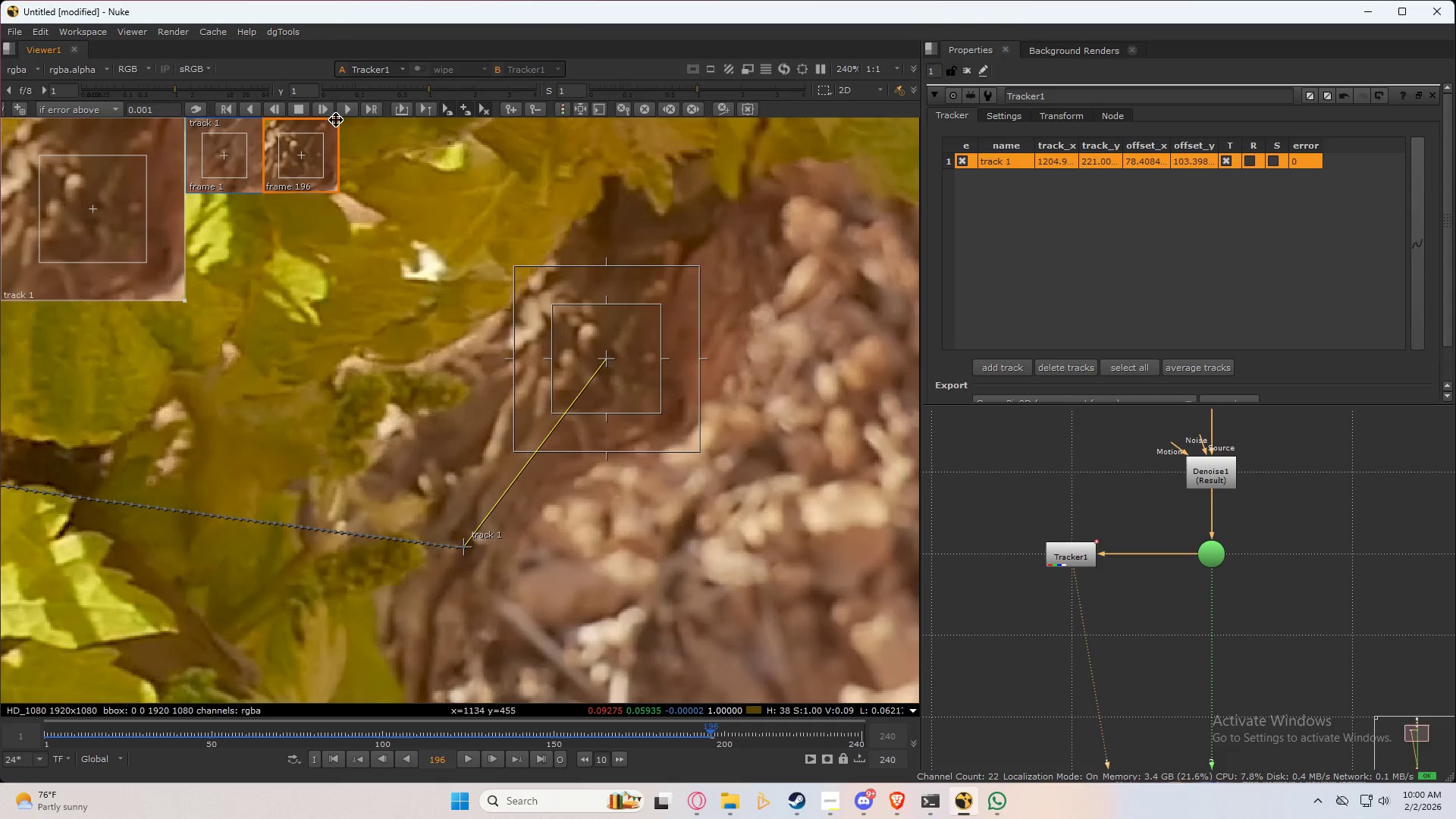 
left_click([348, 108])
 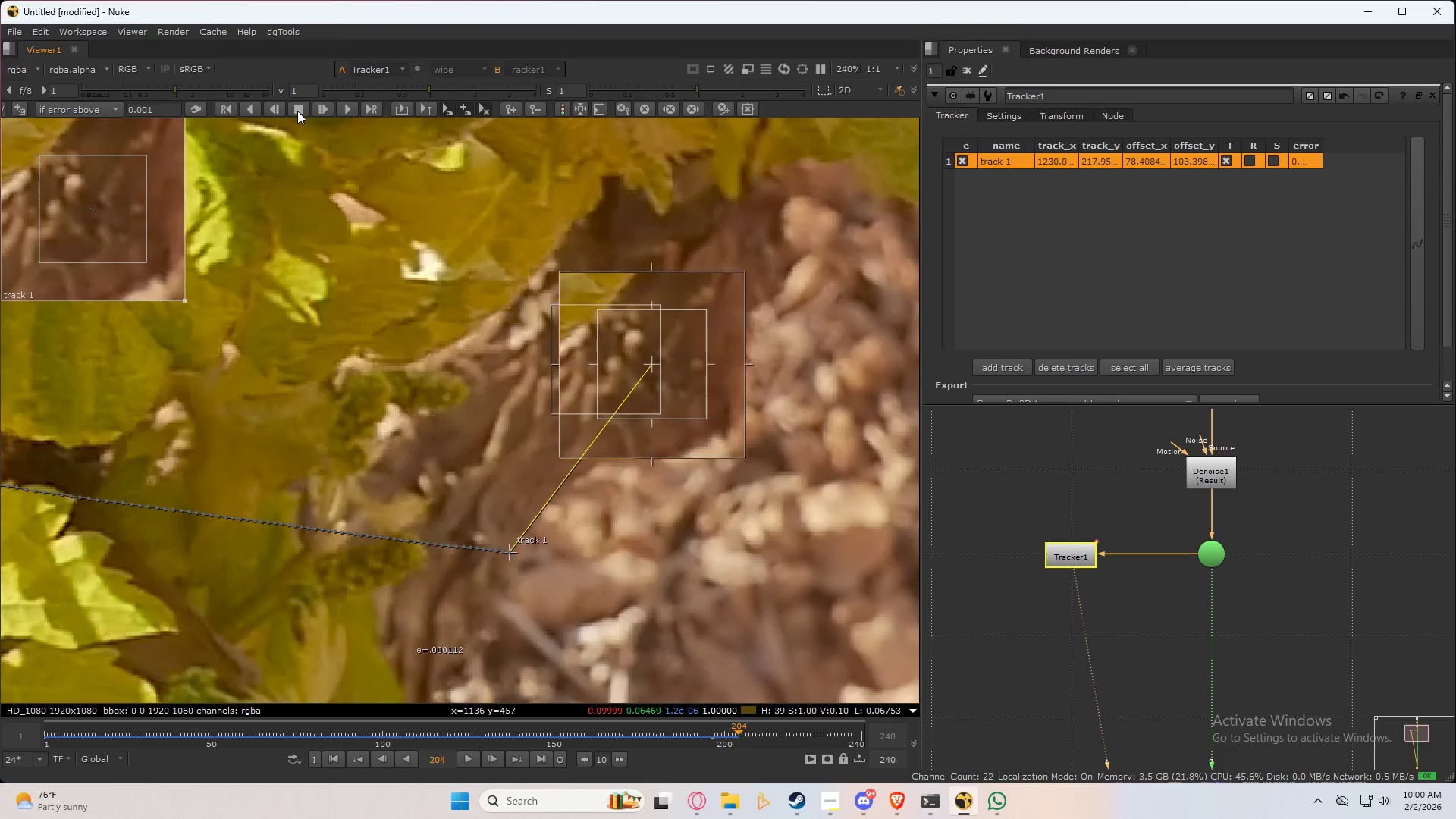 
left_click([297, 110])
 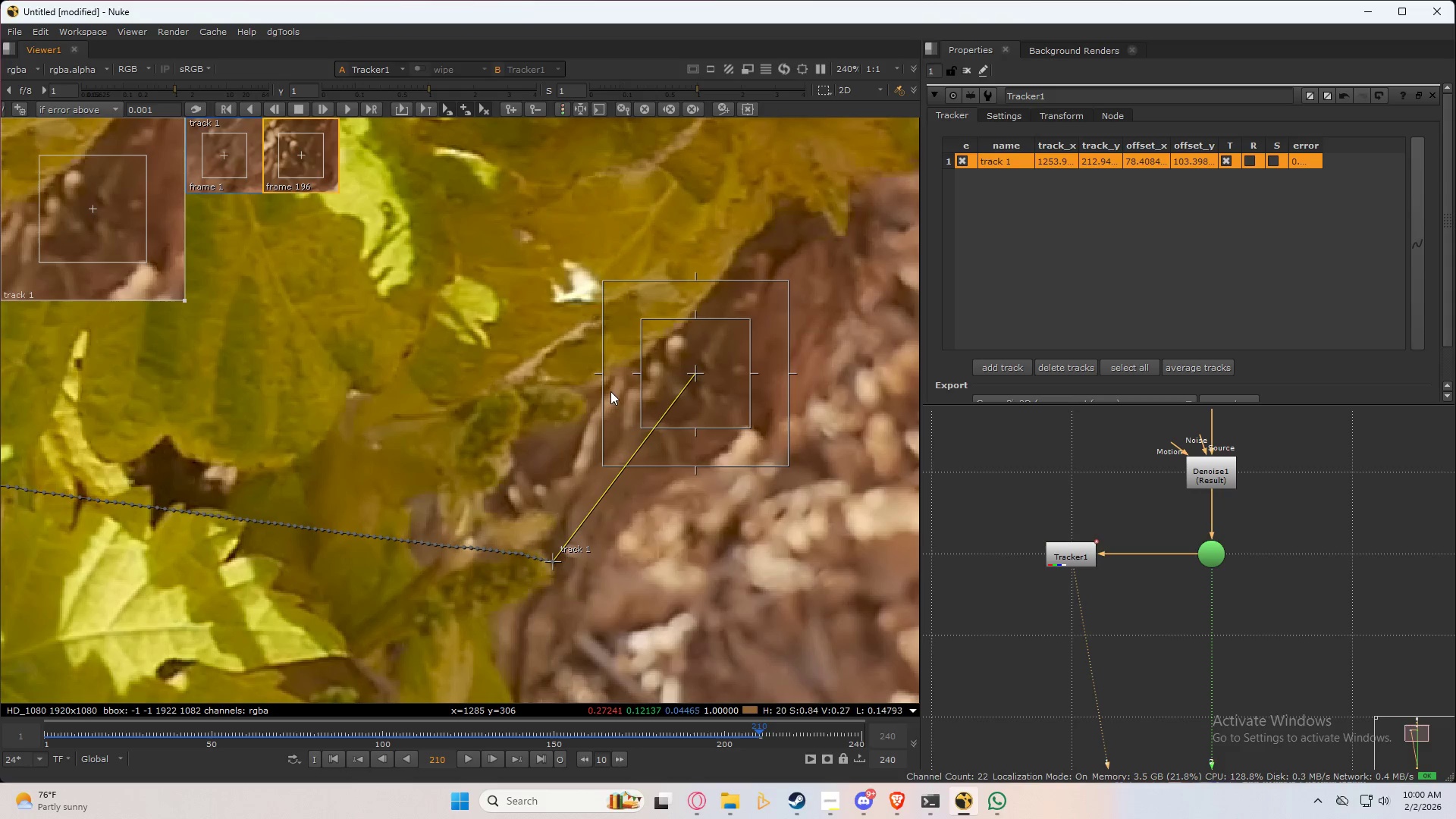 
double_click([421, 395])
 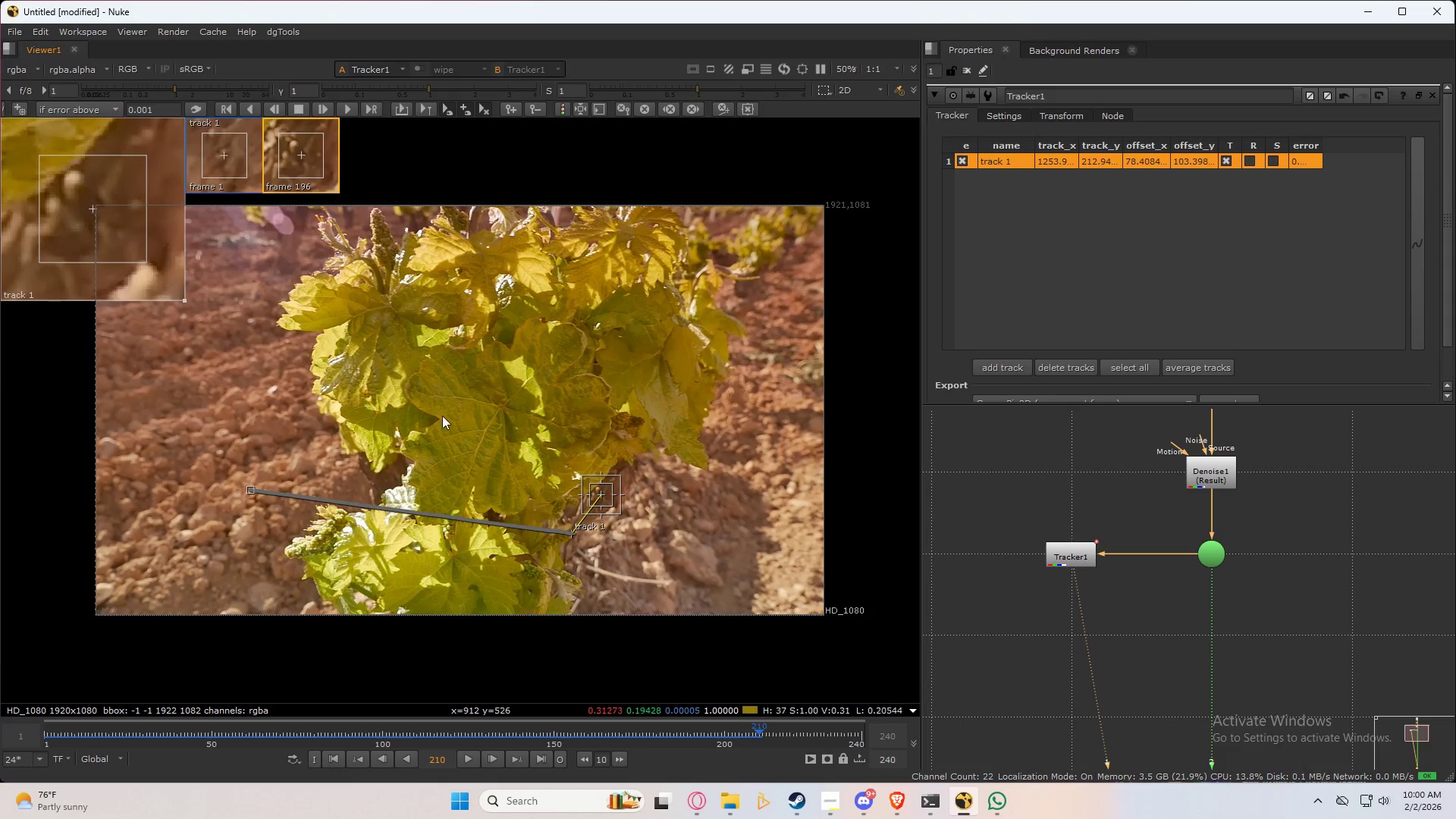 
scroll: coordinate [648, 476], scroll_direction: up, amount: 7.0
 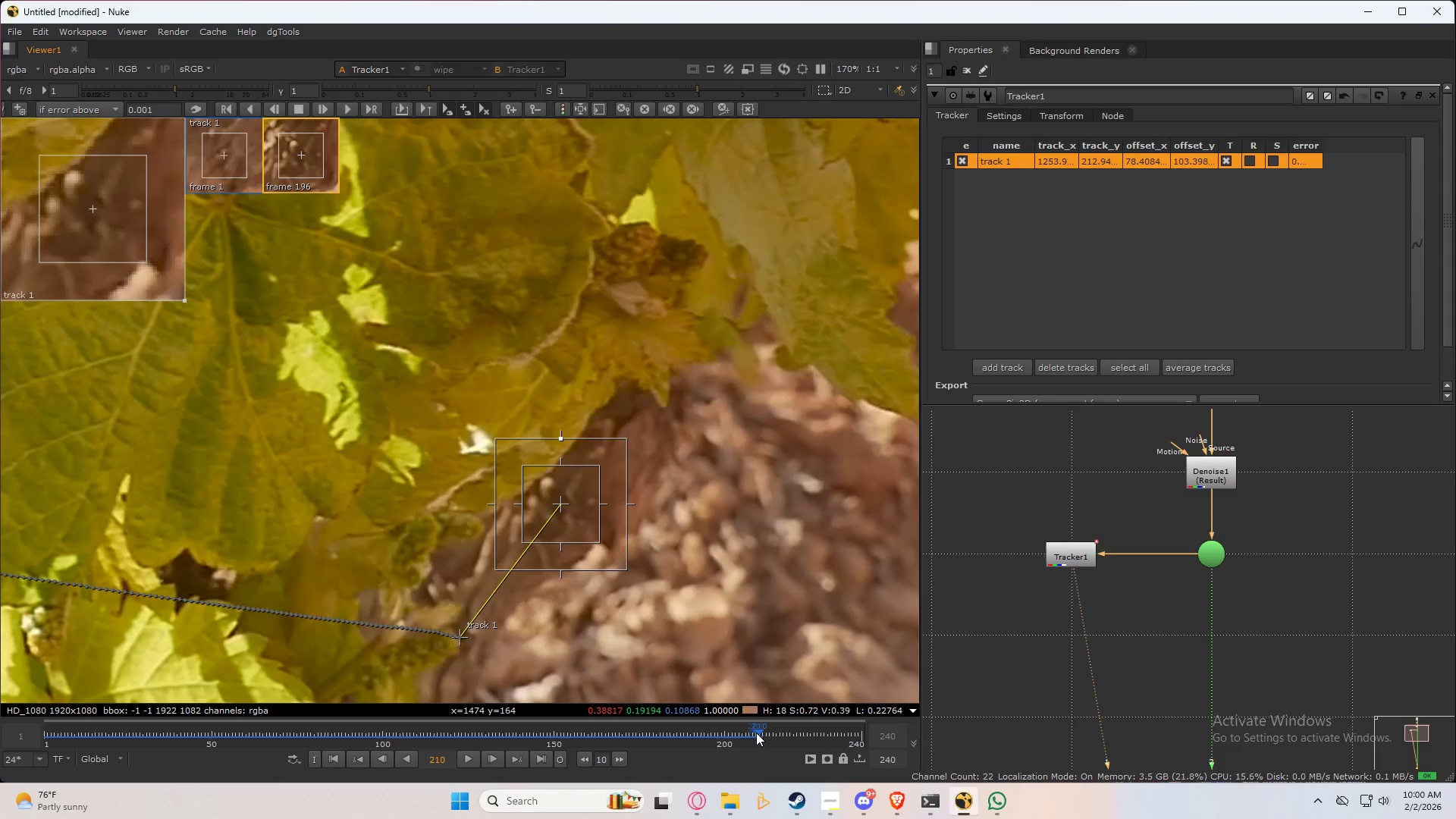 
left_click_drag(start_coordinate=[759, 730], to_coordinate=[805, 751])
 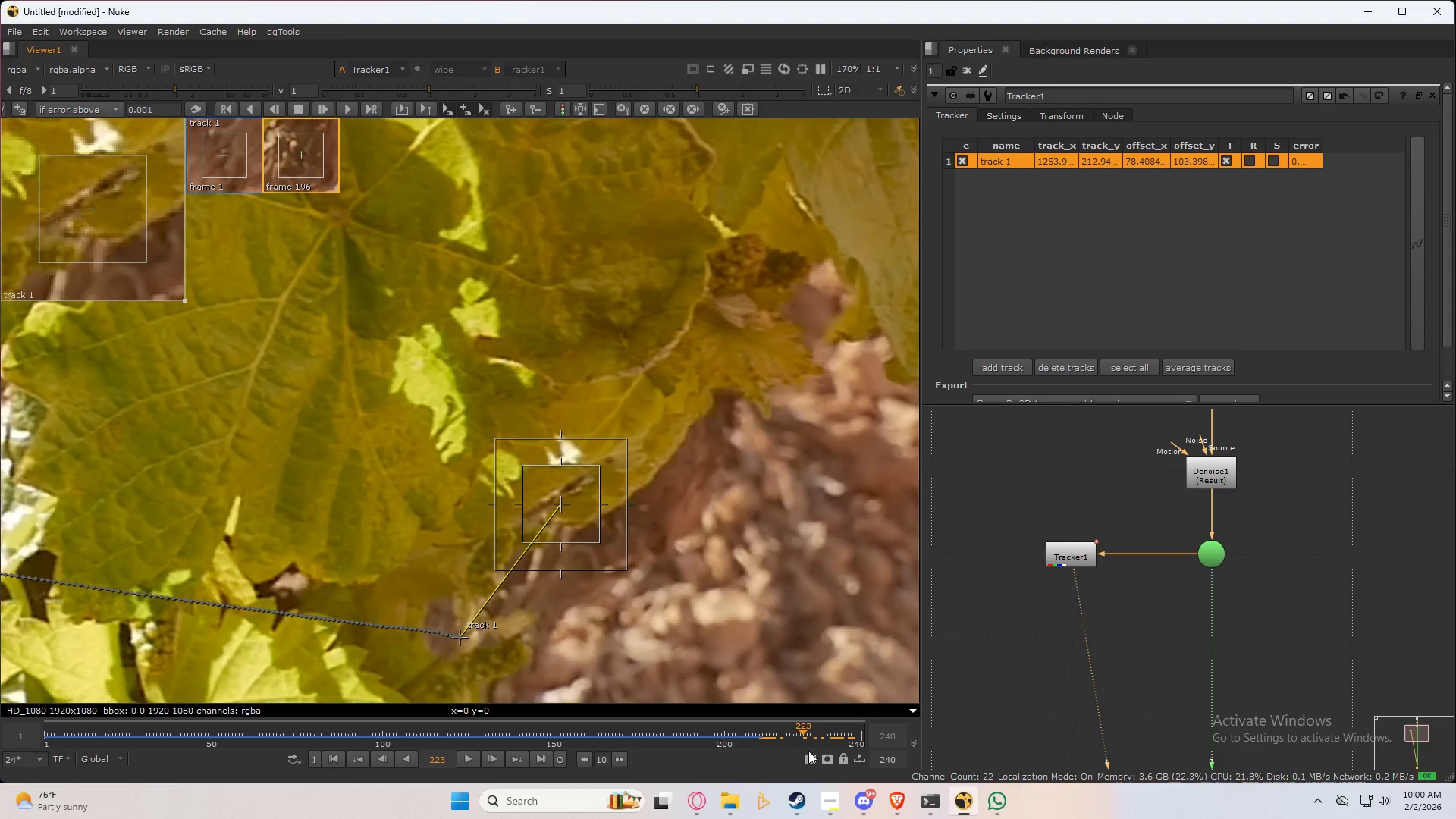 
key(Alt+ArrowLeft)
 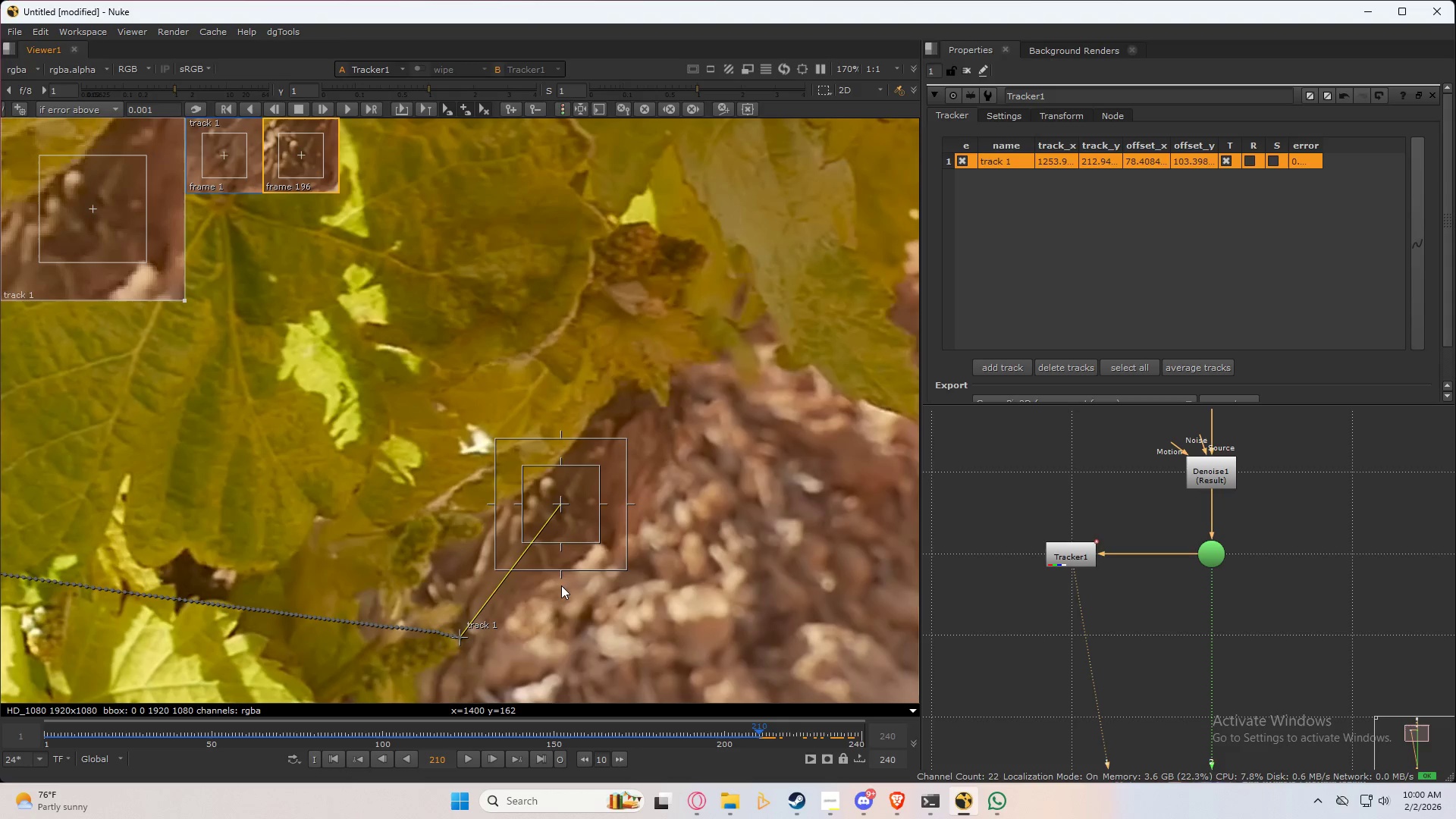 
hold_key(key=ControlLeft, duration=1.5)
left_click_drag(start_coordinate=[560, 504], to_coordinate=[541, 561])
 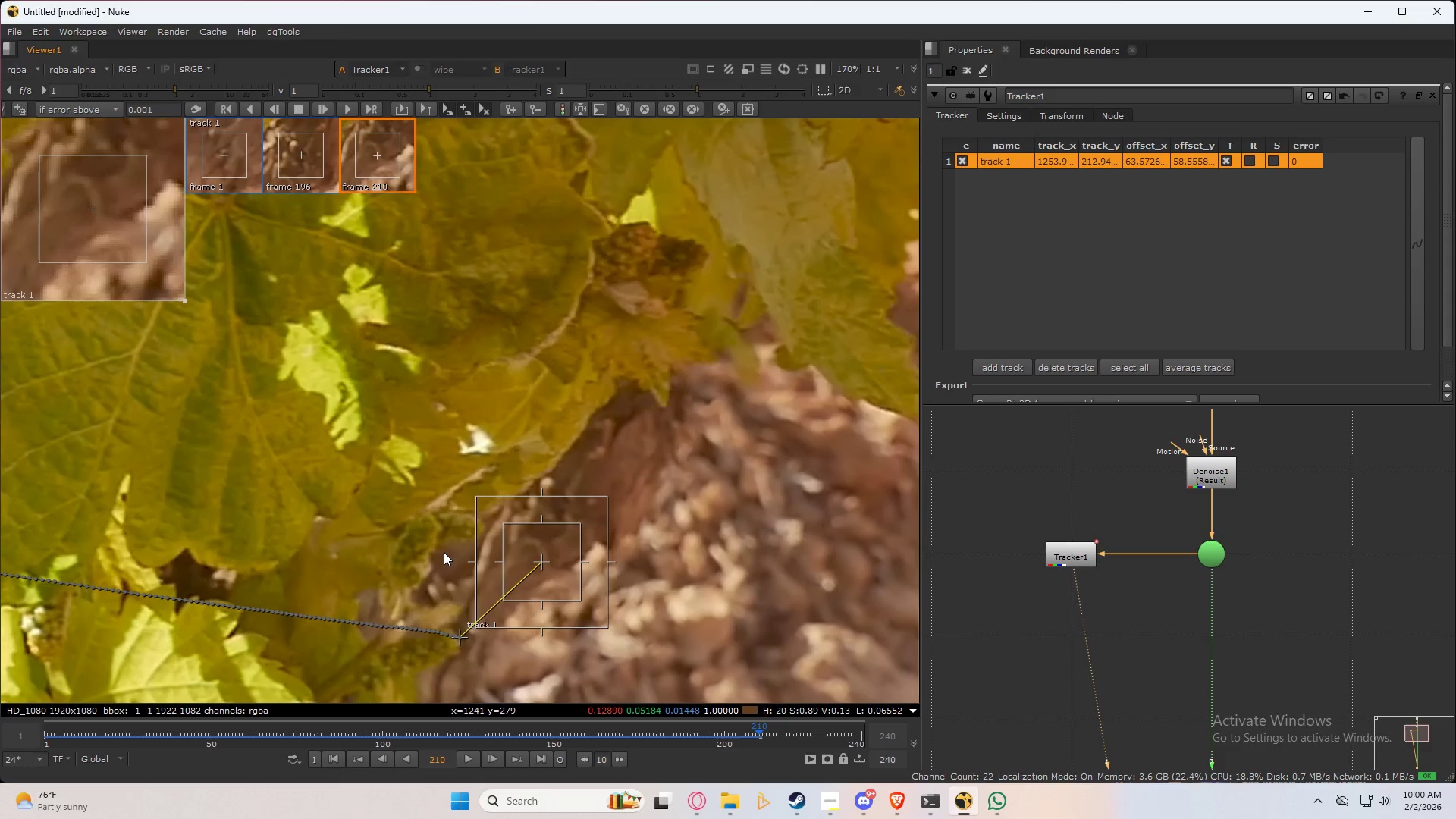 
hold_key(key=ControlLeft, duration=1.5)
 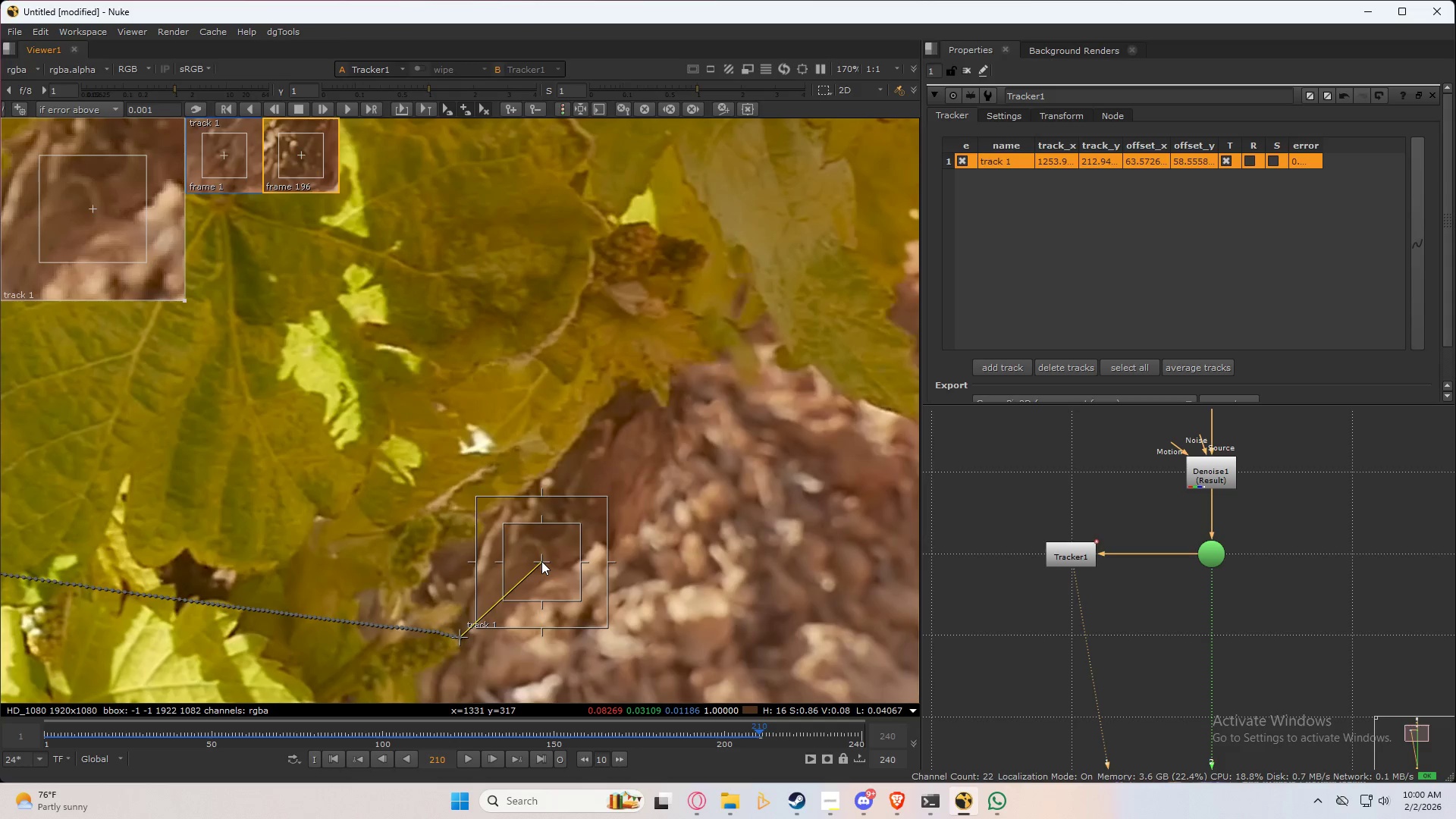 
hold_key(key=ControlLeft, duration=0.58)
 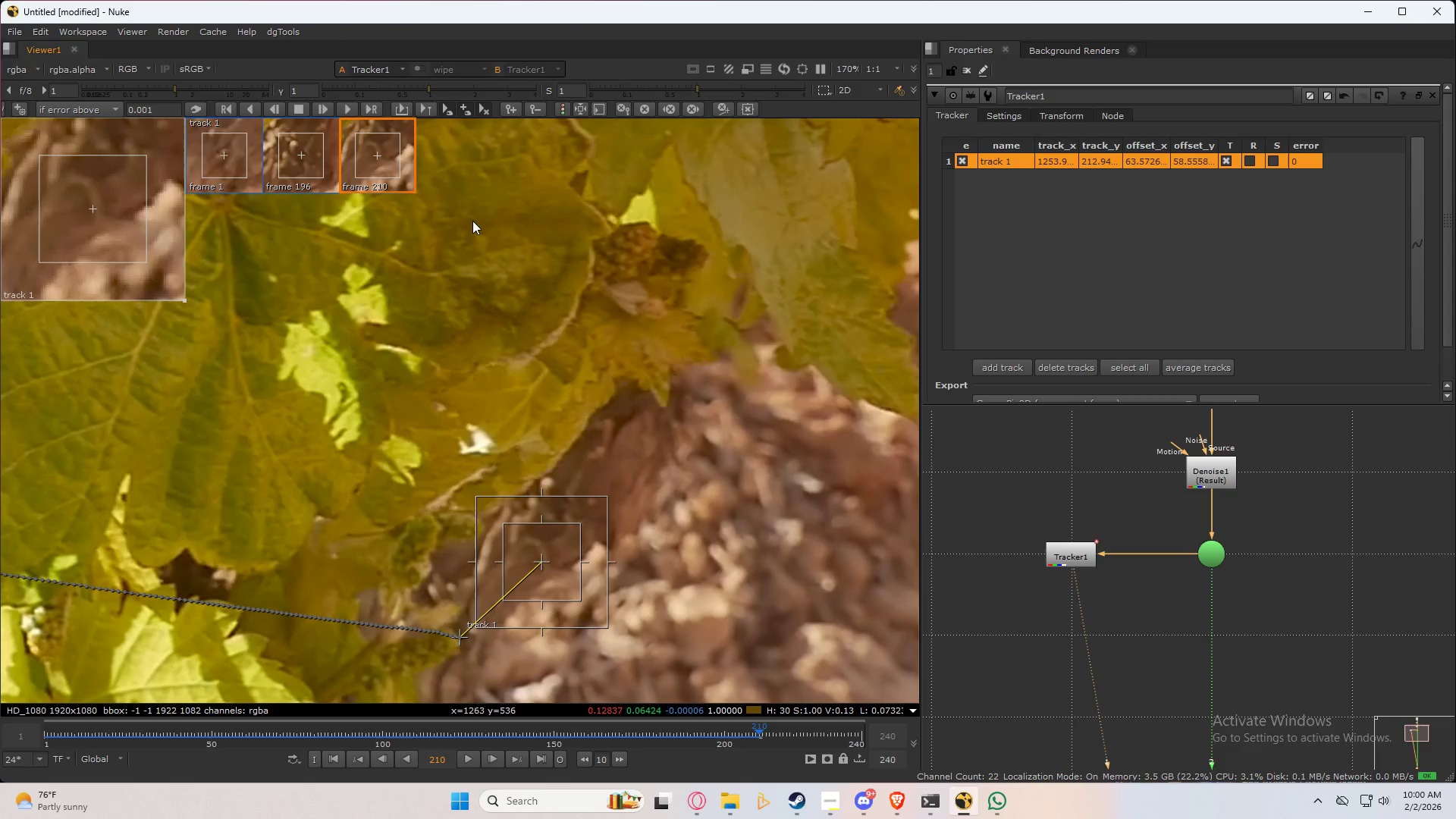 
wait(5.69)
 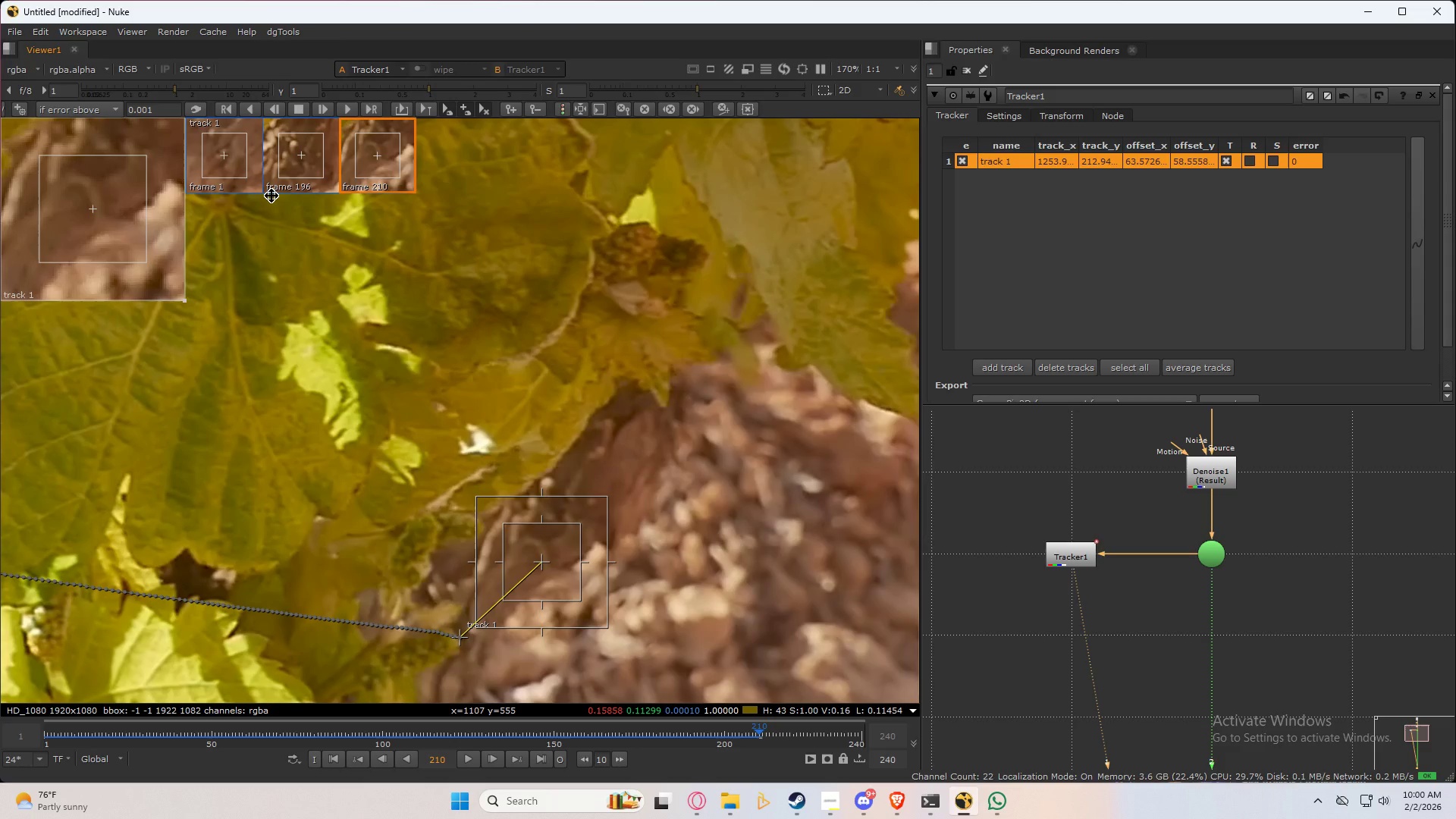 
left_click([347, 108])
 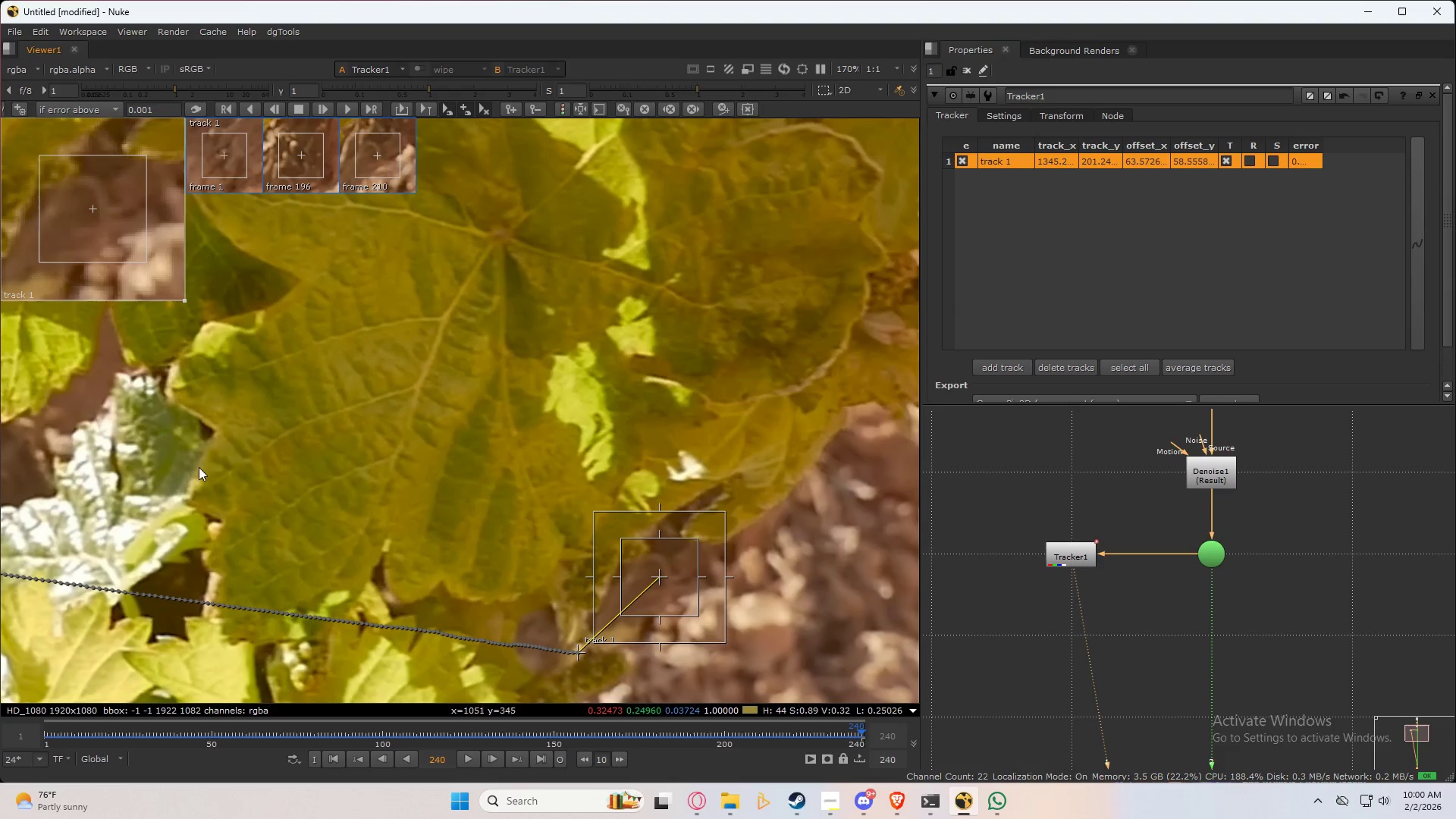 
wait(6.33)
 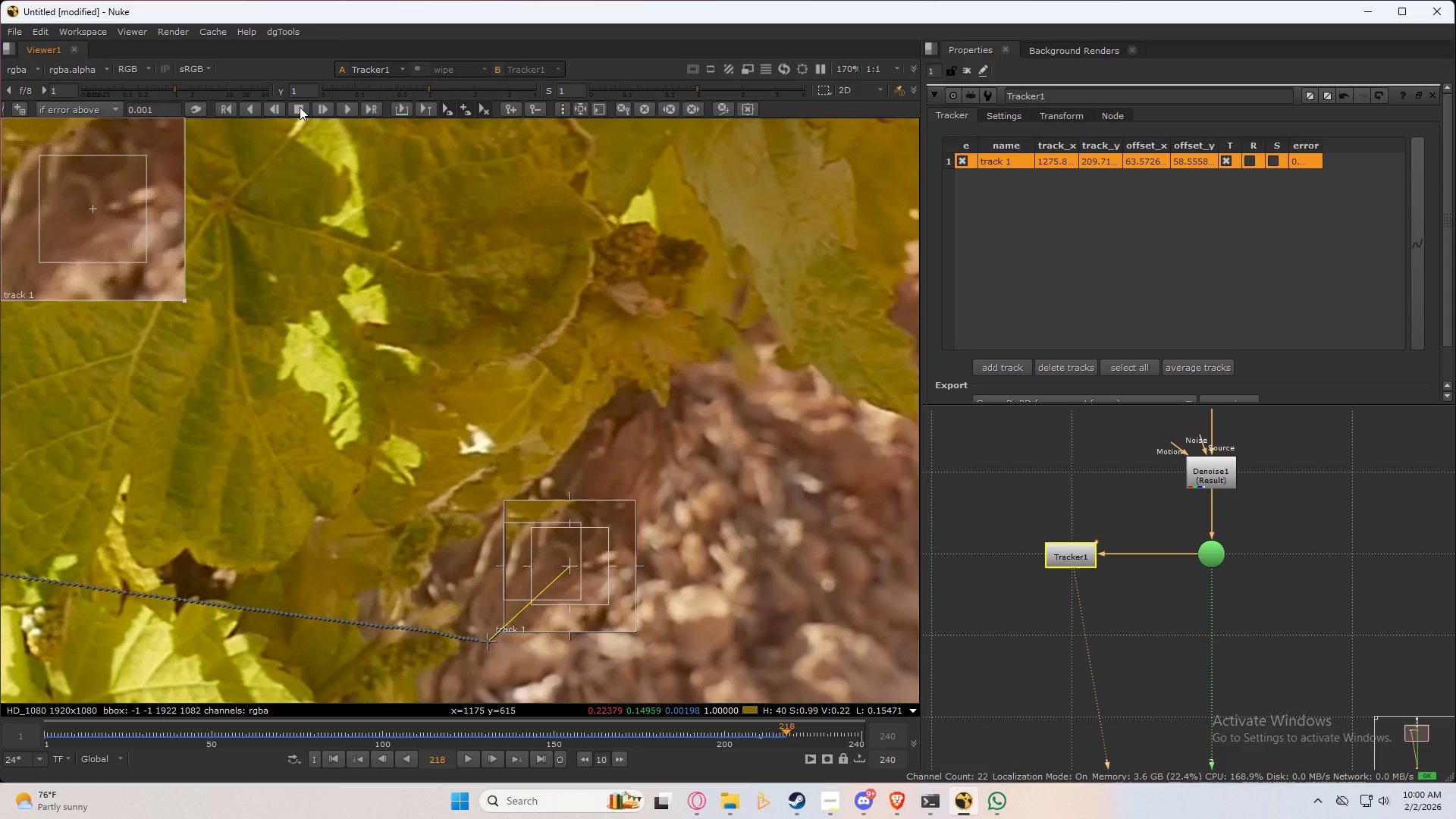 
left_click_drag(start_coordinate=[852, 733], to_coordinate=[427, 725])
 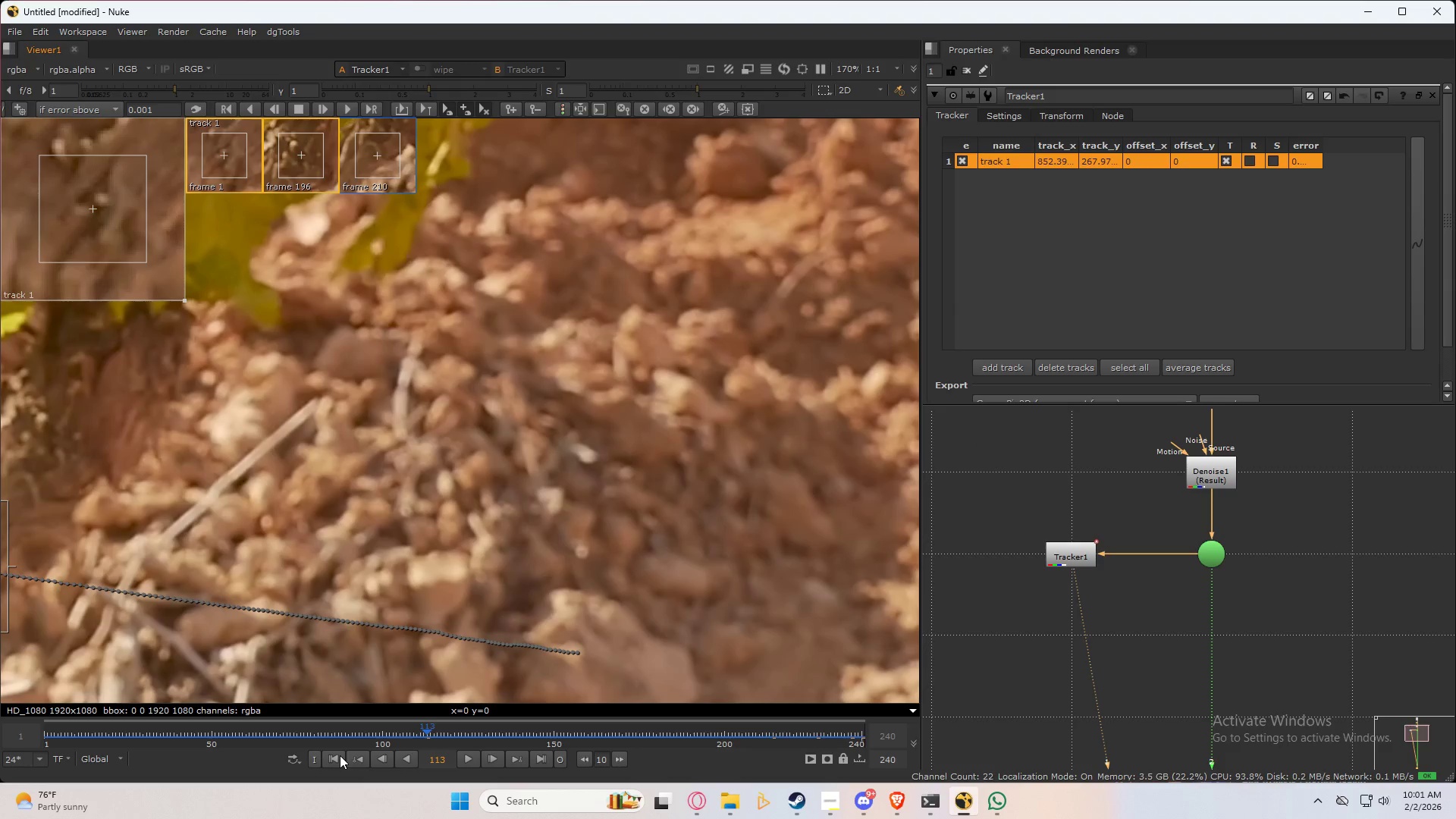 
left_click([340, 755])
 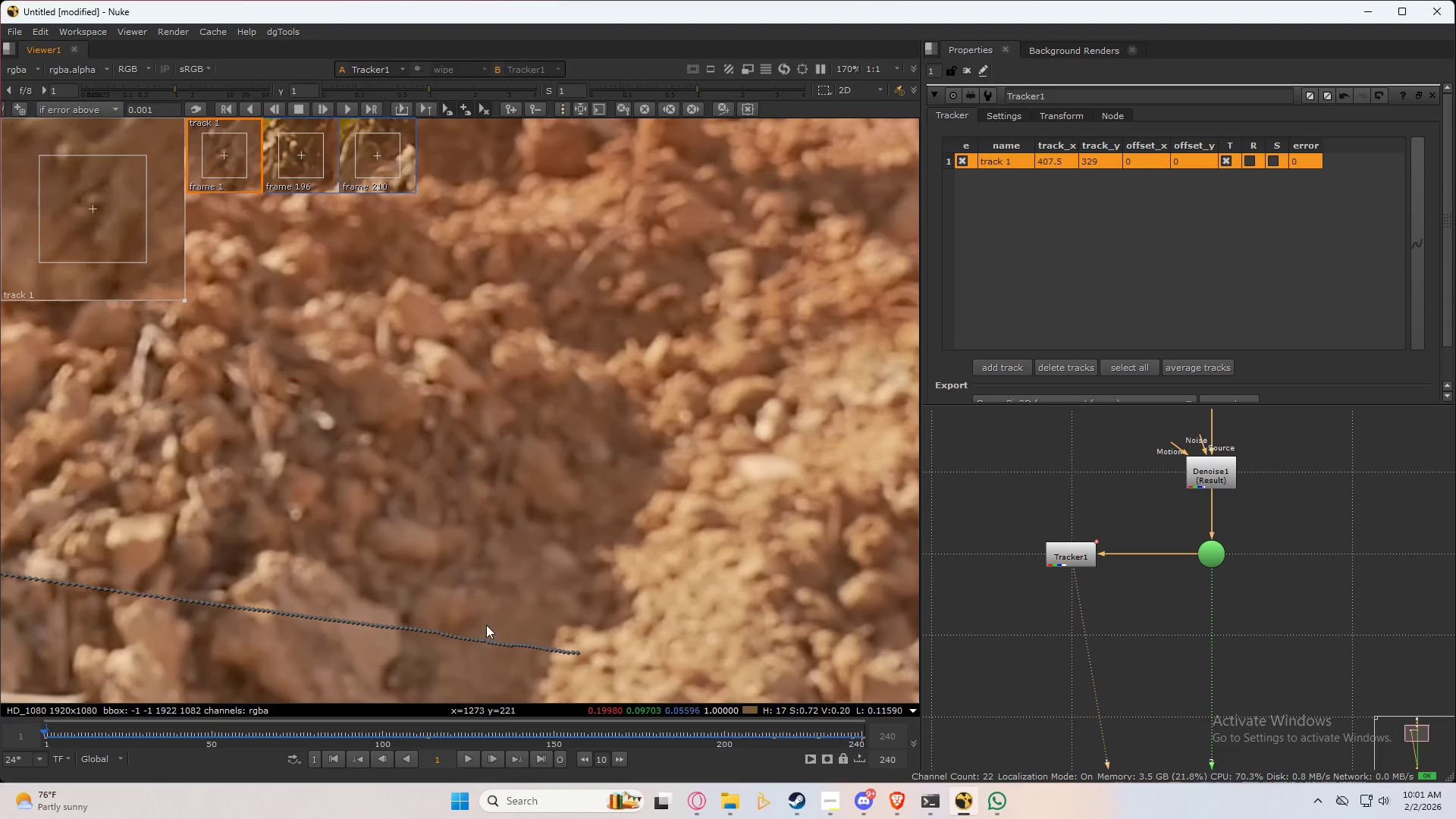 
scroll: coordinate [440, 483], scroll_direction: down, amount: 7.0
 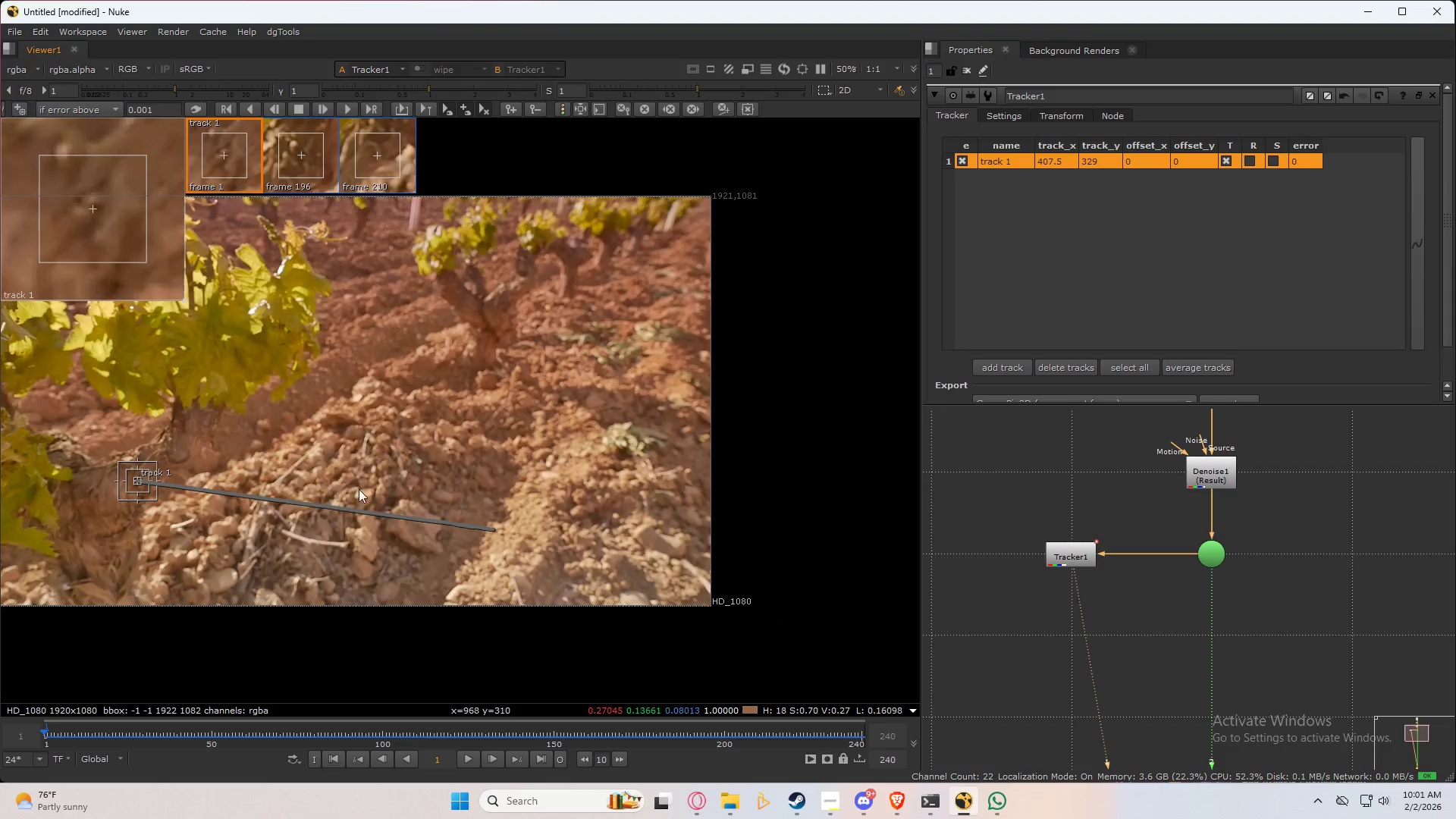 
double_click([530, 498])
 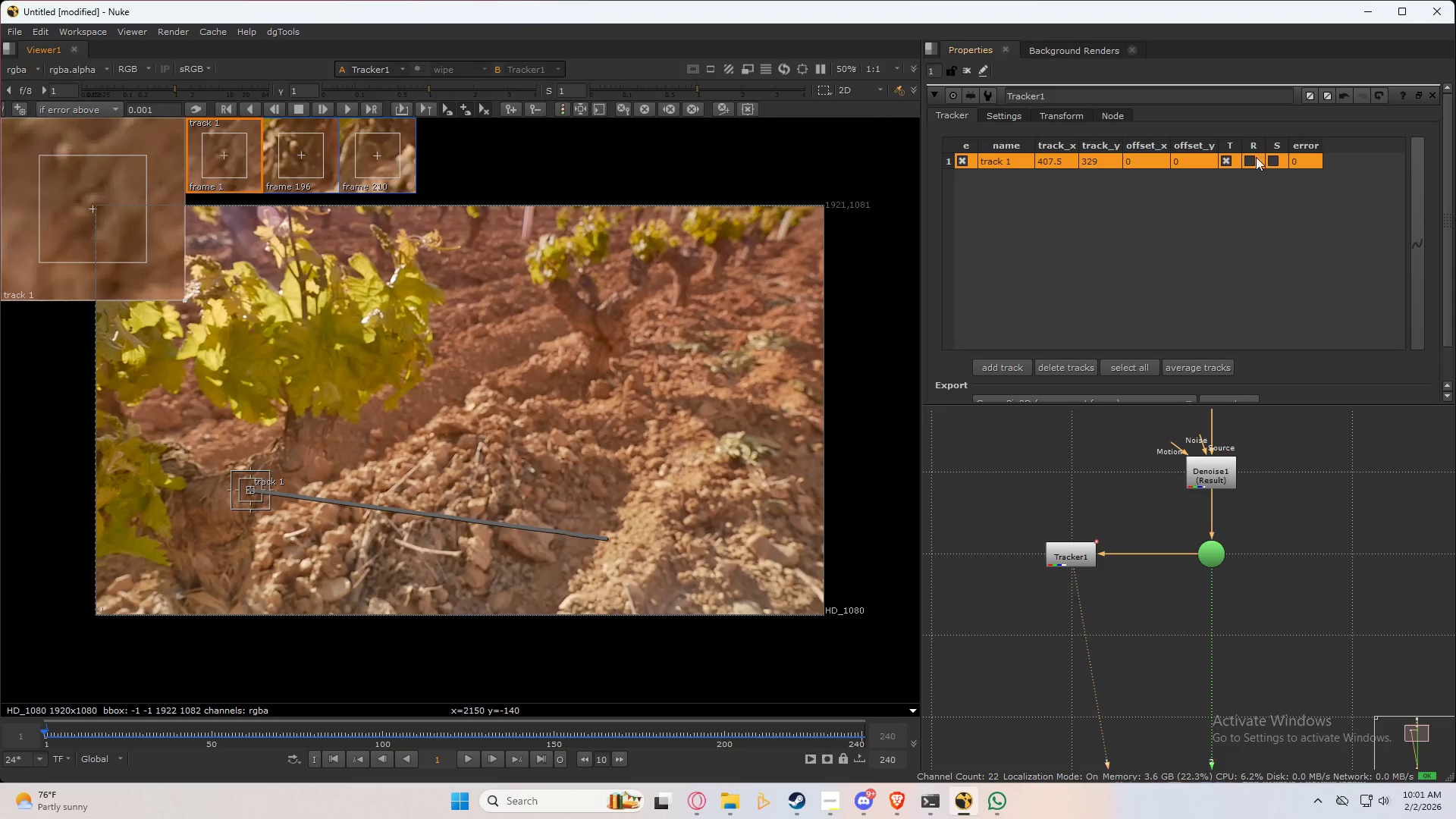 
double_click([1274, 165])
 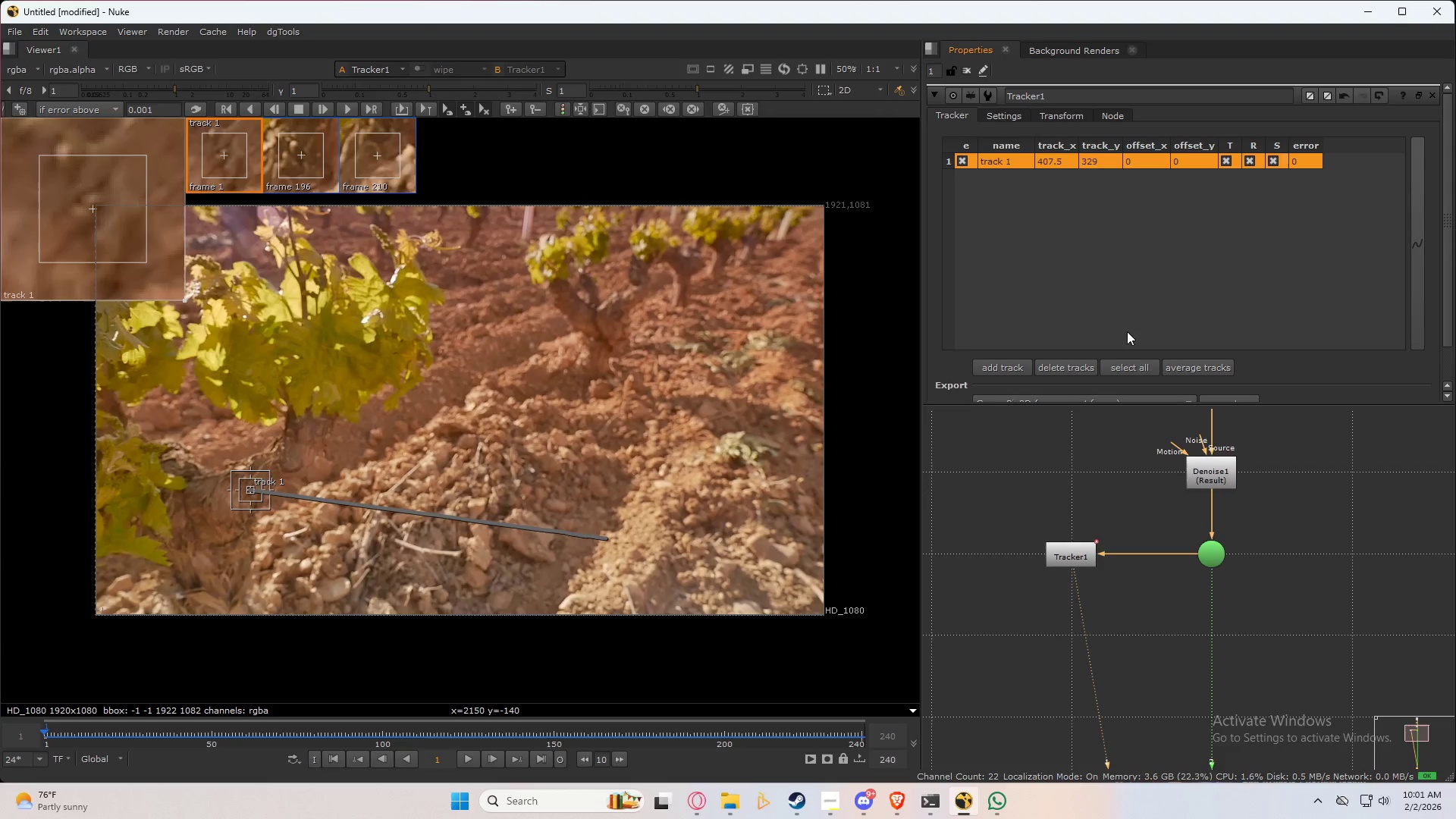 
scroll: coordinate [1122, 327], scroll_direction: down, amount: 2.0
 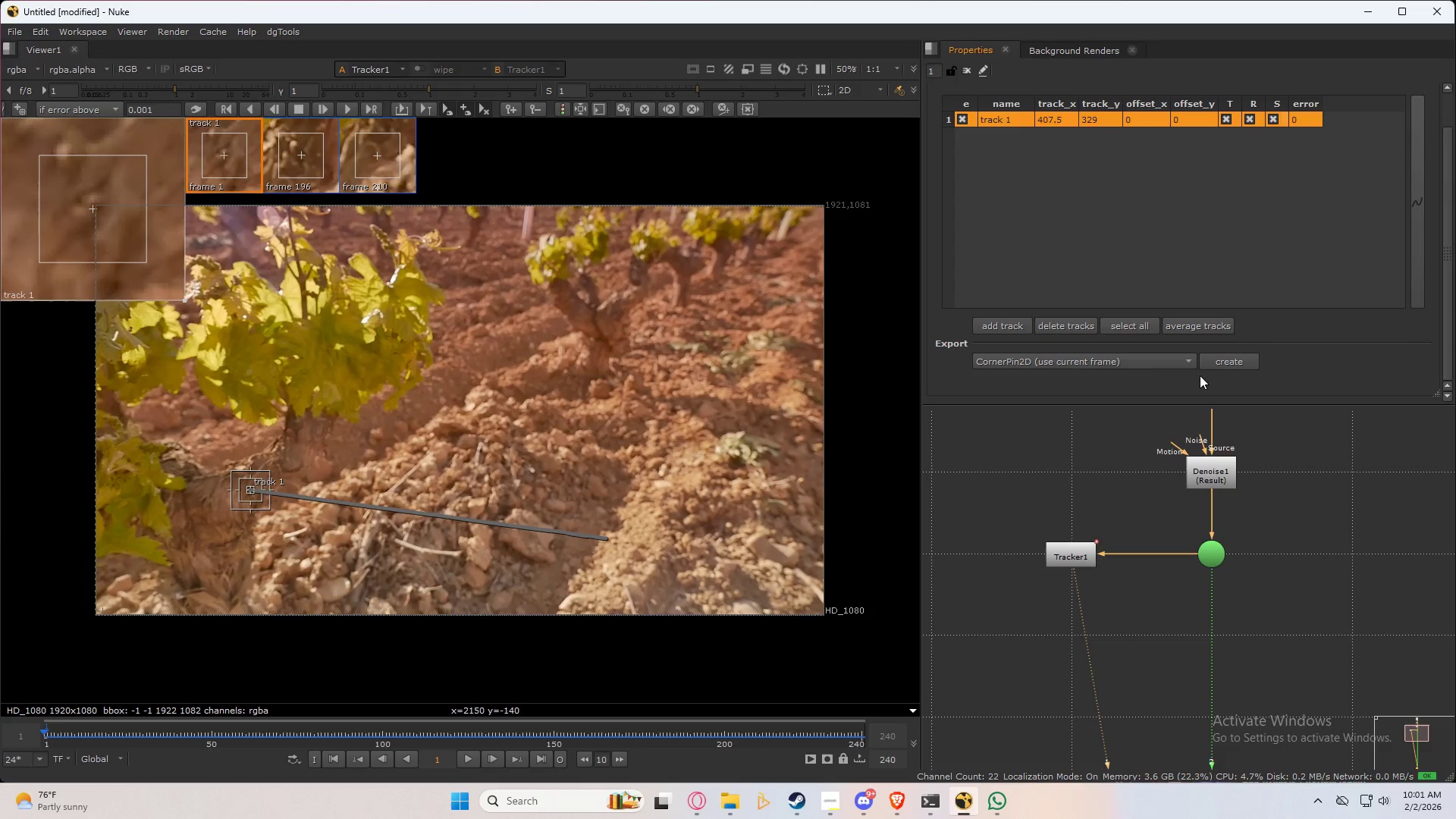 
left_click([1159, 363])
 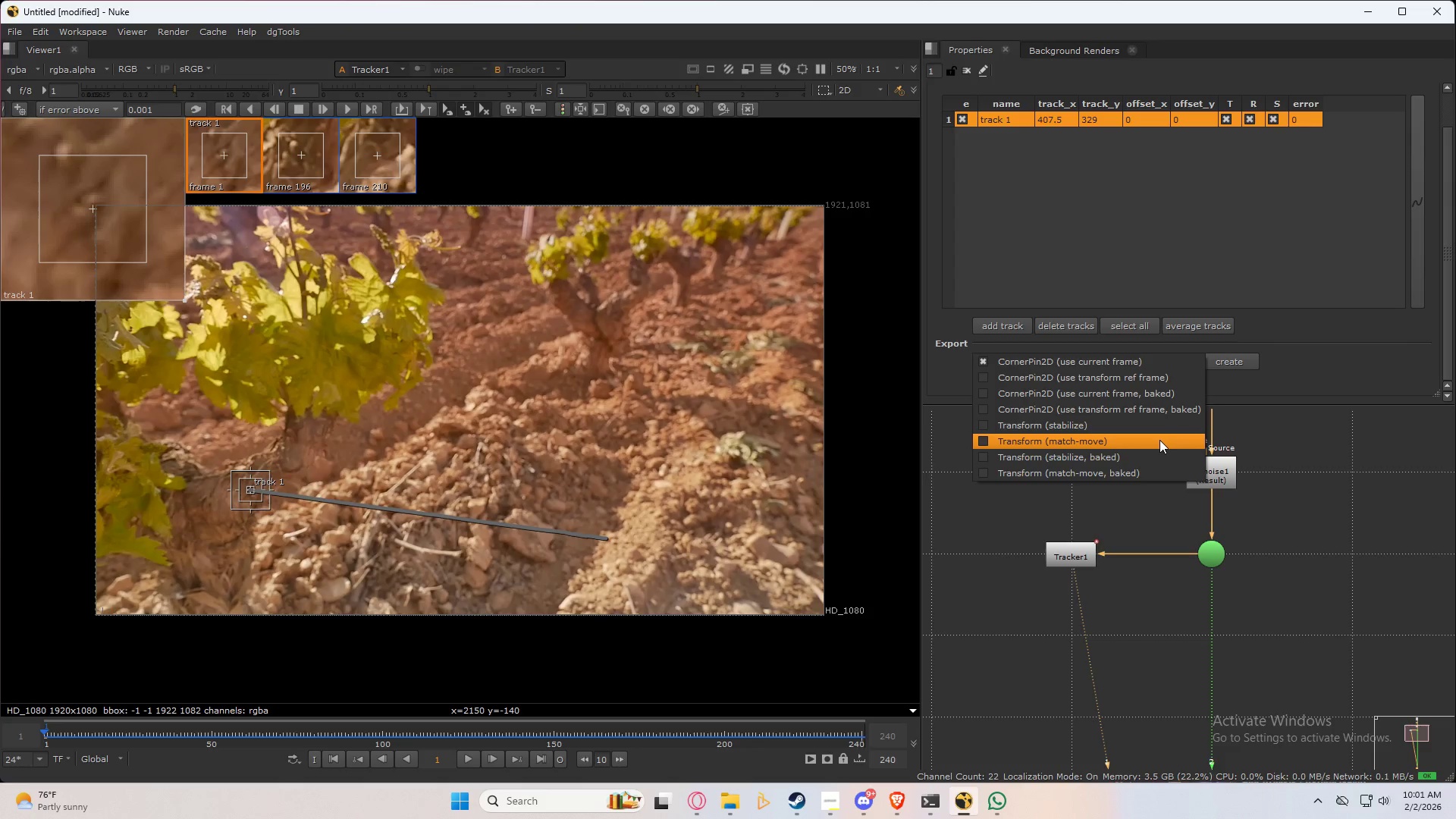 
left_click([1159, 440])
 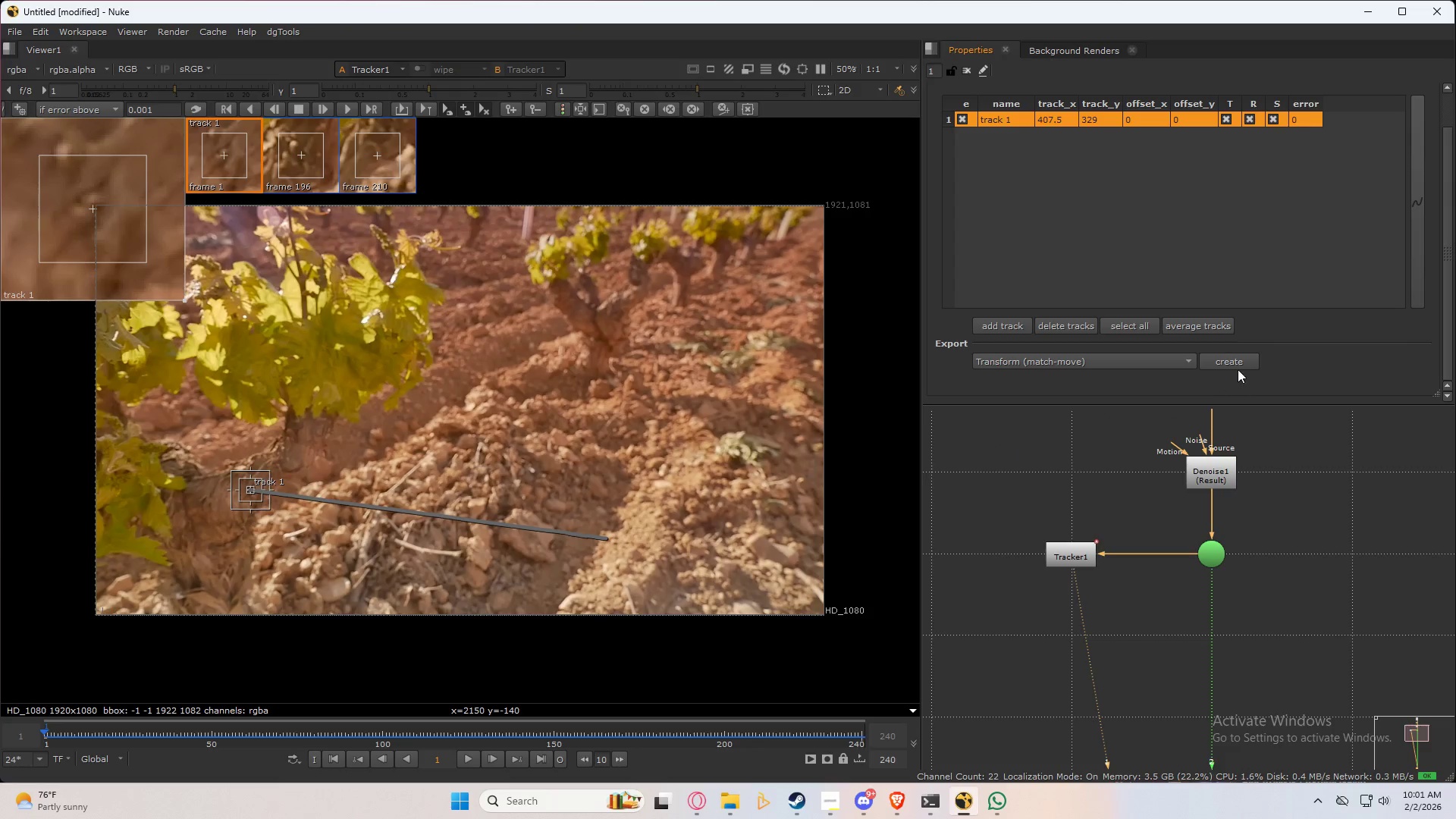 
left_click([1238, 366])
 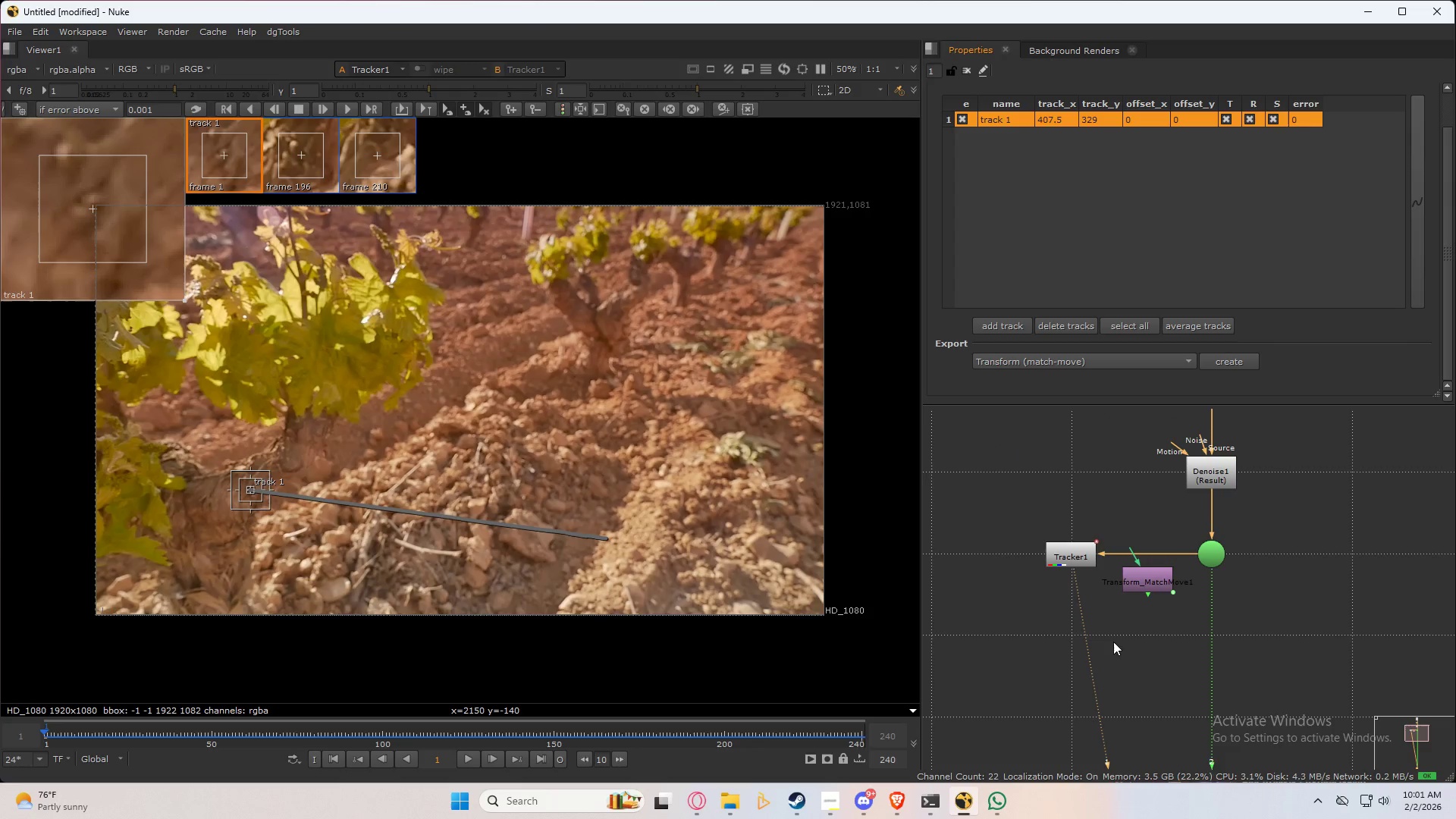 
left_click([1116, 653])
 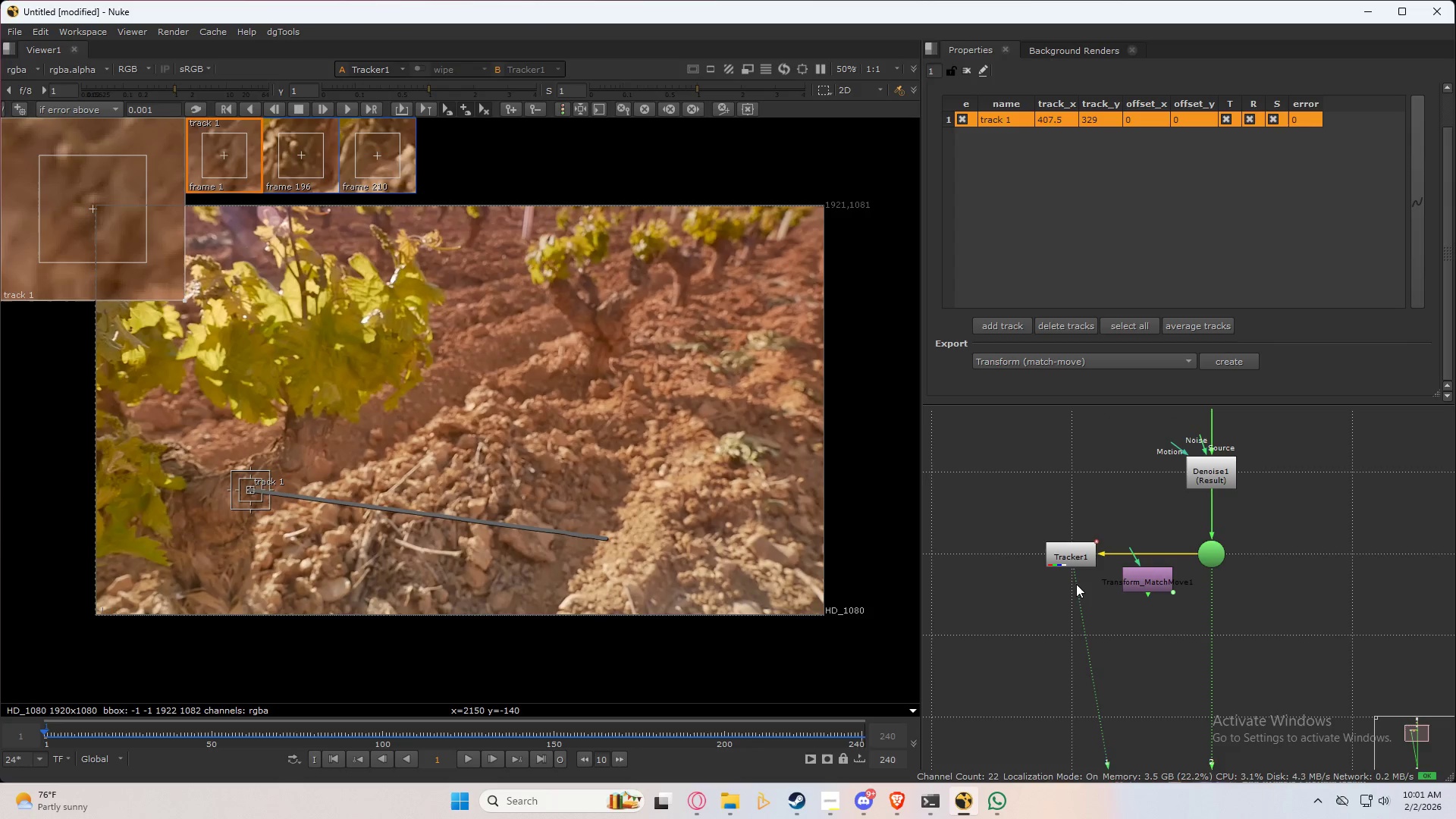 
left_click_drag(start_coordinate=[1076, 581], to_coordinate=[1080, 601])
 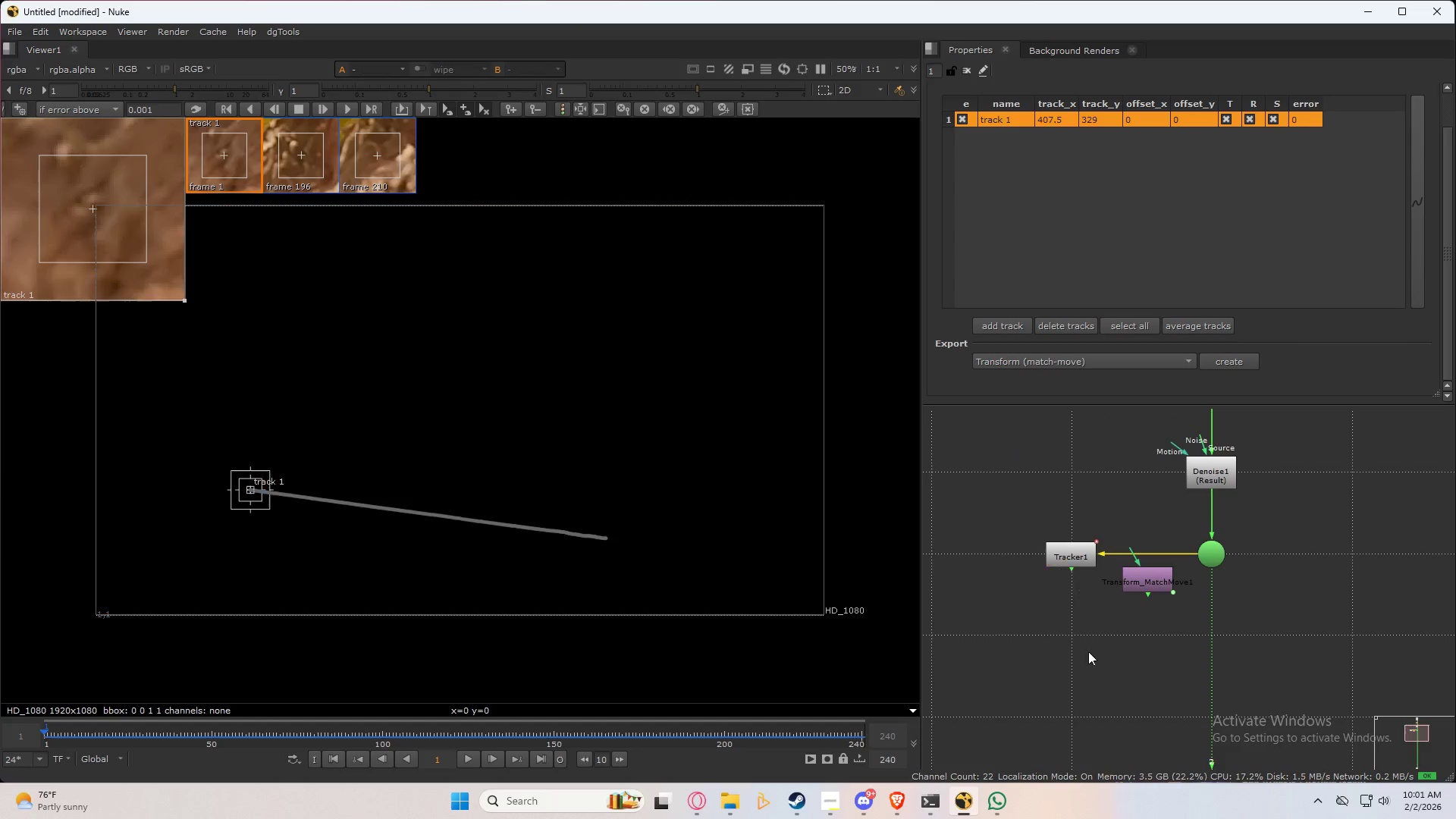 
left_click_drag(start_coordinate=[1095, 667], to_coordinate=[1103, 667])
 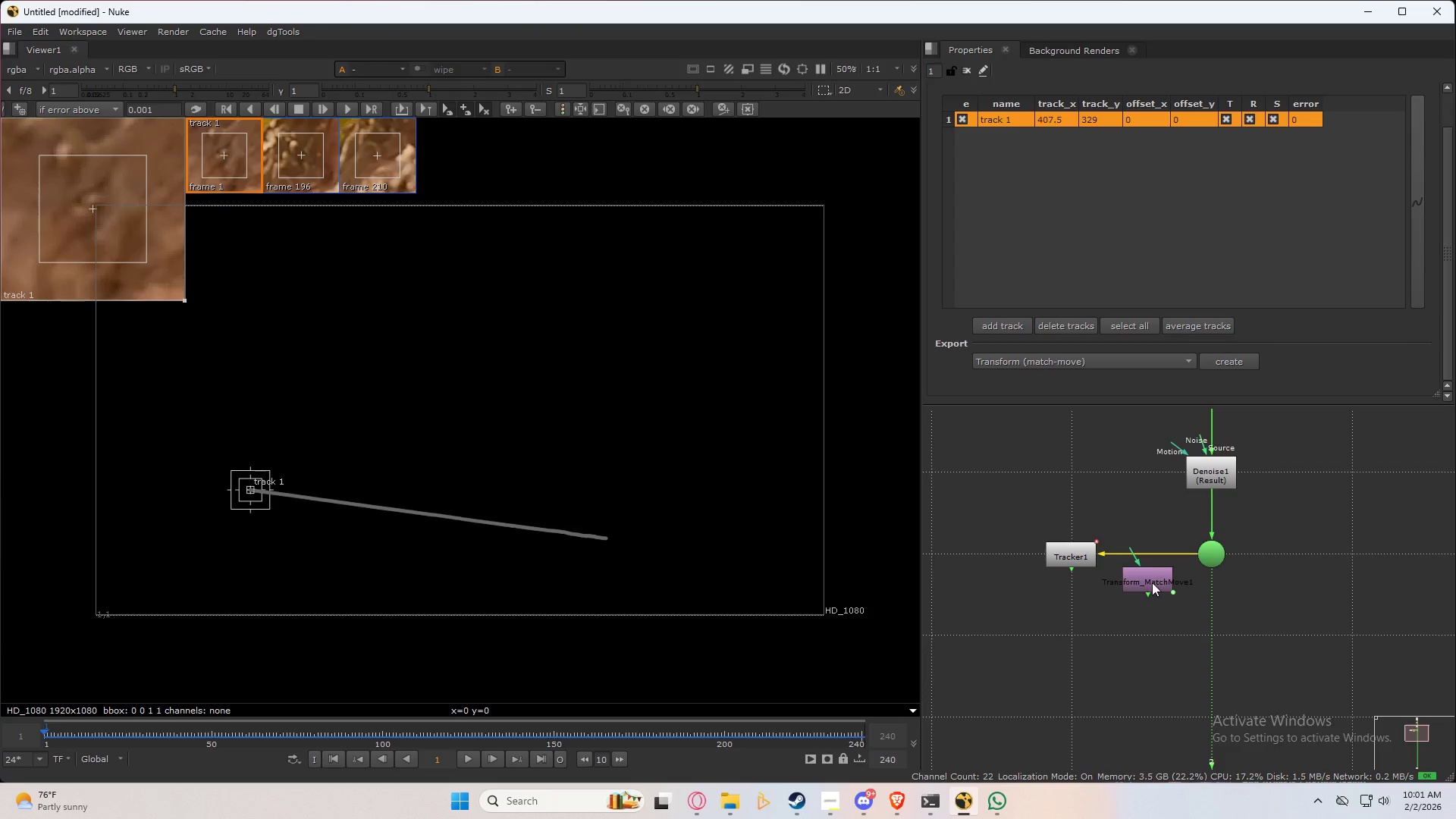 
left_click_drag(start_coordinate=[1153, 582], to_coordinate=[1075, 721])
 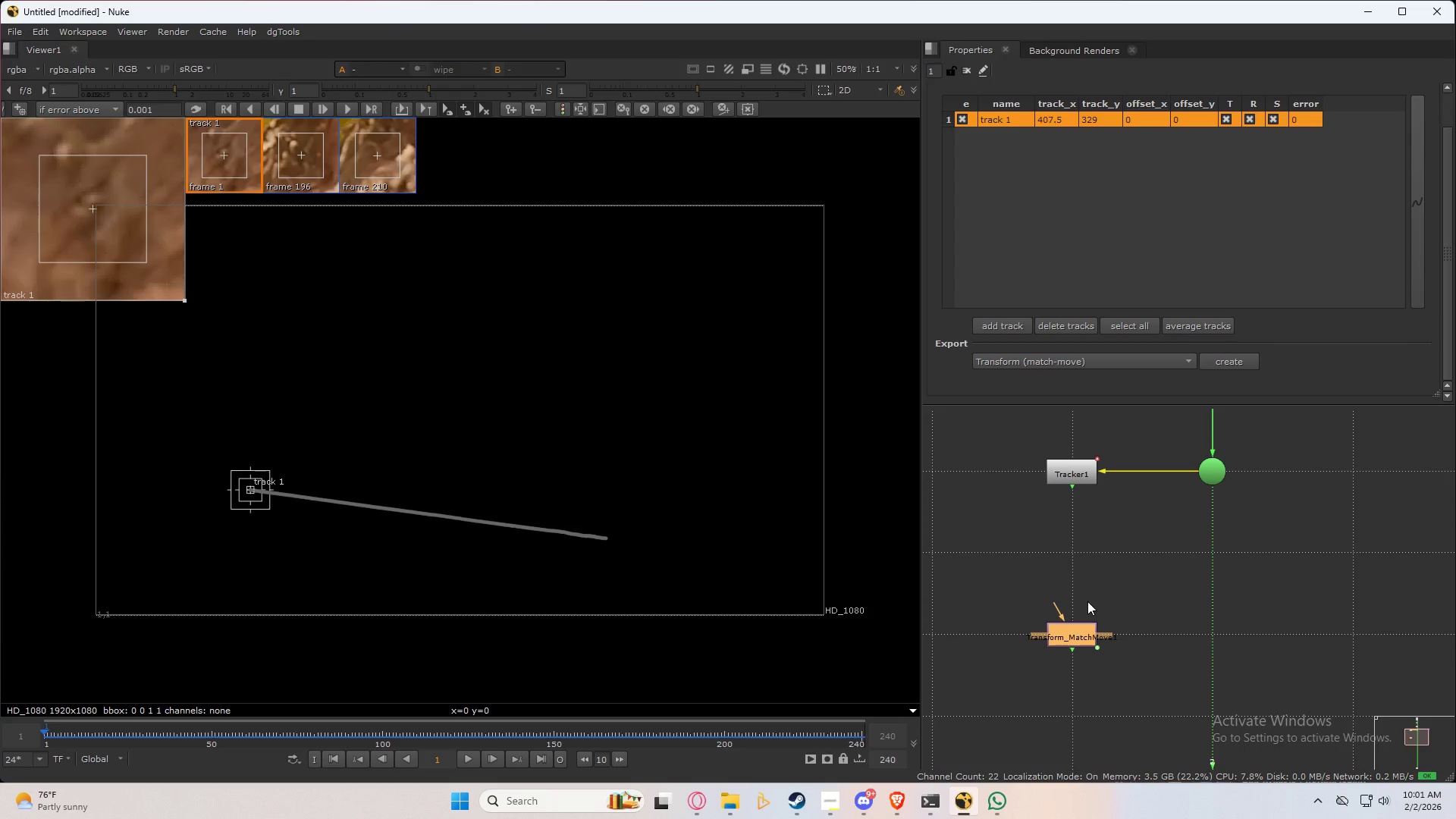 
left_click_drag(start_coordinate=[1081, 636], to_coordinate=[940, 632])
 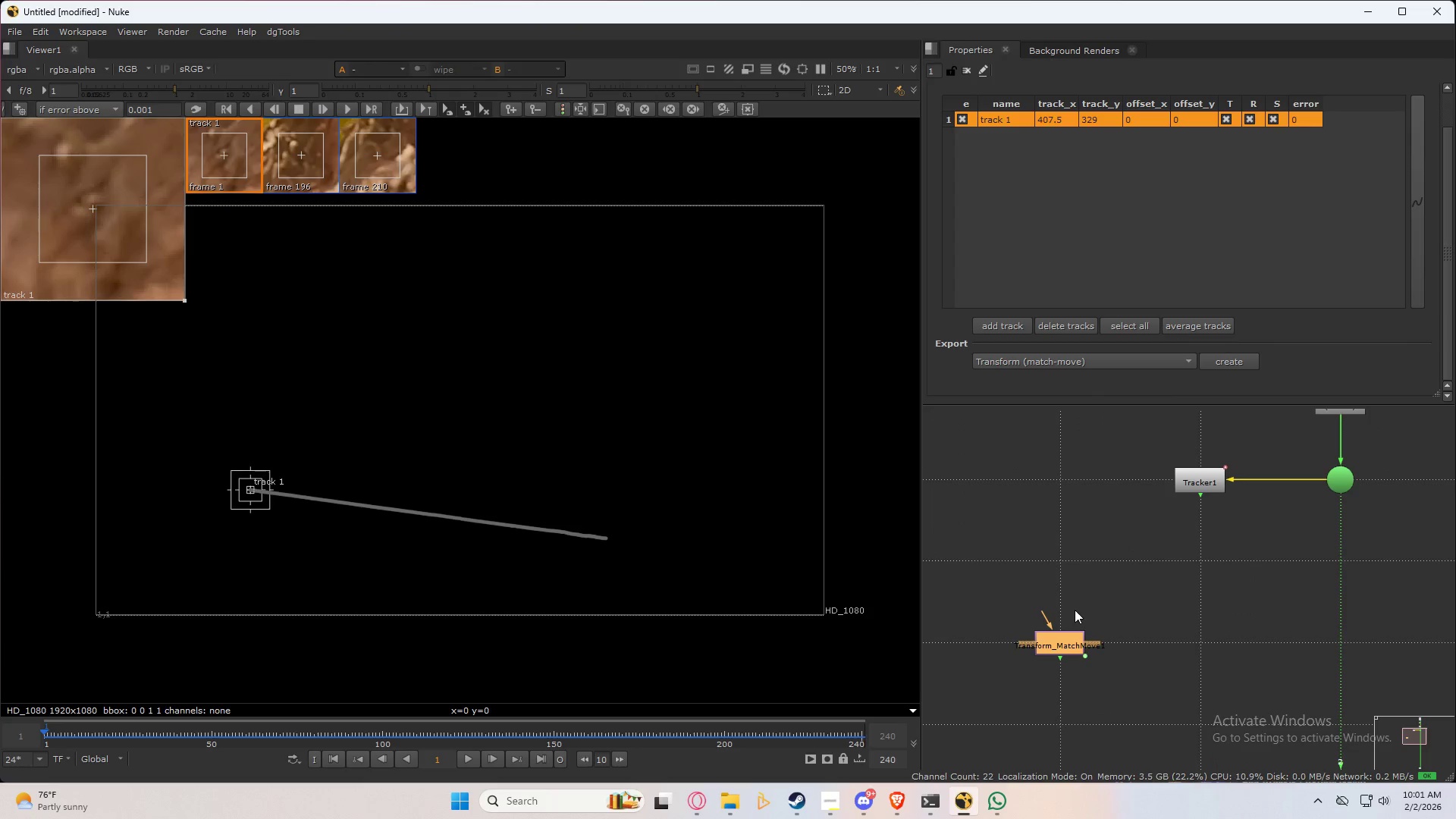 
left_click_drag(start_coordinate=[1069, 646], to_coordinate=[1065, 726])
 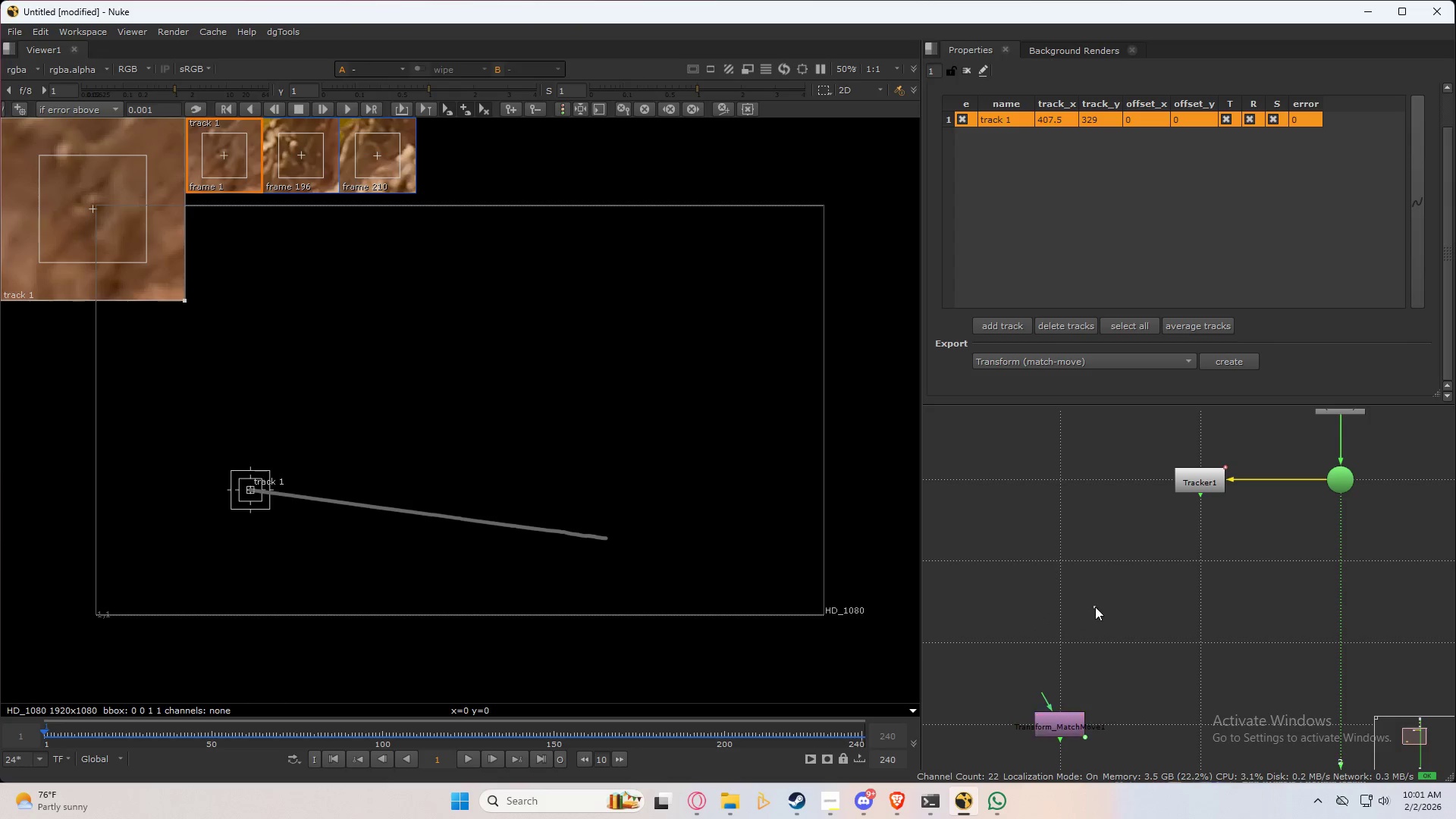 
double_click([1087, 592])
 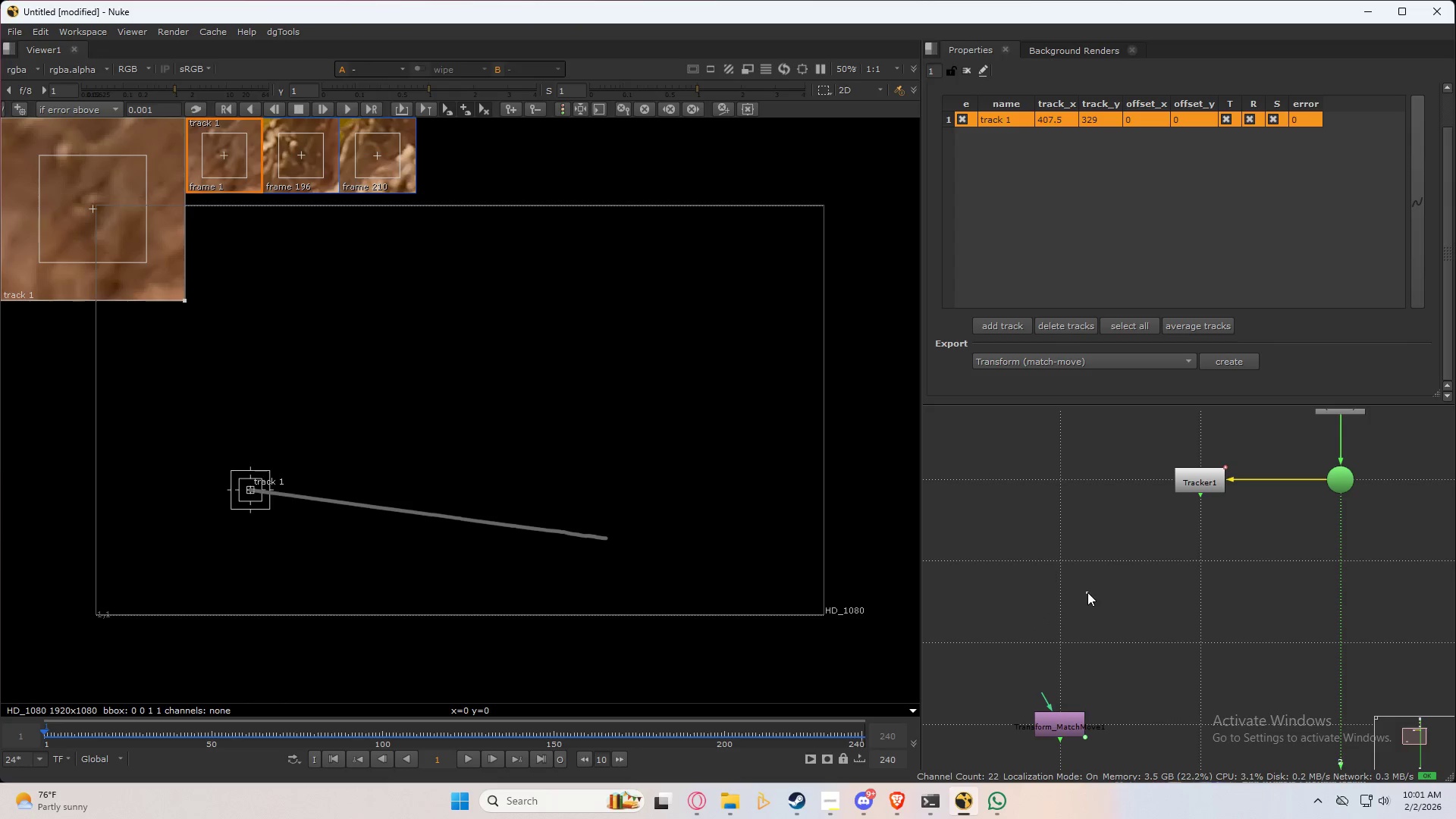 
key(Tab)
type(color)
 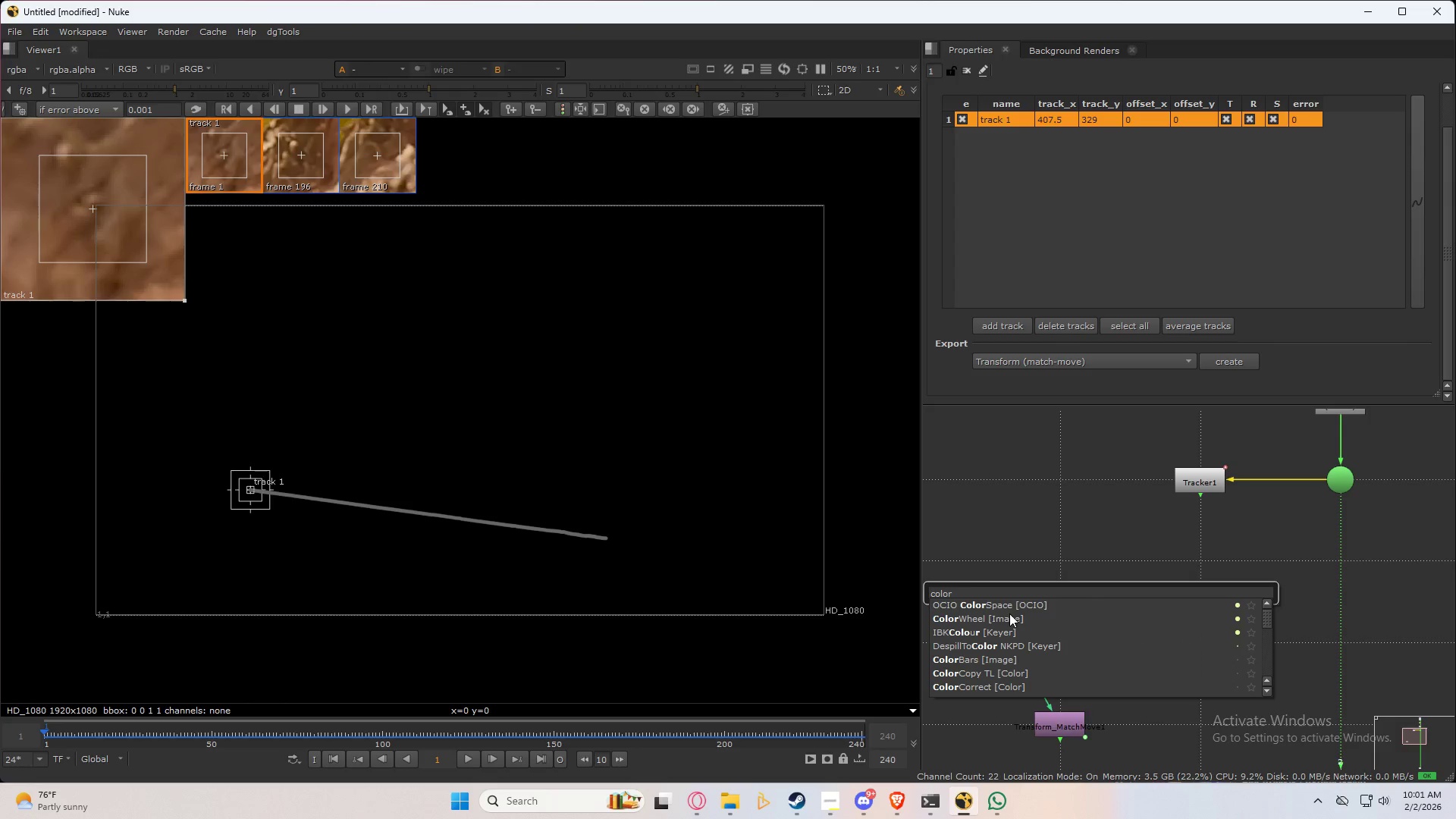 
left_click([1014, 620])
 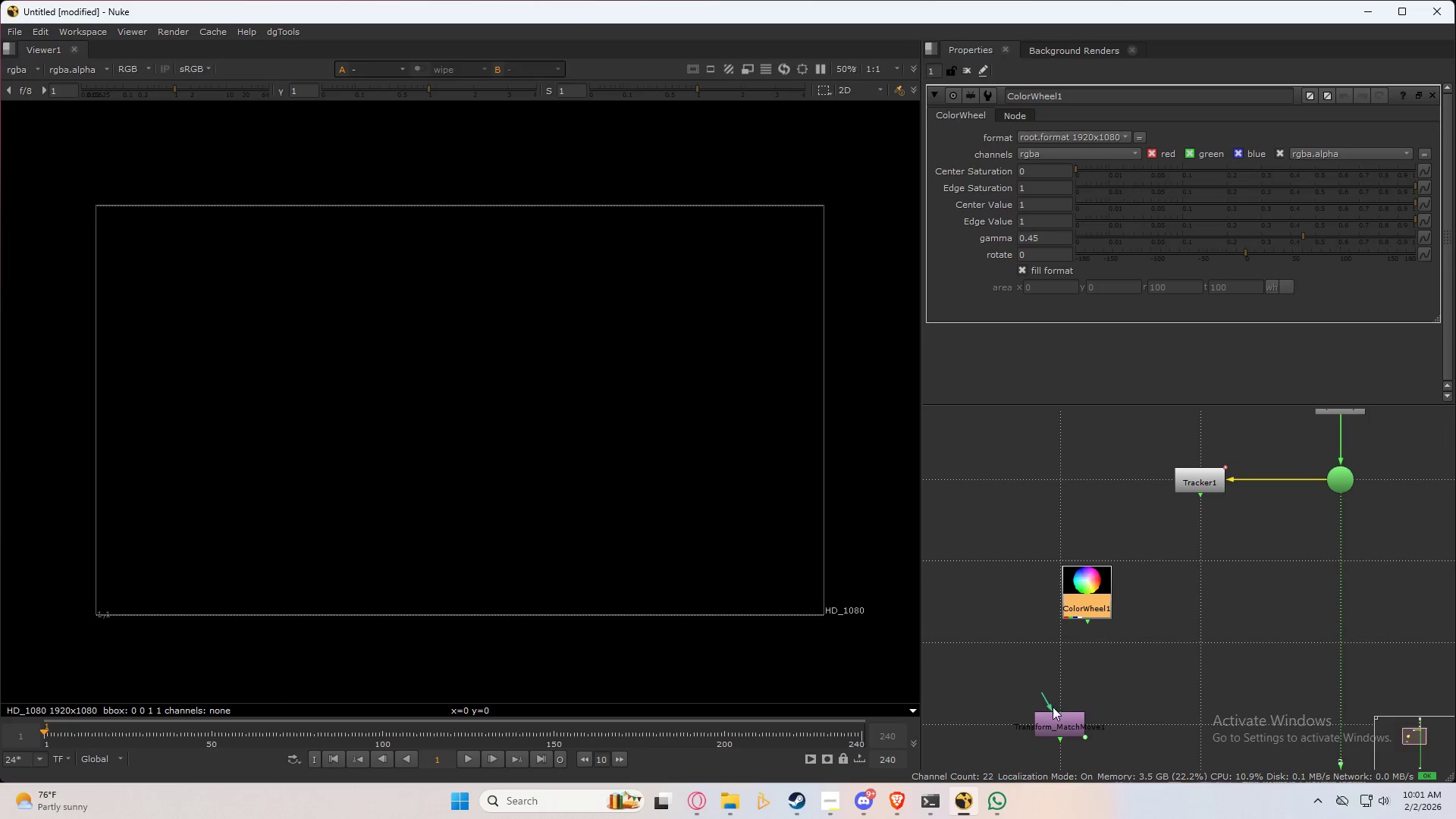 
left_click_drag(start_coordinate=[1046, 703], to_coordinate=[1090, 610])
 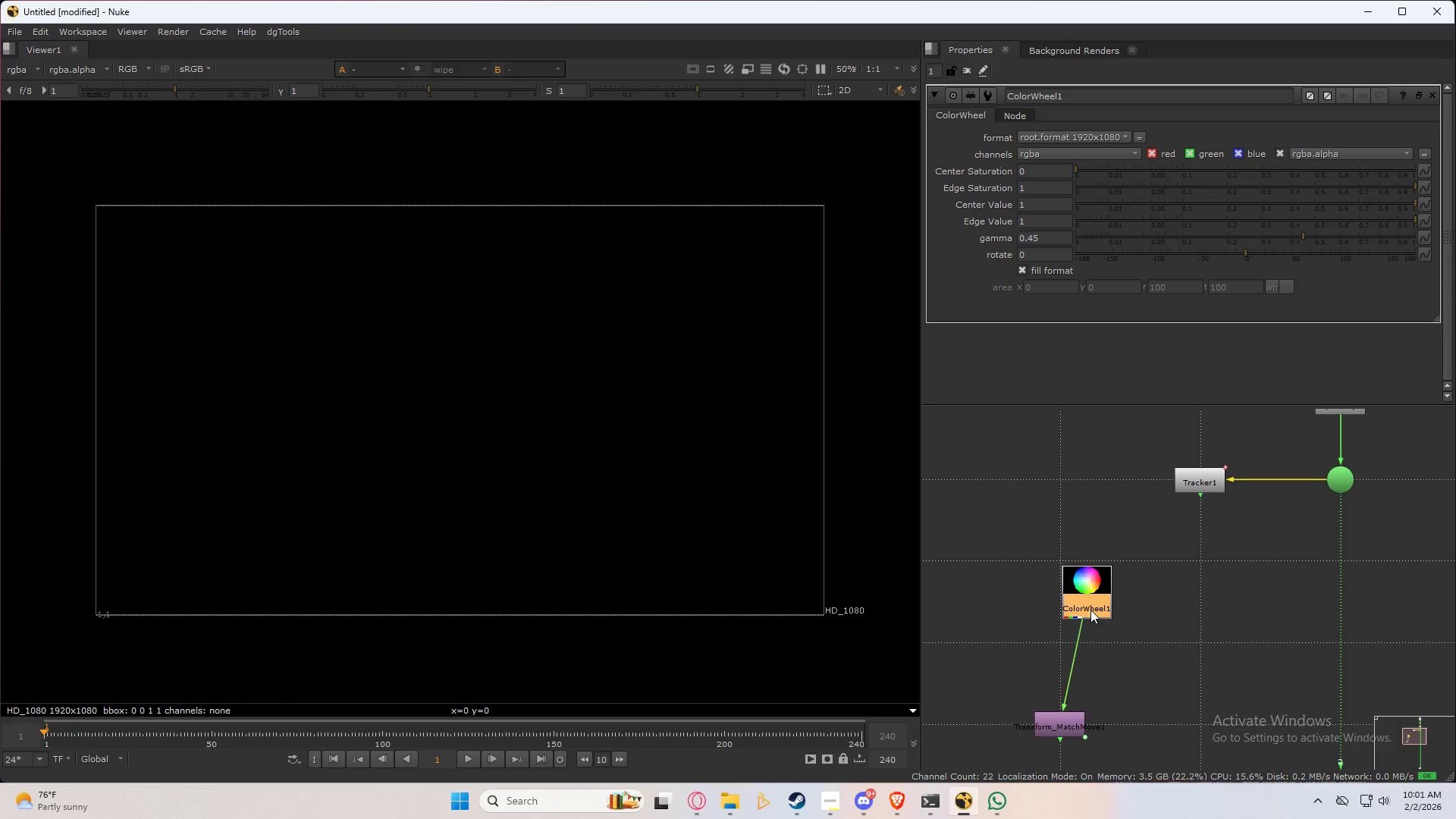 
left_click_drag(start_coordinate=[1090, 609], to_coordinate=[1065, 581])
 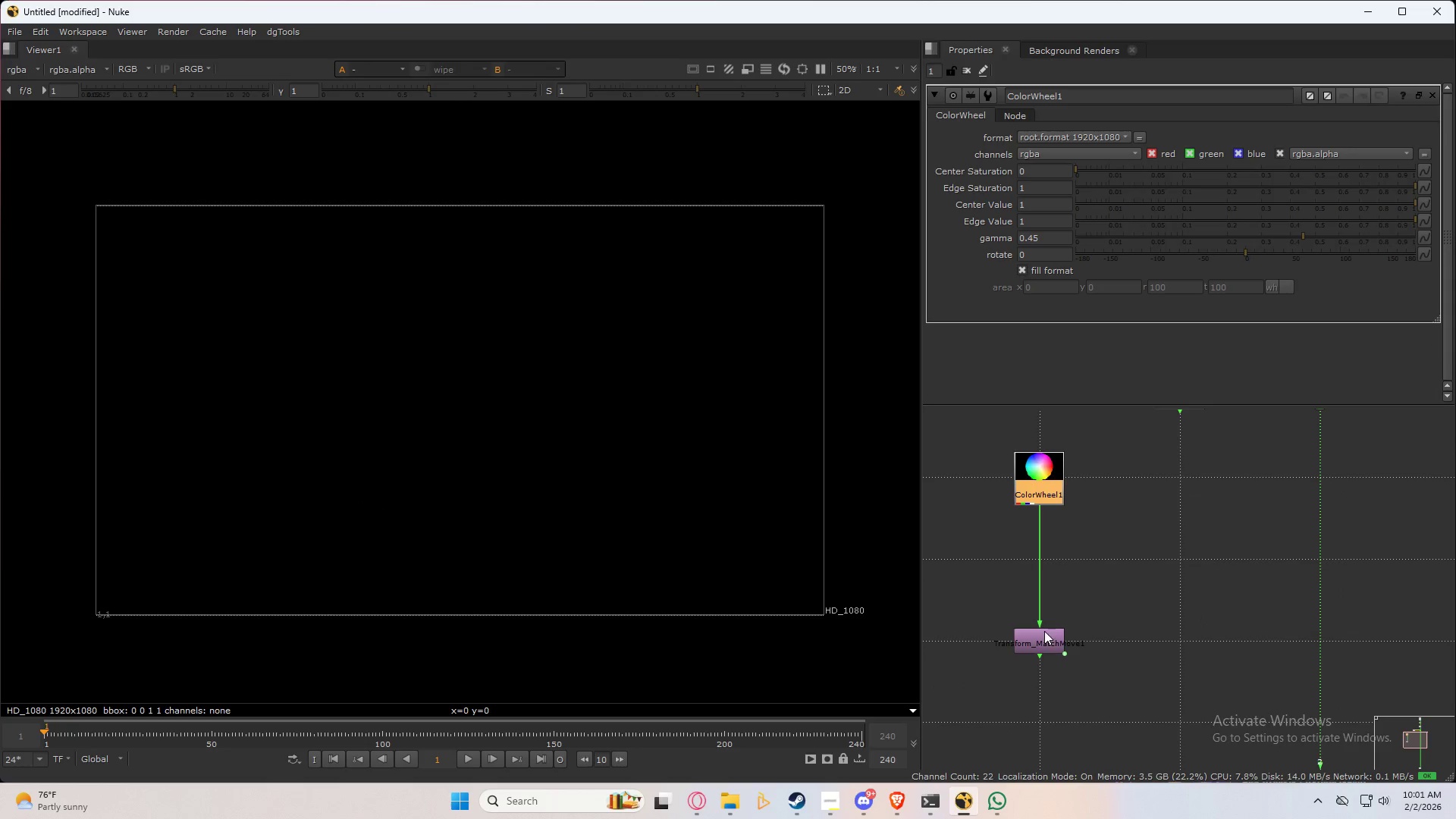 
left_click([1039, 643])
 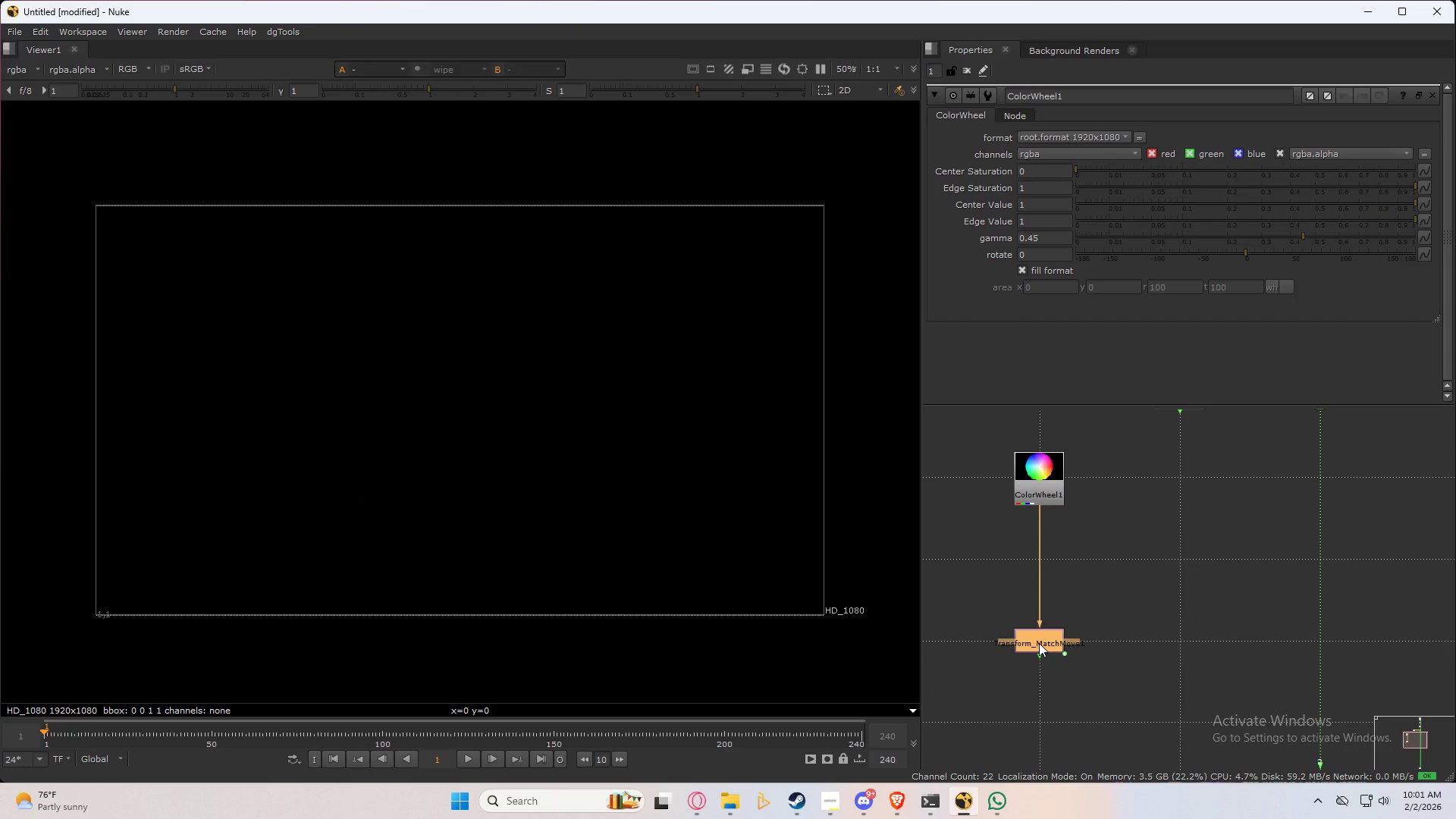 
key(M)
 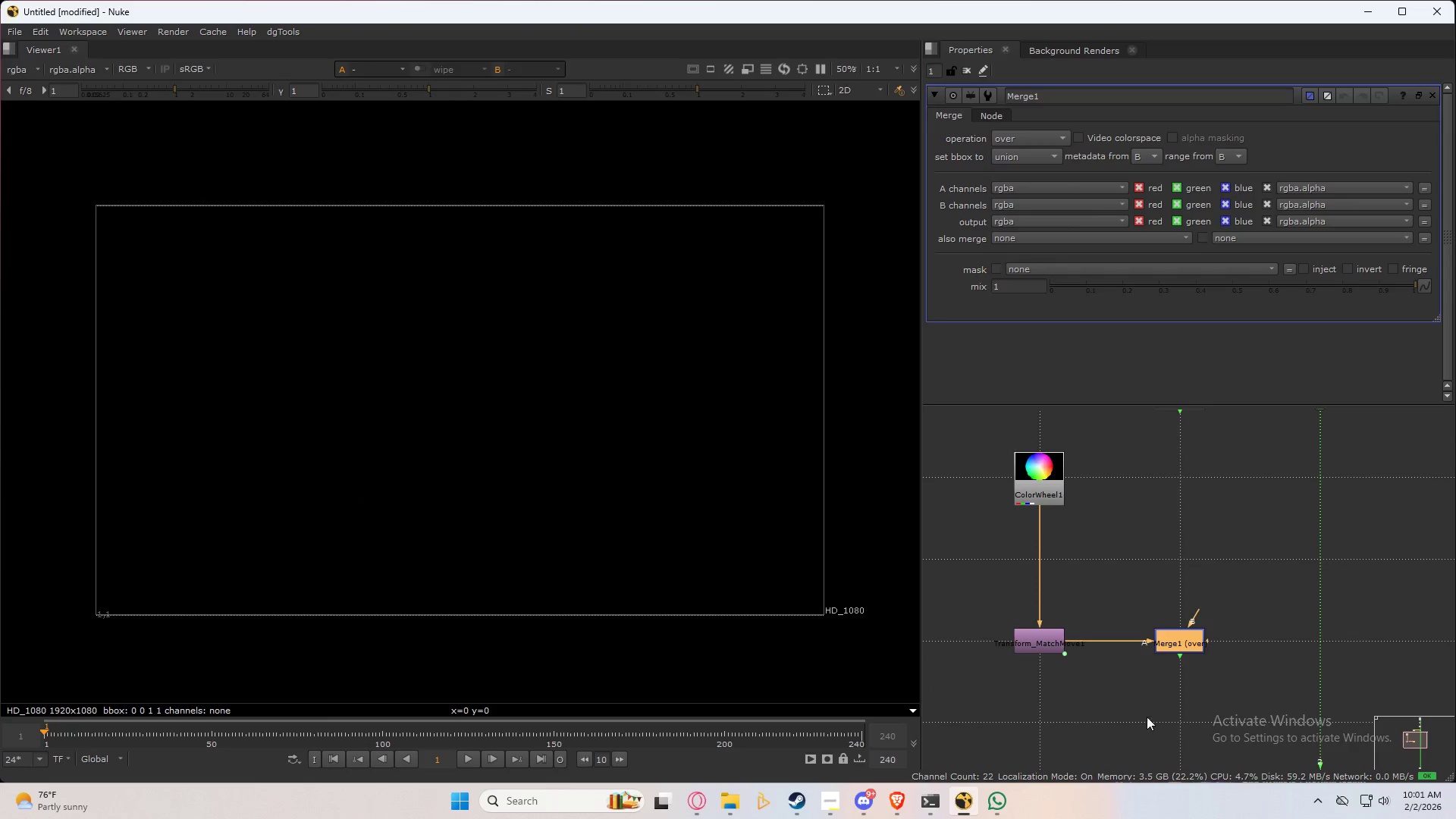 
left_click_drag(start_coordinate=[1144, 726], to_coordinate=[1147, 721])
 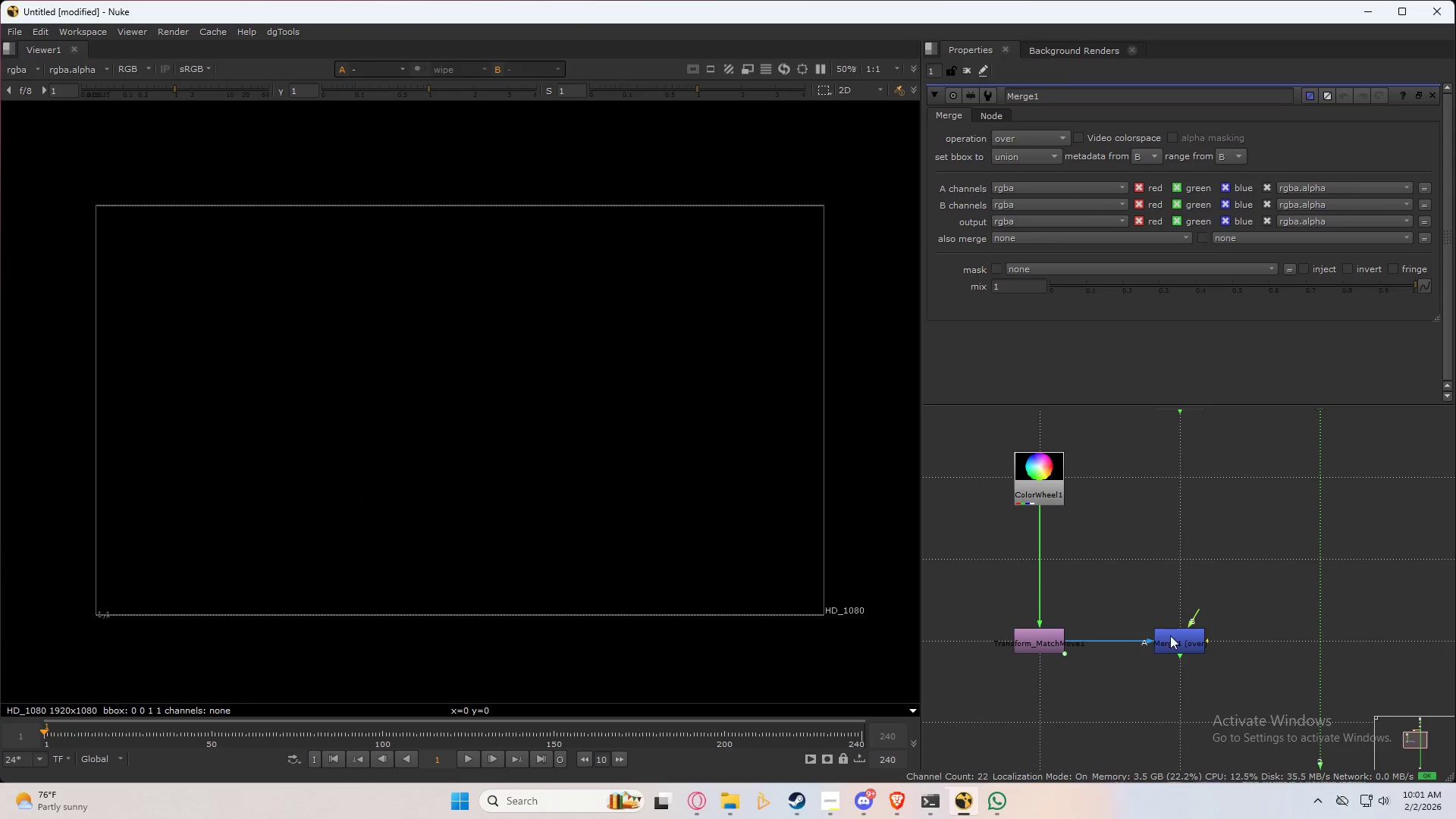 
left_click_drag(start_coordinate=[1170, 635], to_coordinate=[1308, 634])
 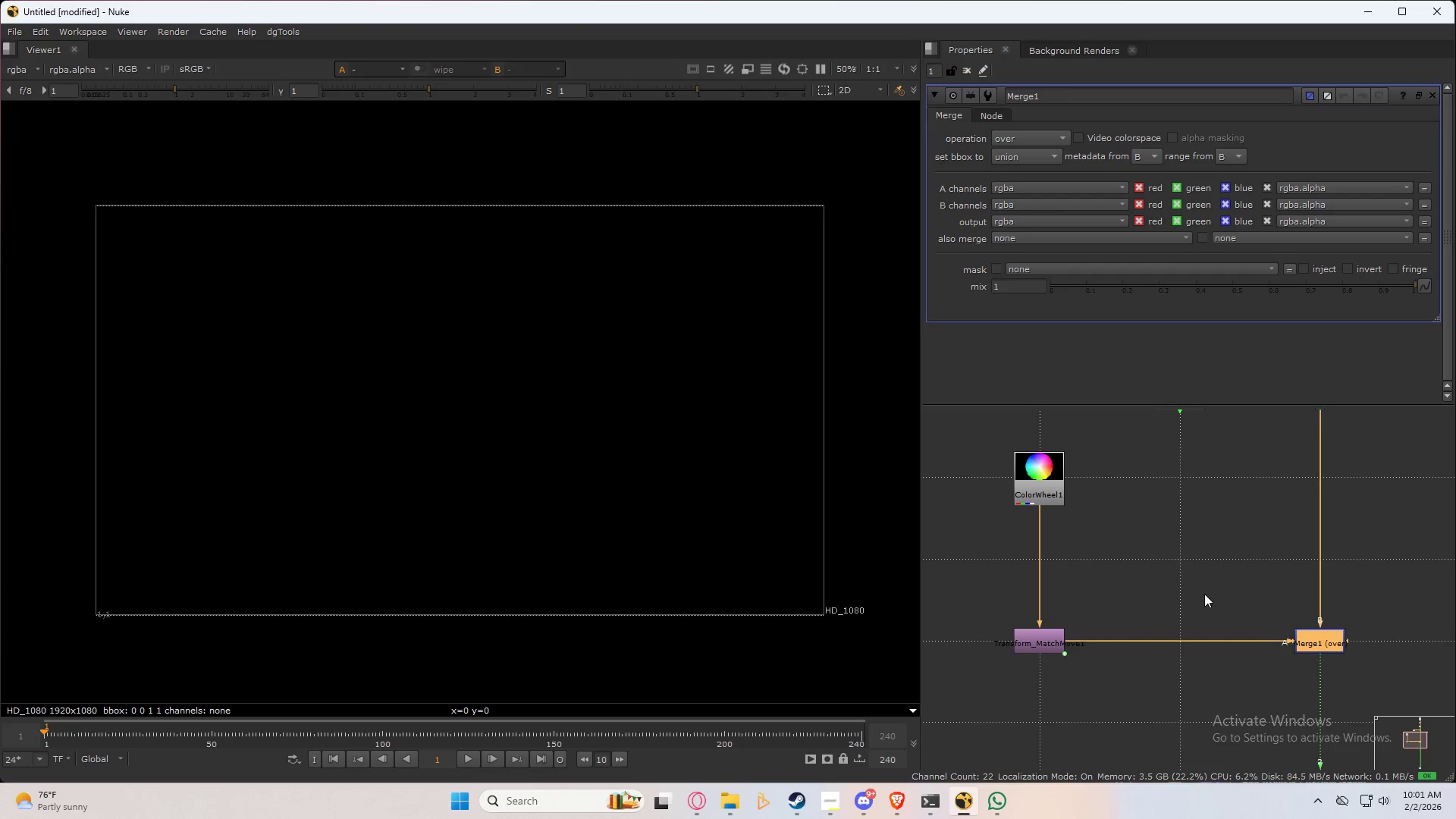 
left_click([1202, 591])
 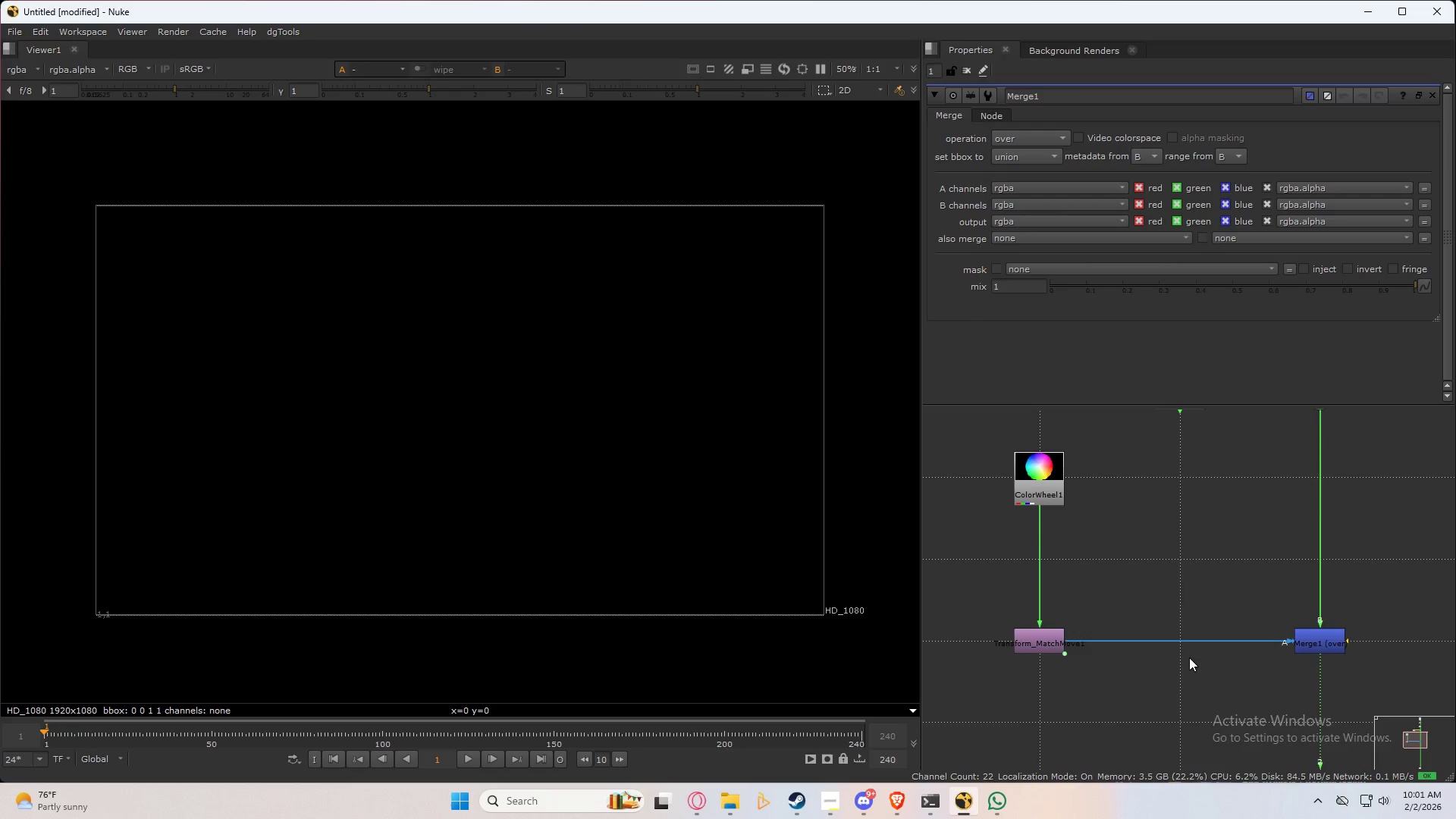 
left_click([1200, 579])
 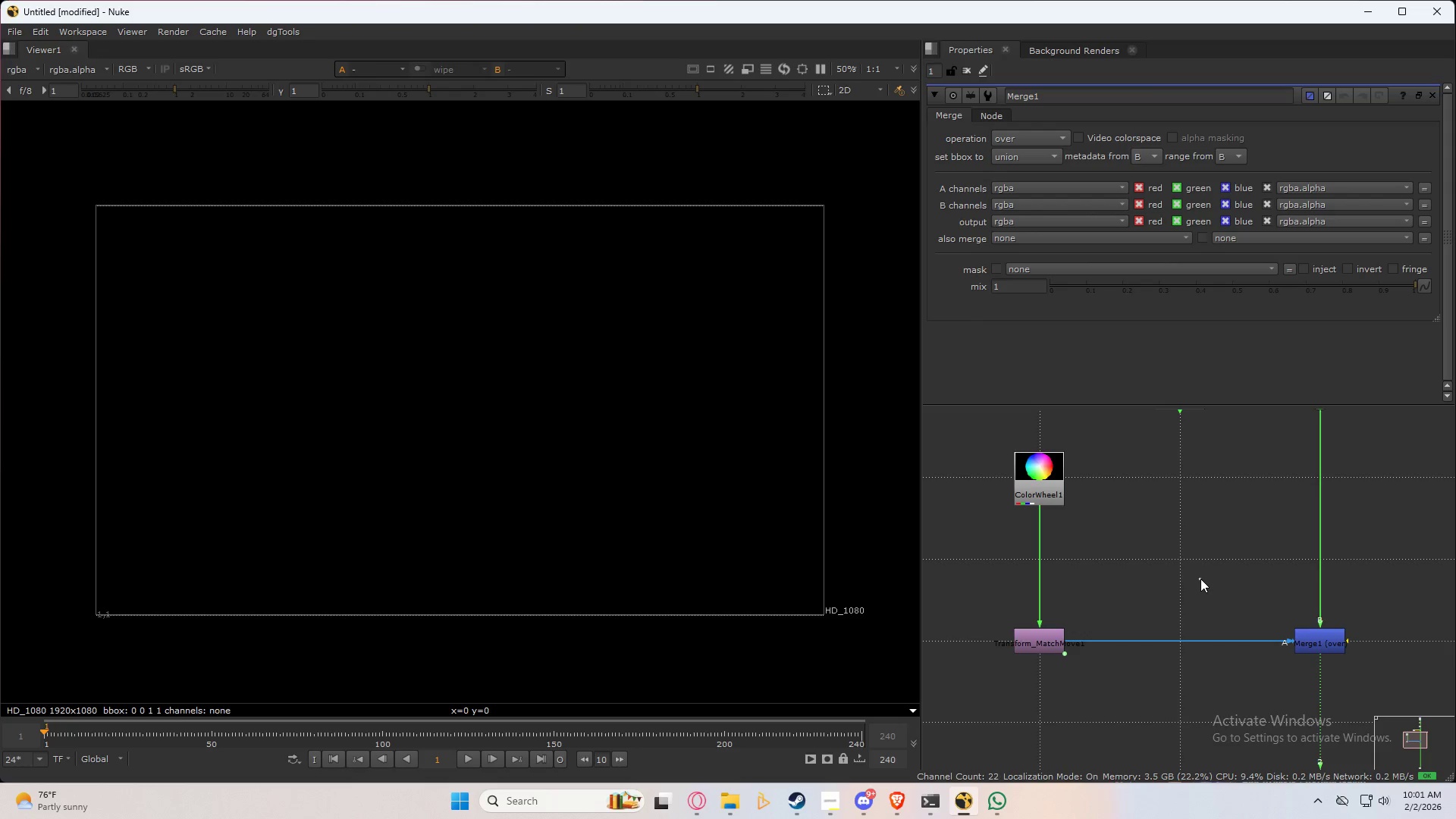 
key(2)
 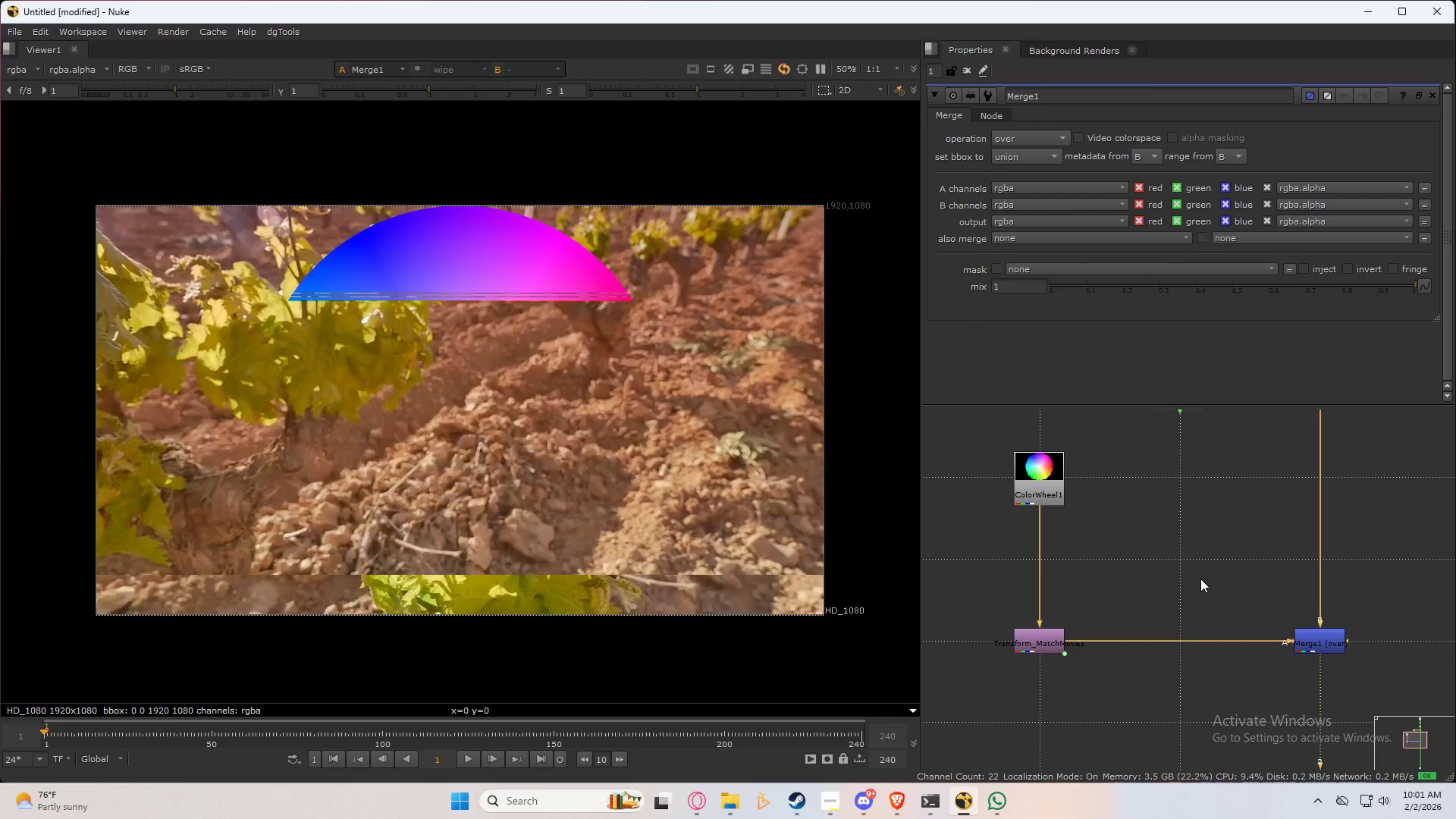 
double_click([1200, 579])
 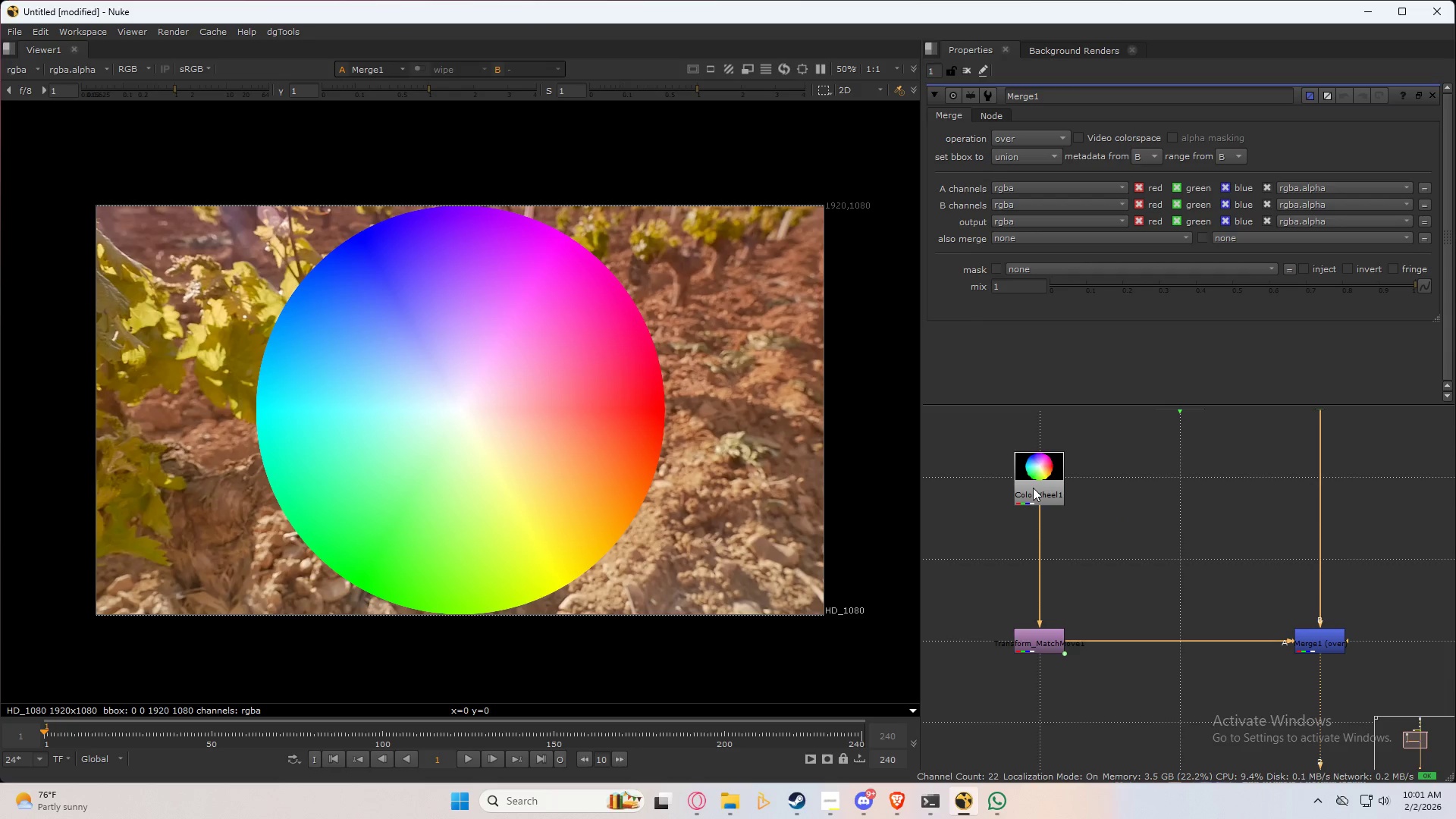 
left_click([1033, 487])
 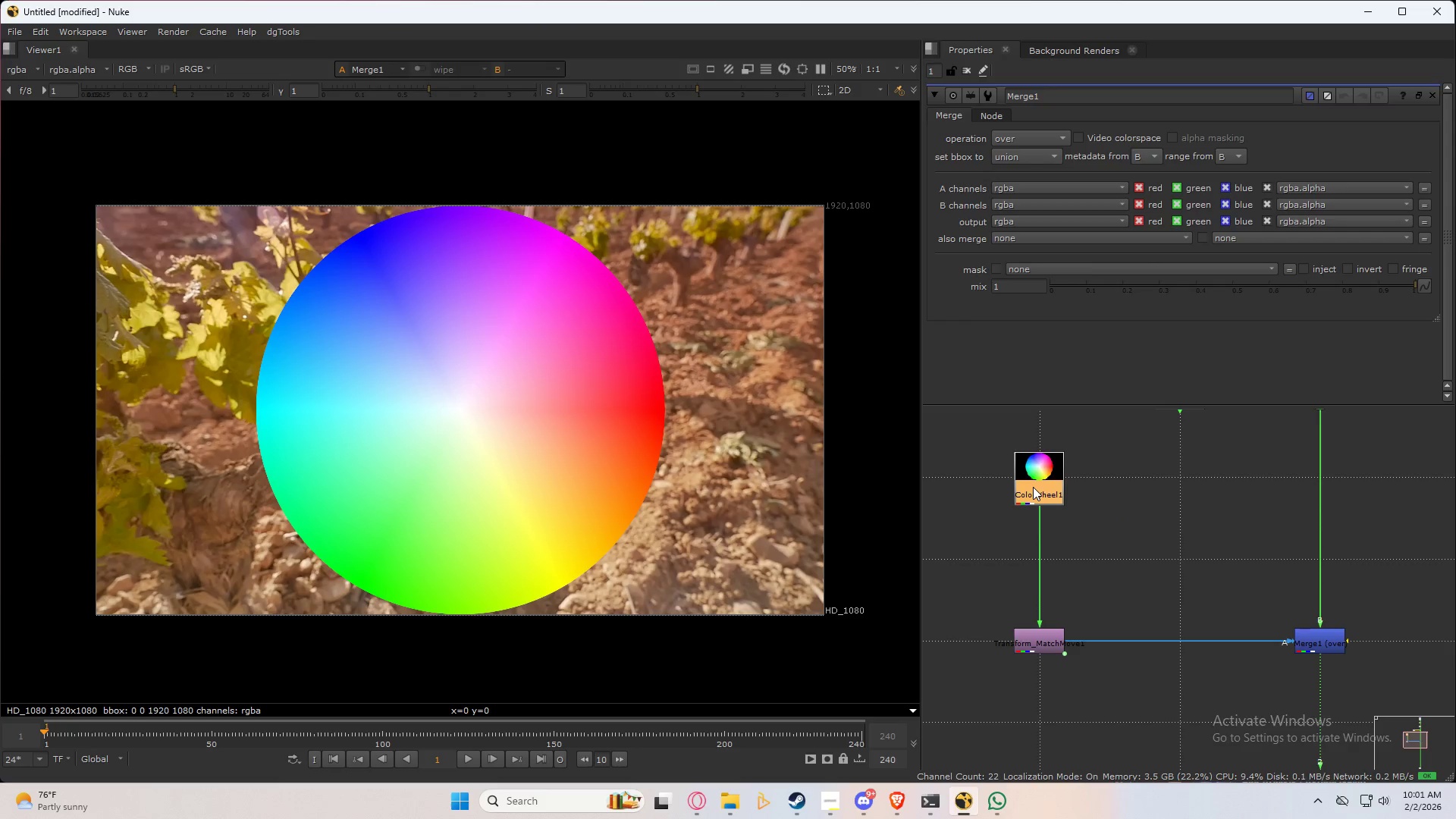 
key(T)
 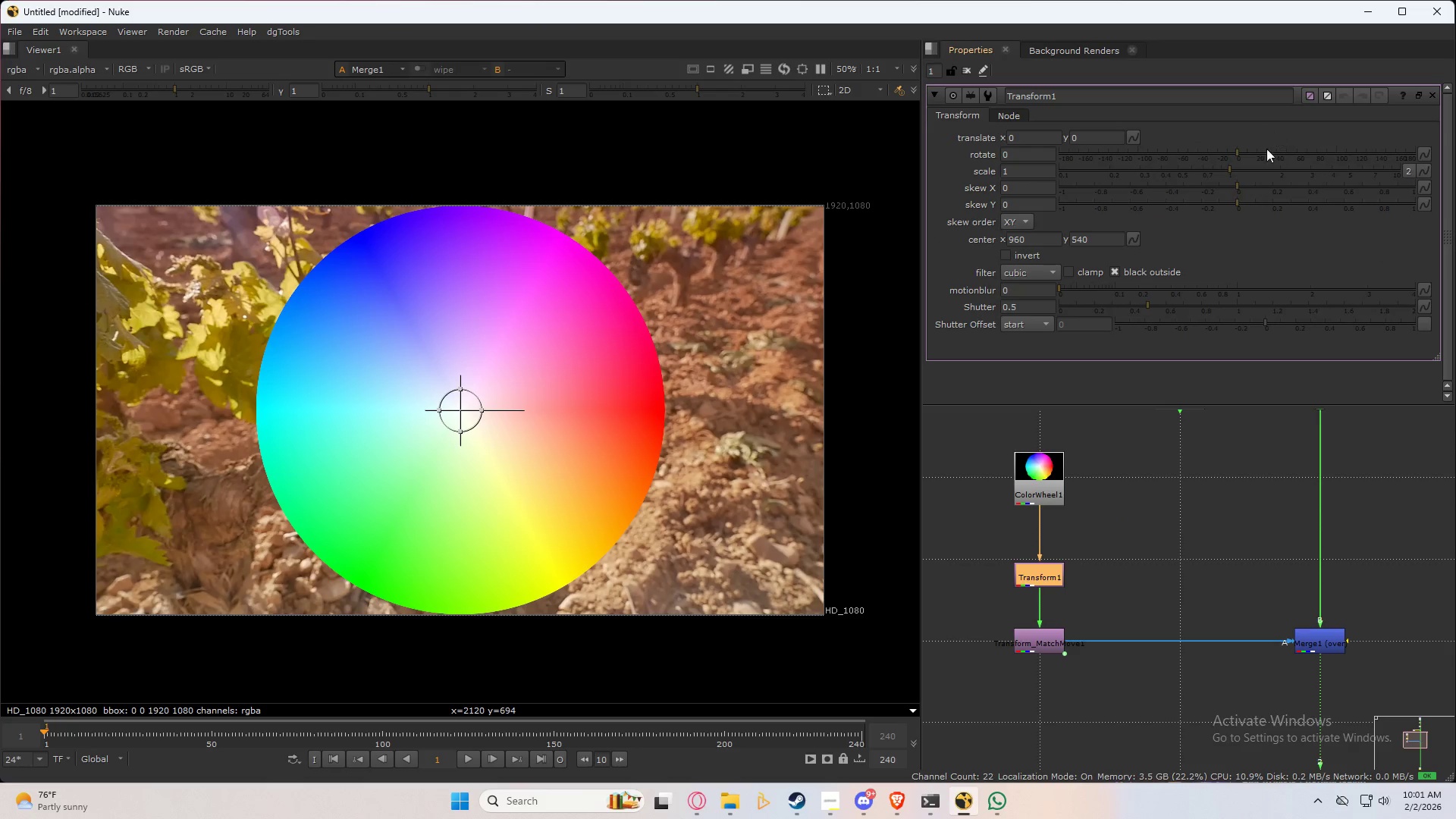 
left_click_drag(start_coordinate=[1230, 170], to_coordinate=[1101, 169])
 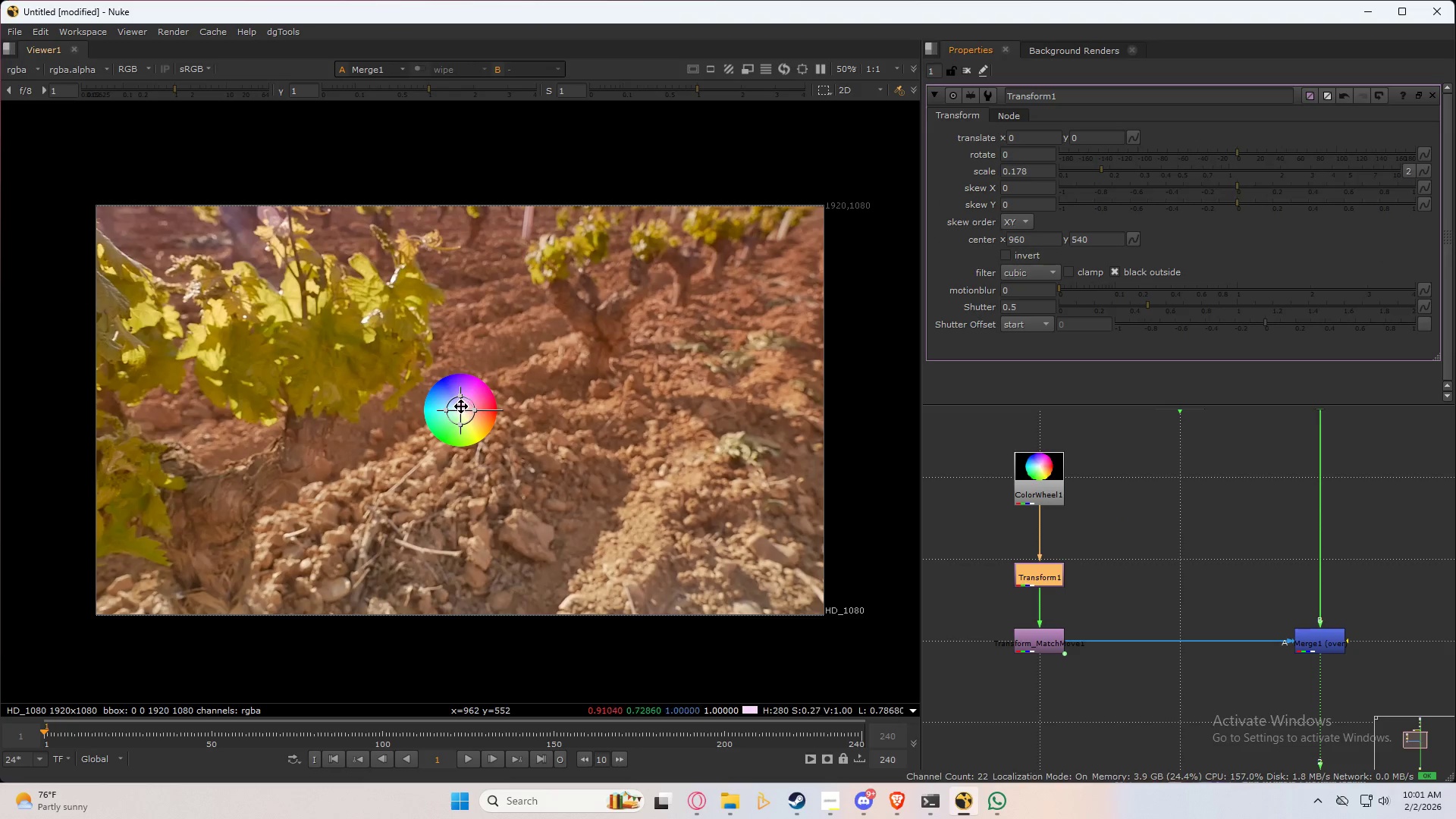 
left_click_drag(start_coordinate=[460, 412], to_coordinate=[287, 465])
 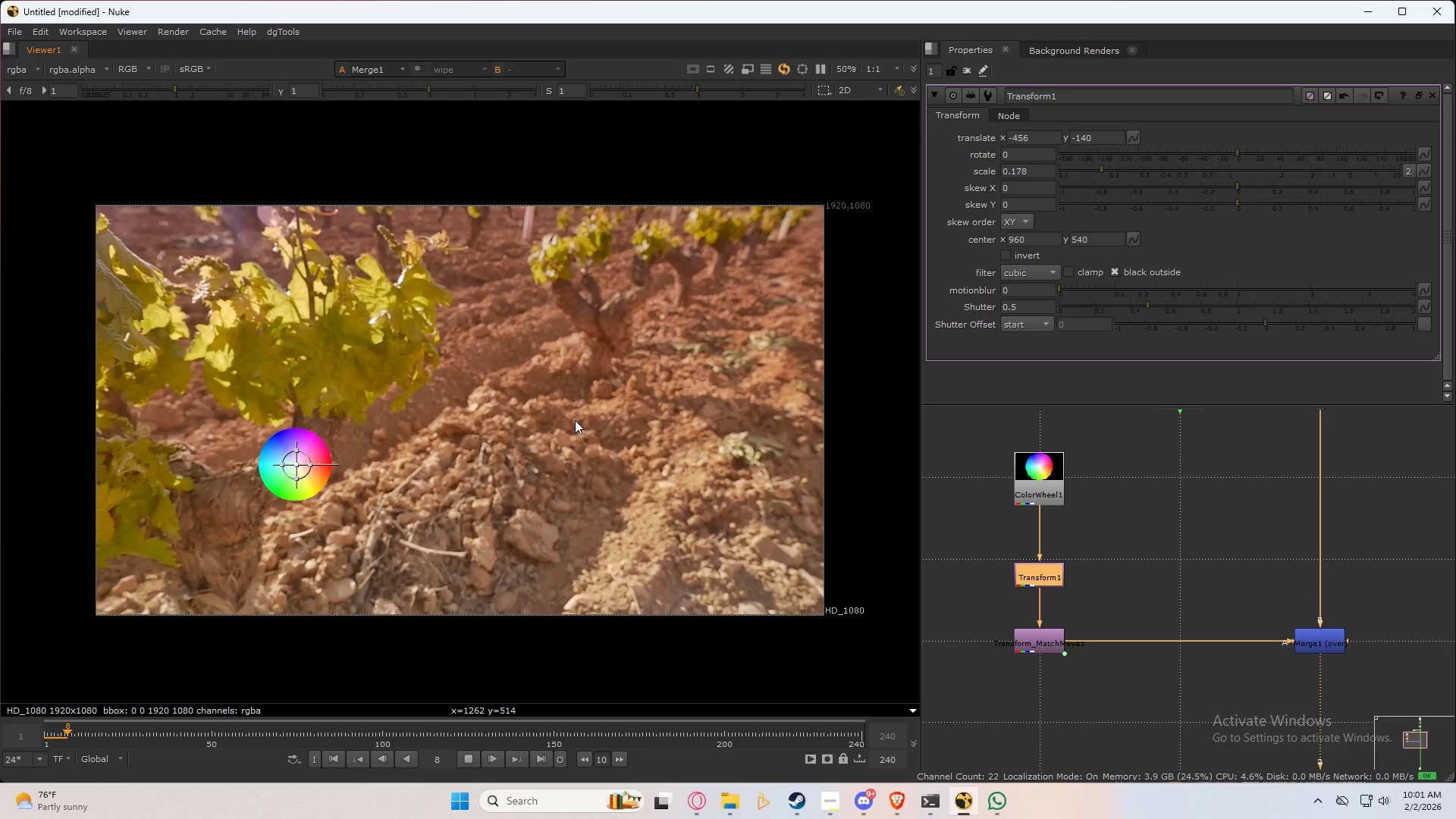 
key(Q)
 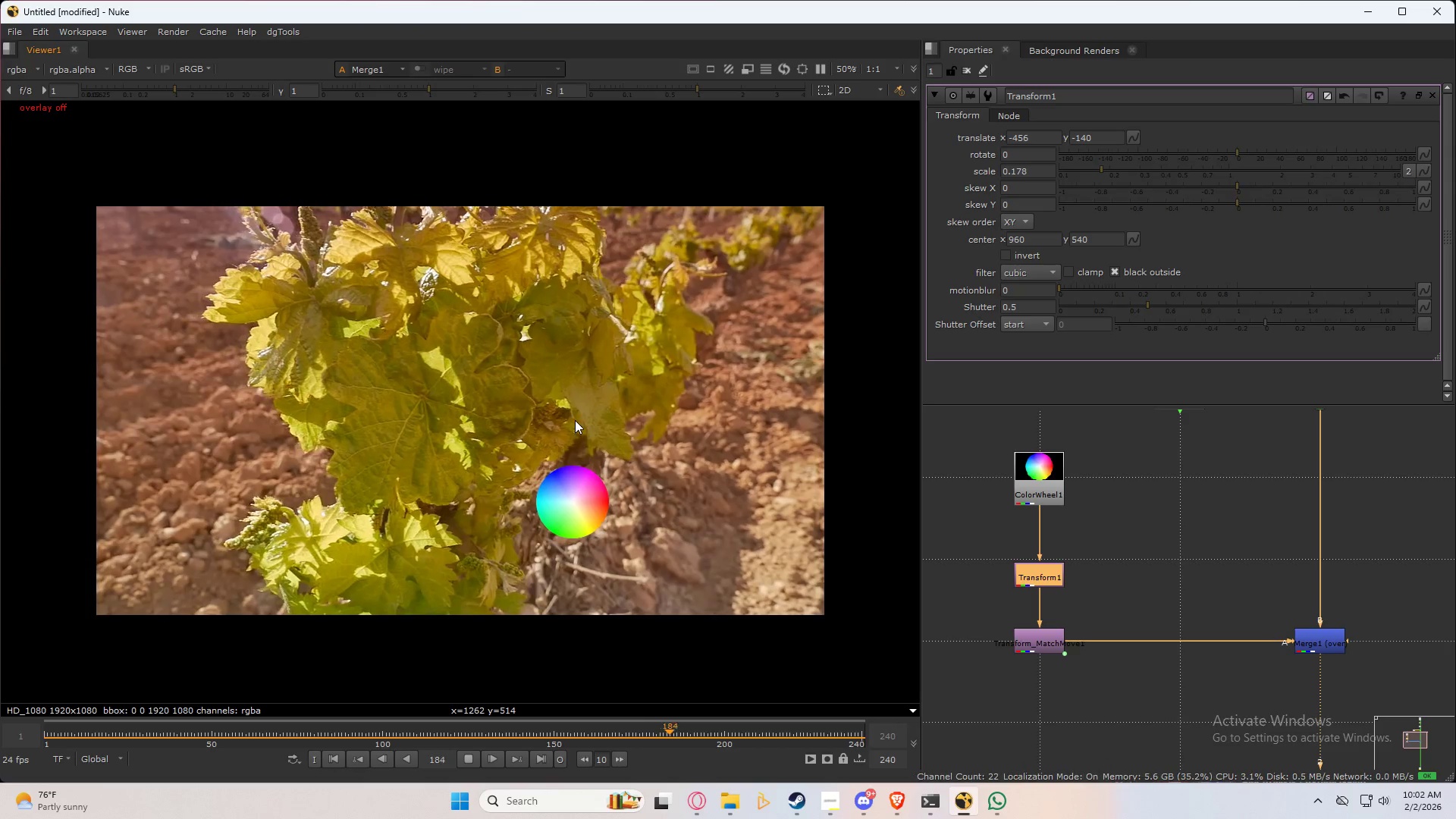 
wait(26.05)
 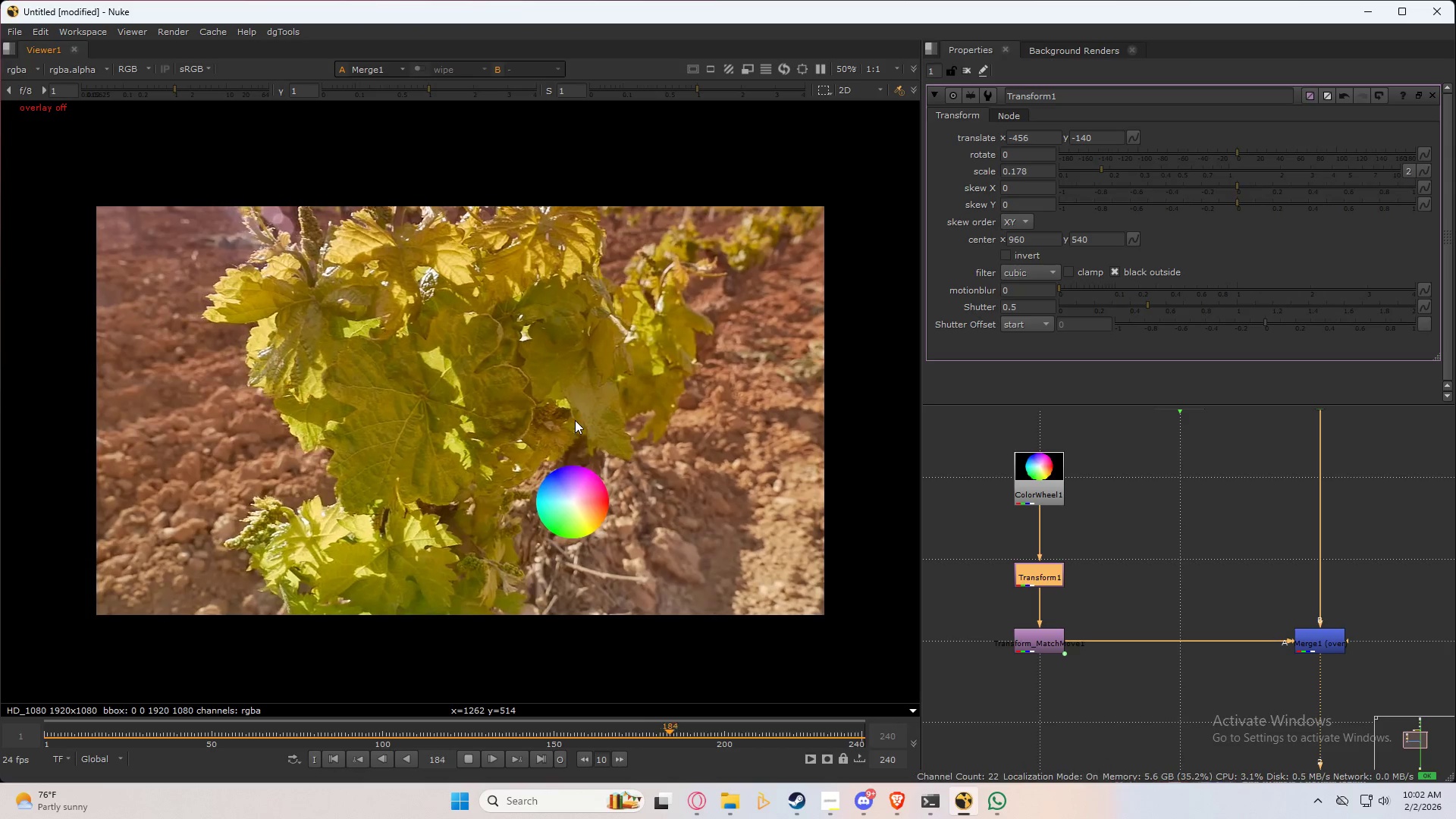 
left_click([463, 760])
 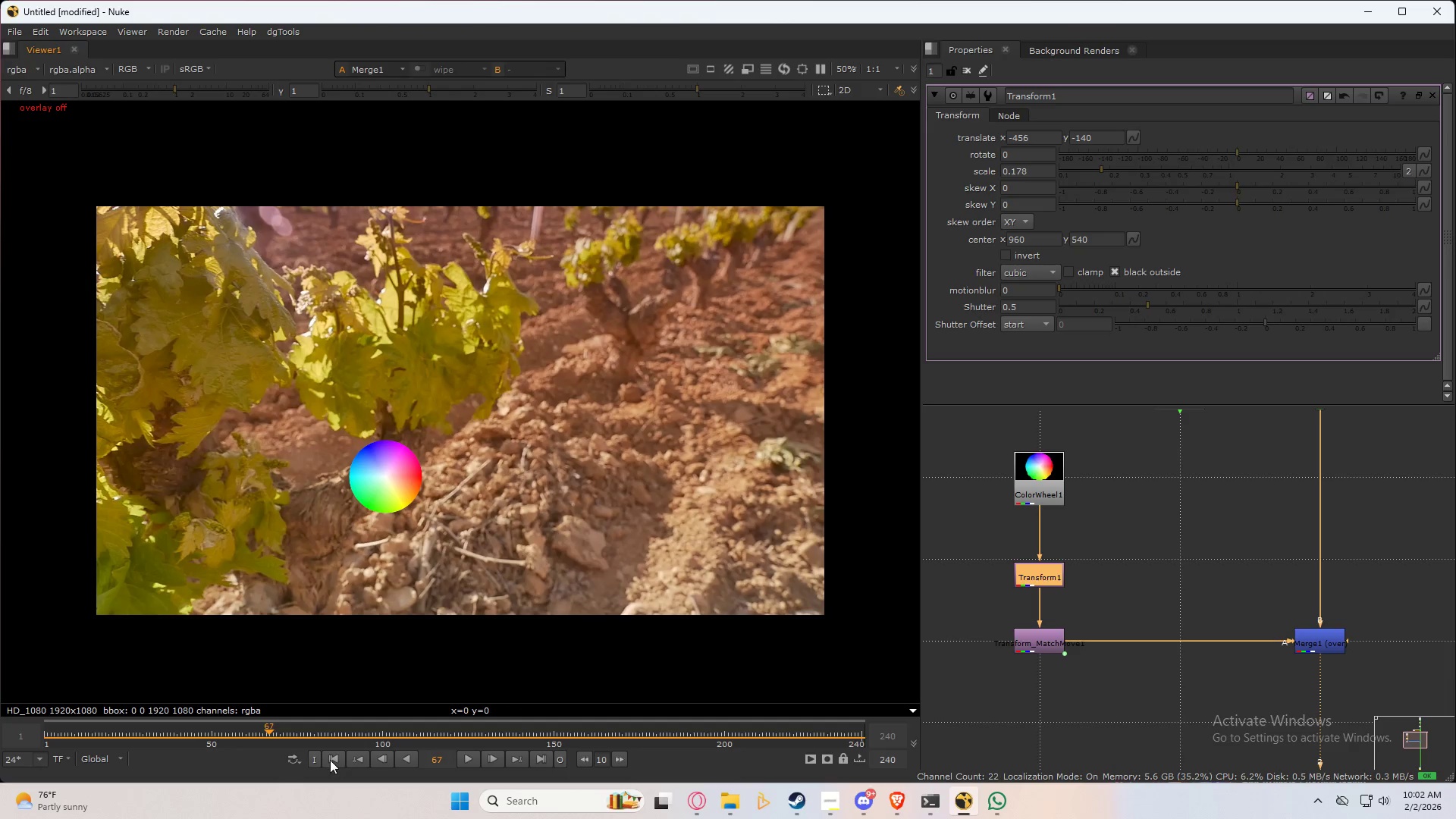 
left_click([332, 760])
 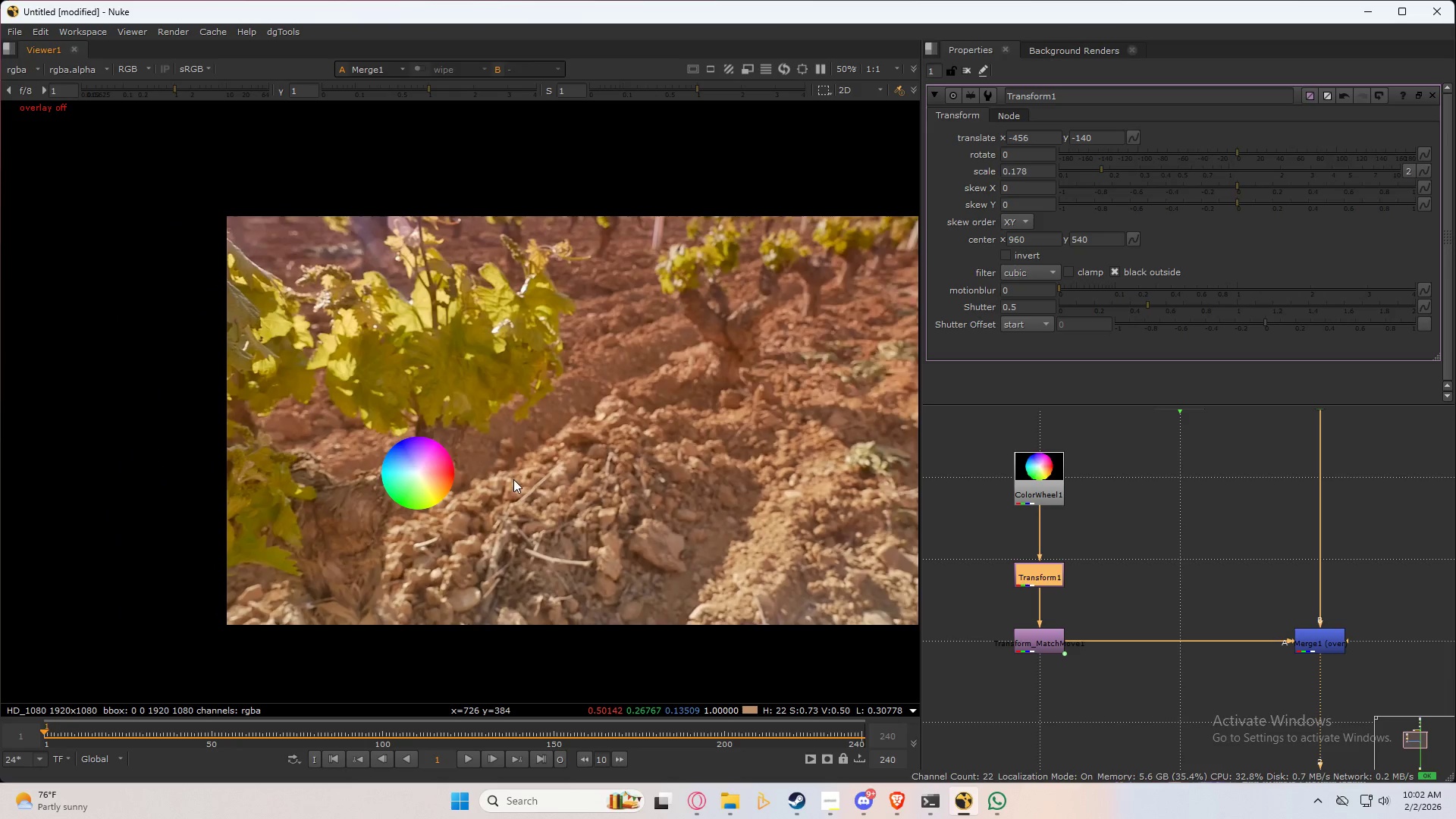 
scroll: coordinate [507, 490], scroll_direction: up, amount: 5.0
 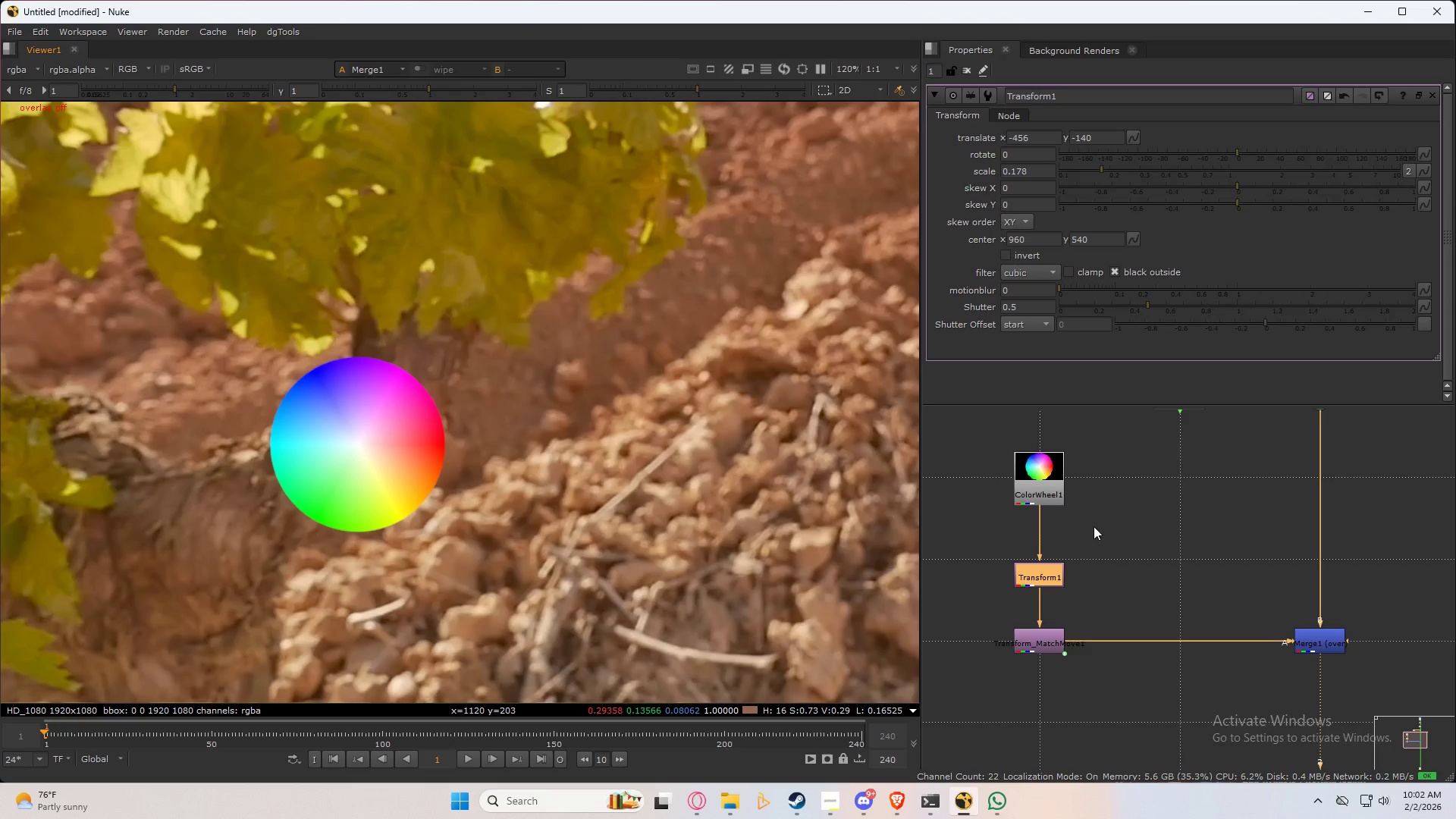 
left_click_drag(start_coordinate=[1040, 514], to_coordinate=[1028, 507])
 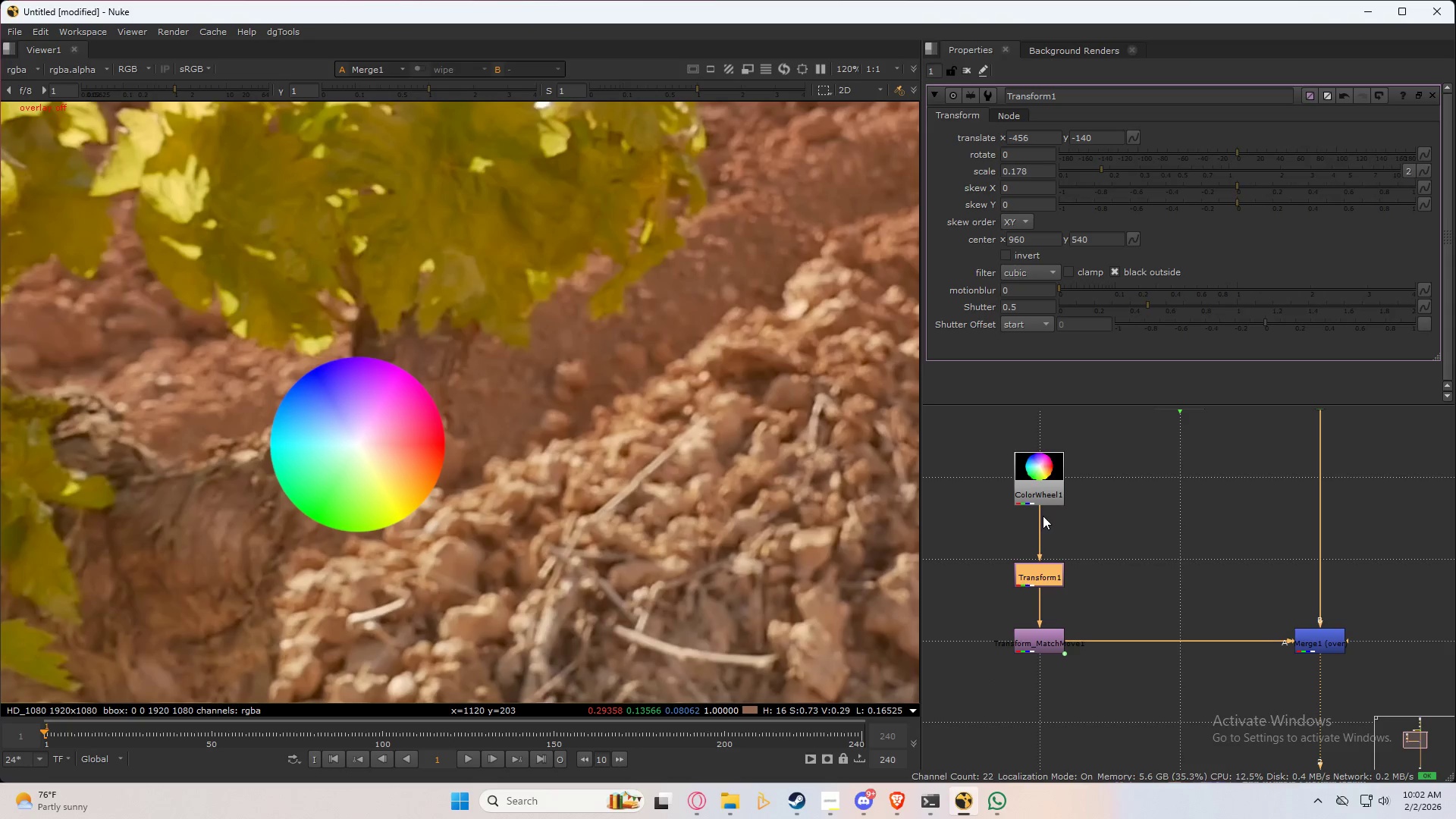 
left_click_drag(start_coordinate=[1042, 516], to_coordinate=[1141, 535])
 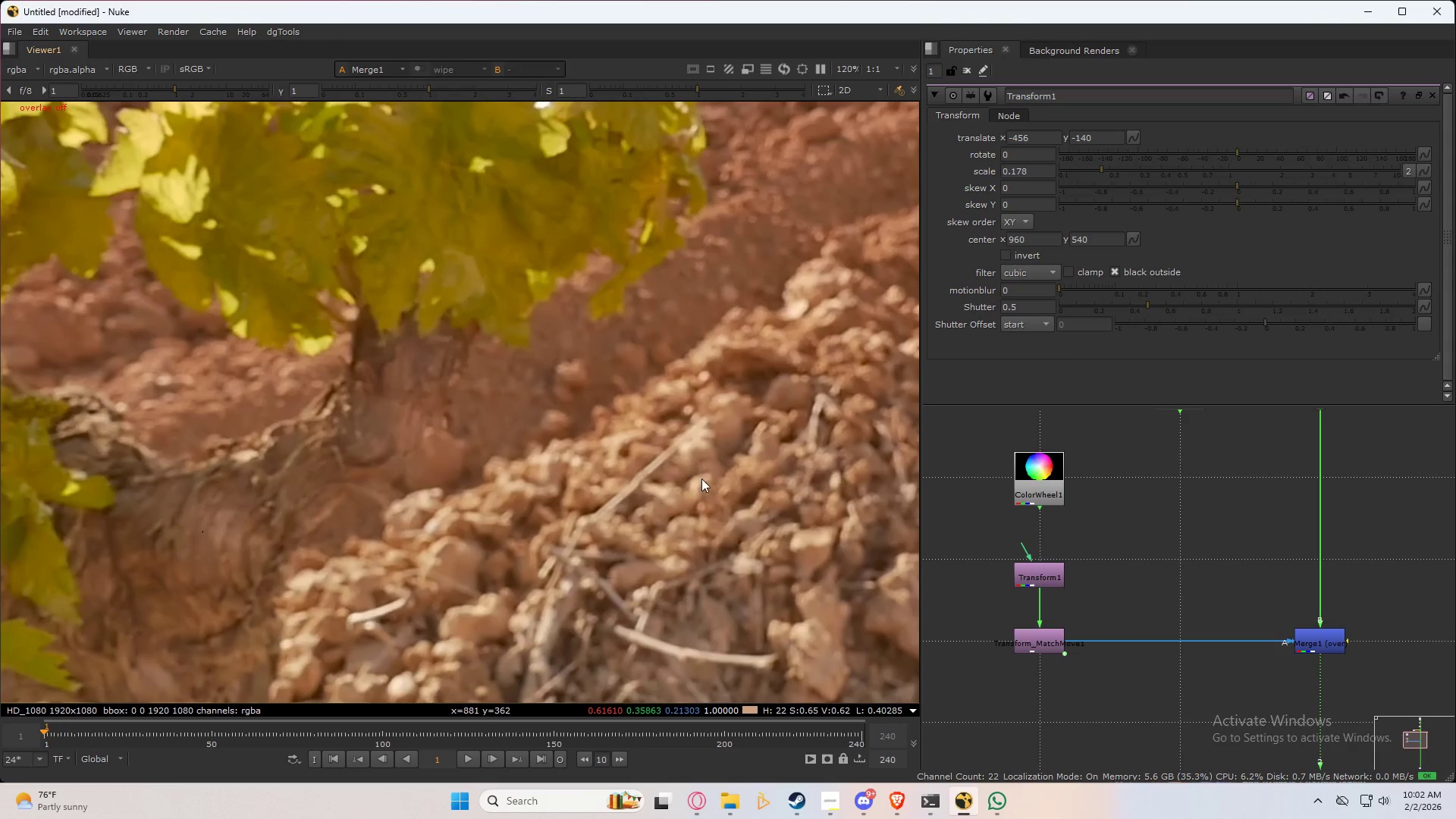 
scroll: coordinate [592, 482], scroll_direction: down, amount: 3.0
 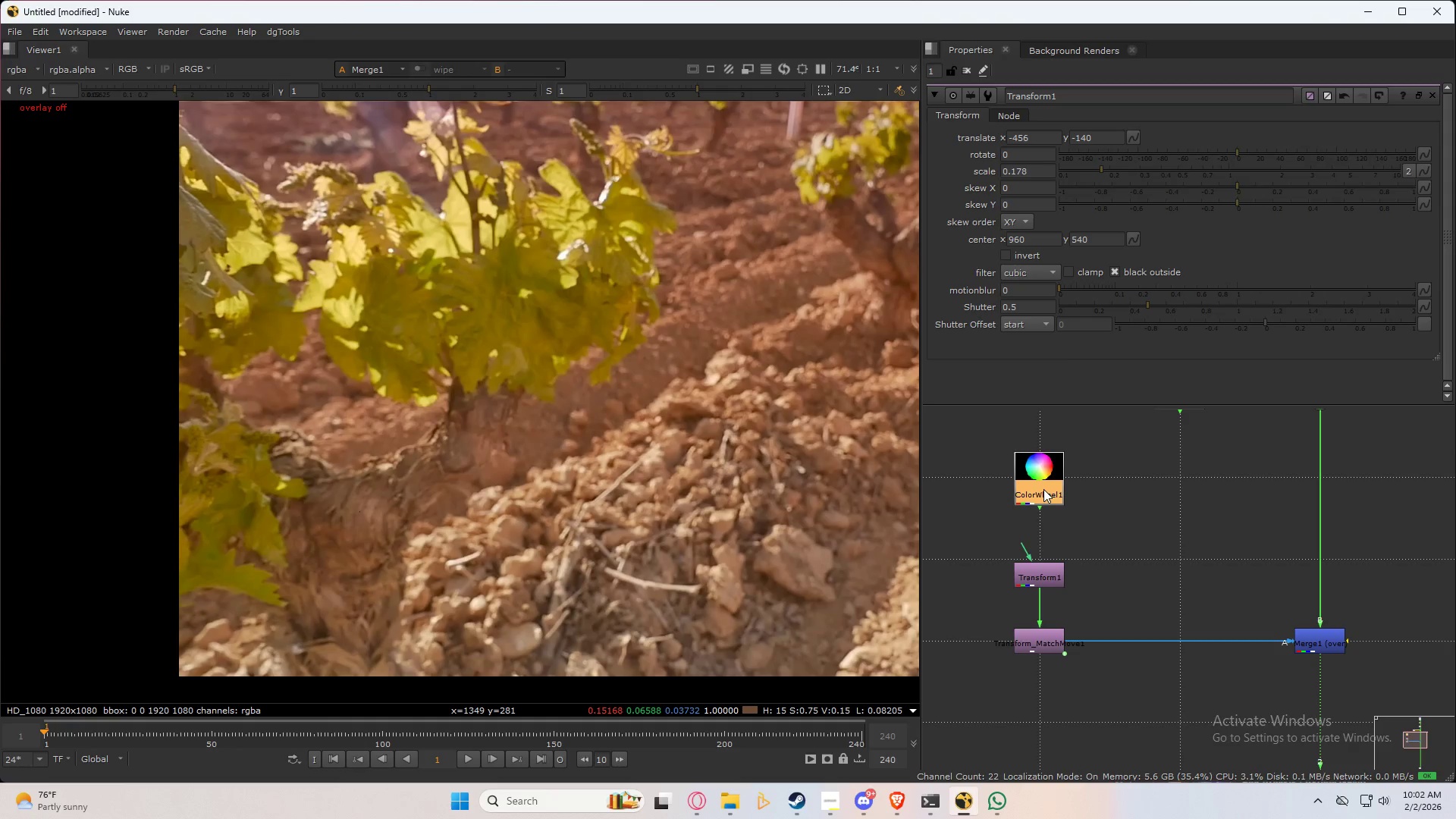 
key(Delete)
 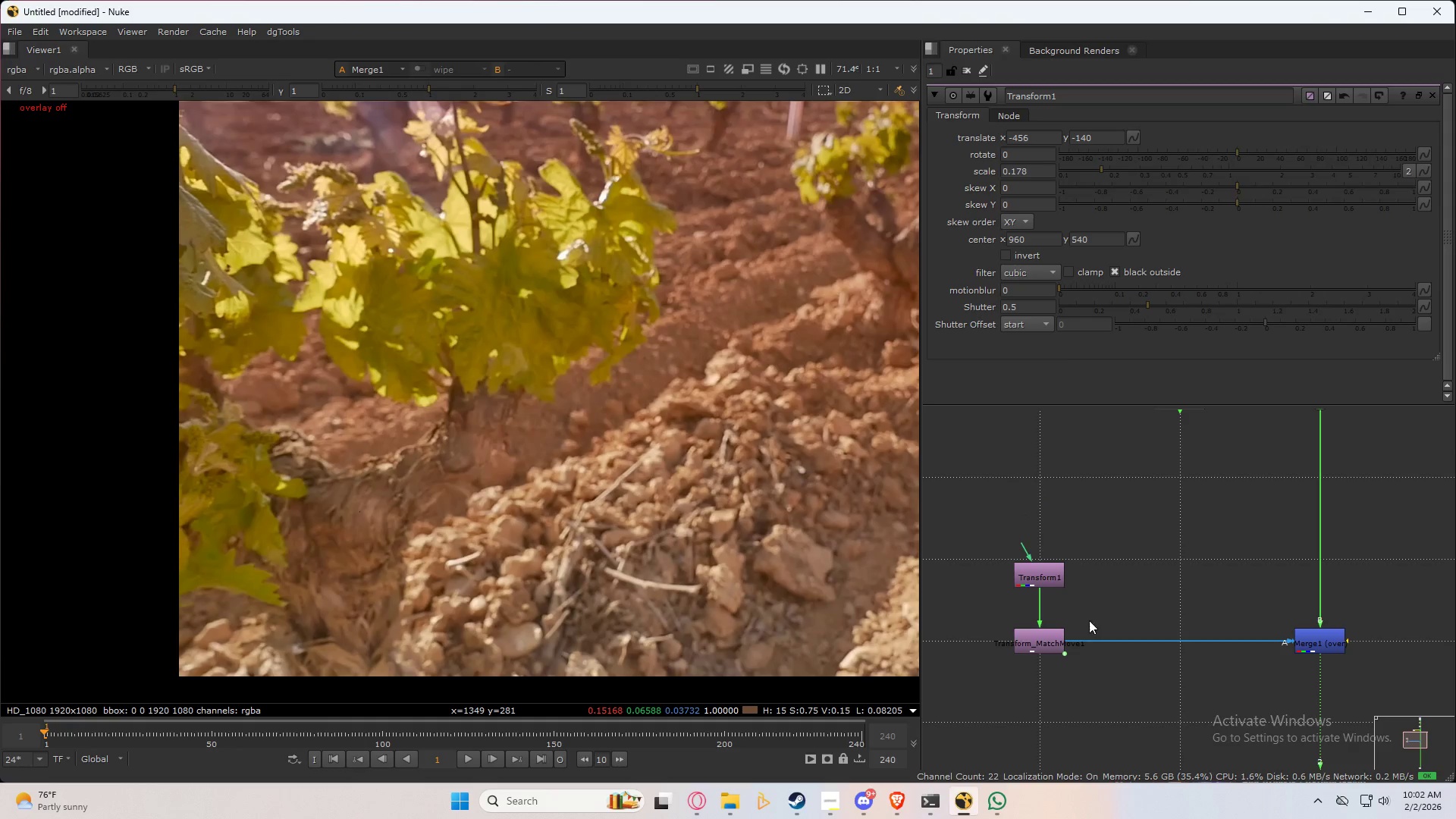 
double_click([1125, 630])
 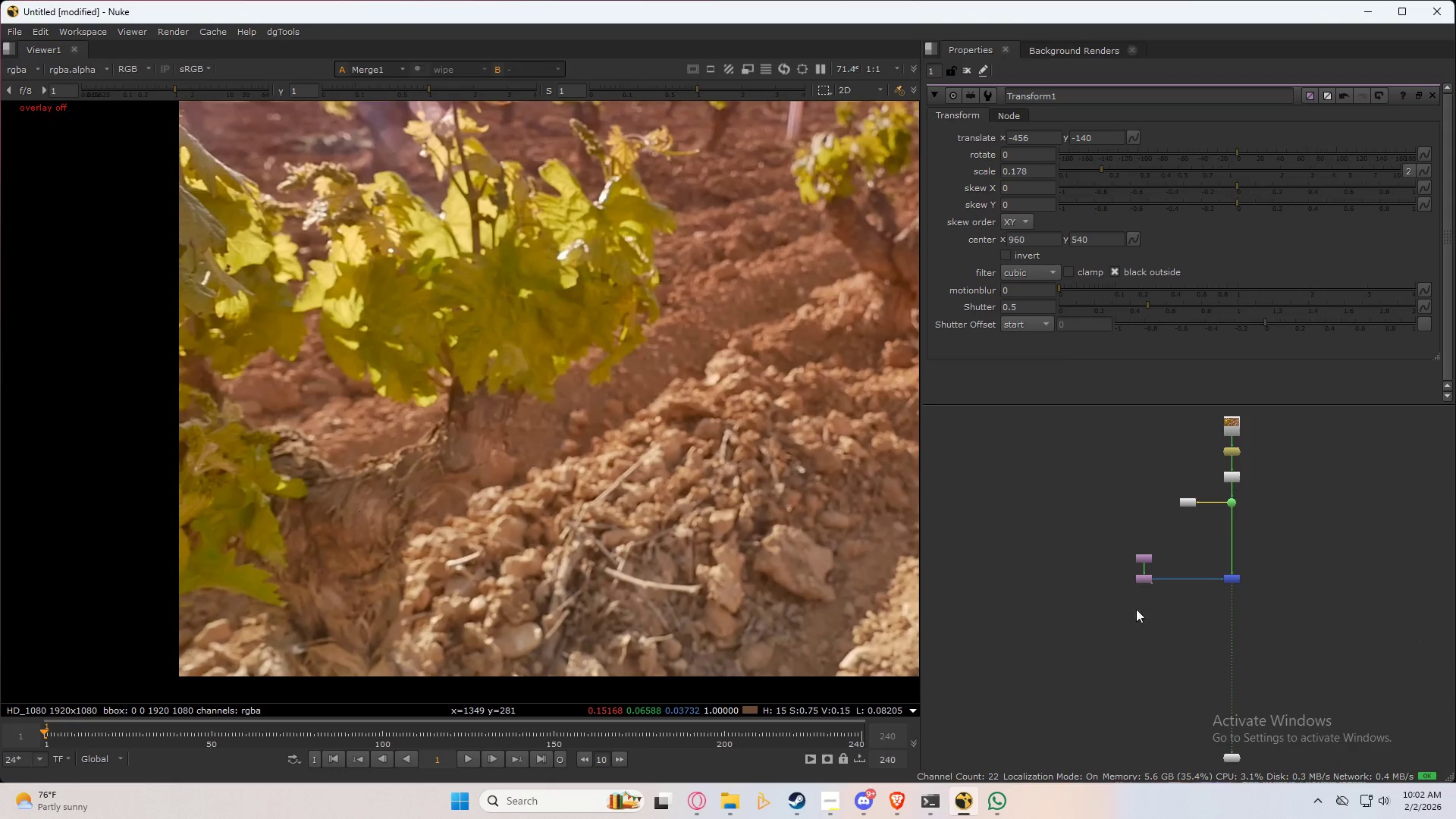 
double_click([1178, 515])
 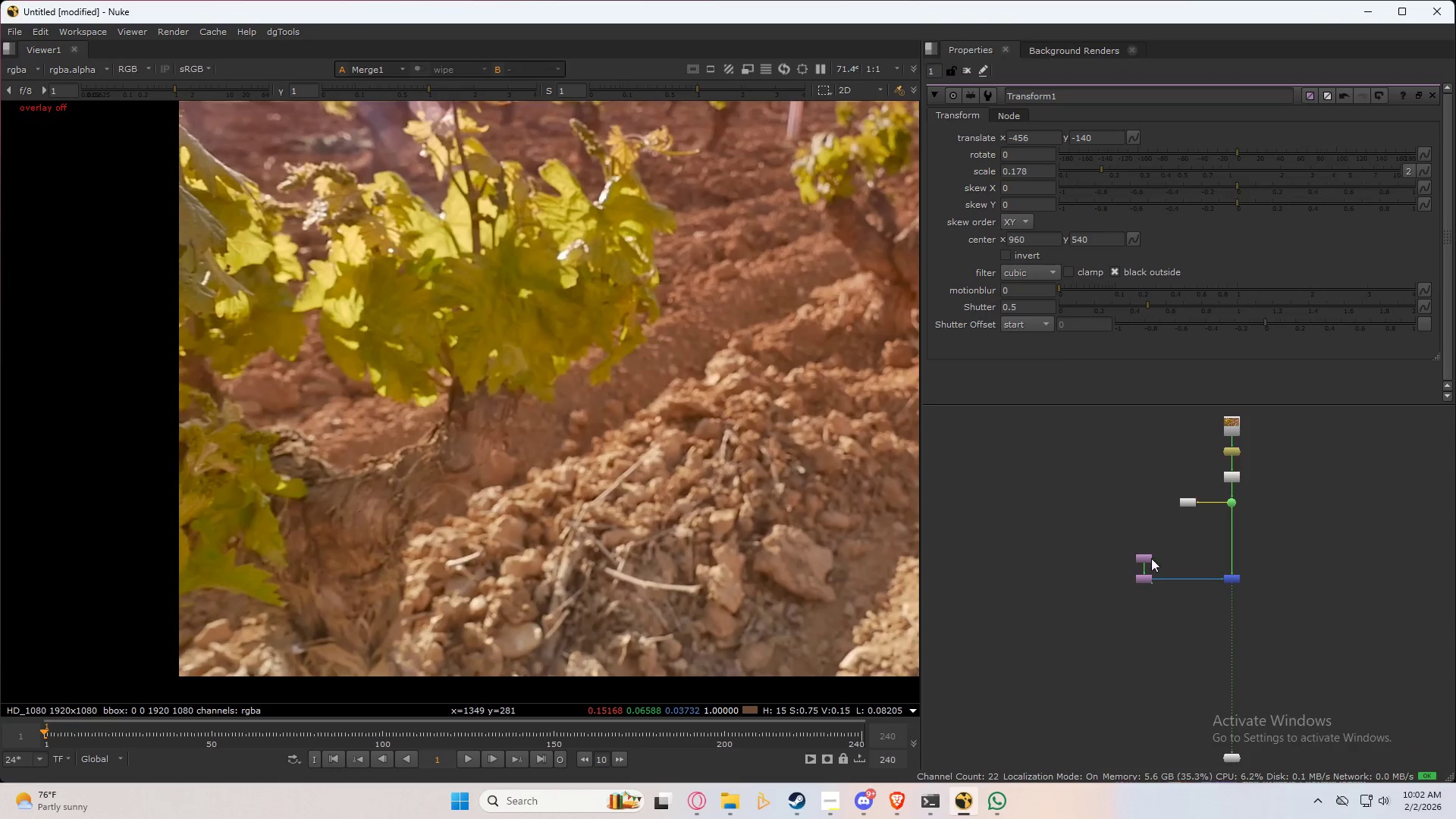 
scroll: coordinate [1164, 522], scroll_direction: up, amount: 6.0
 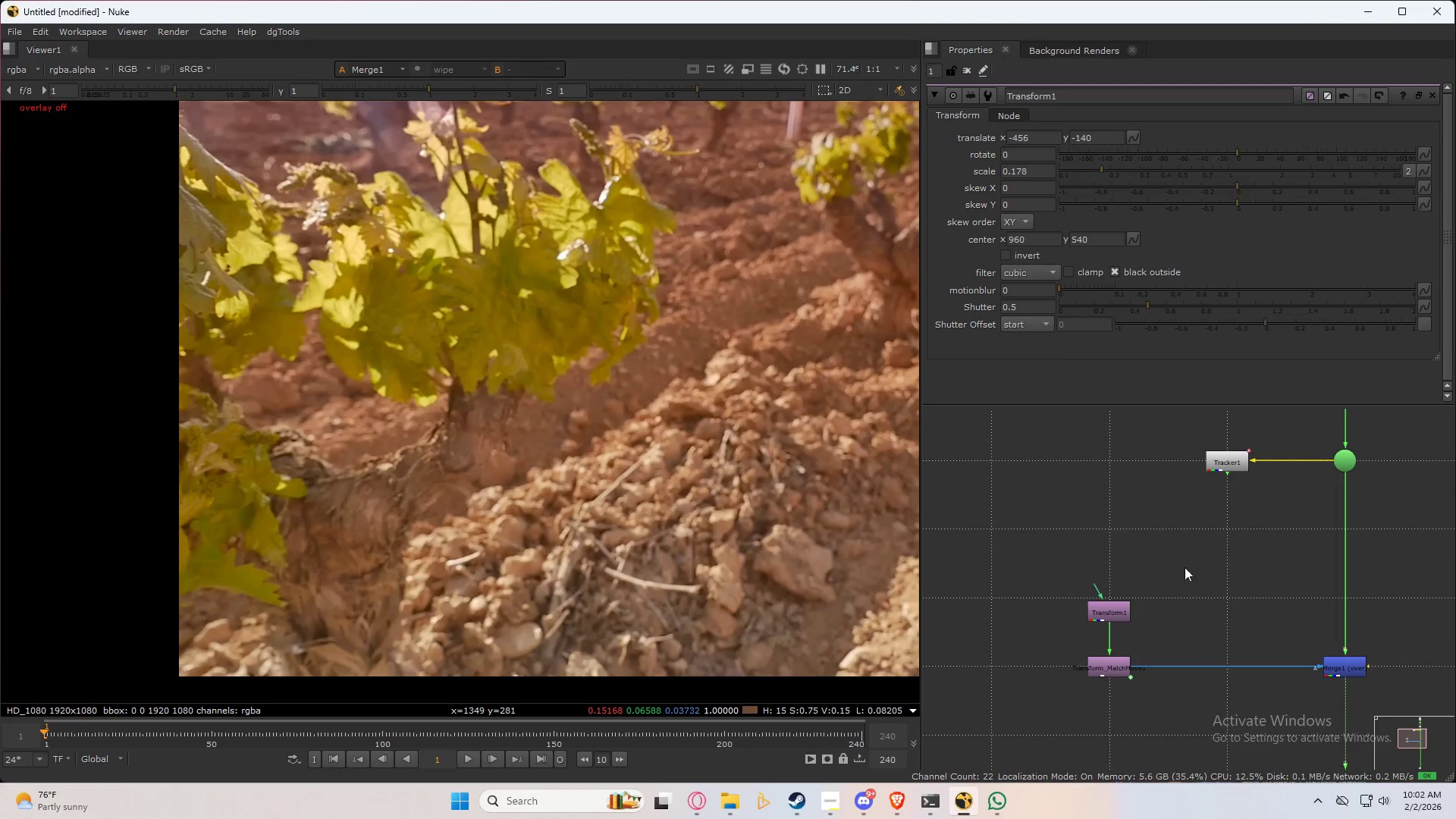 
left_click_drag(start_coordinate=[1094, 525], to_coordinate=[1371, 657])
 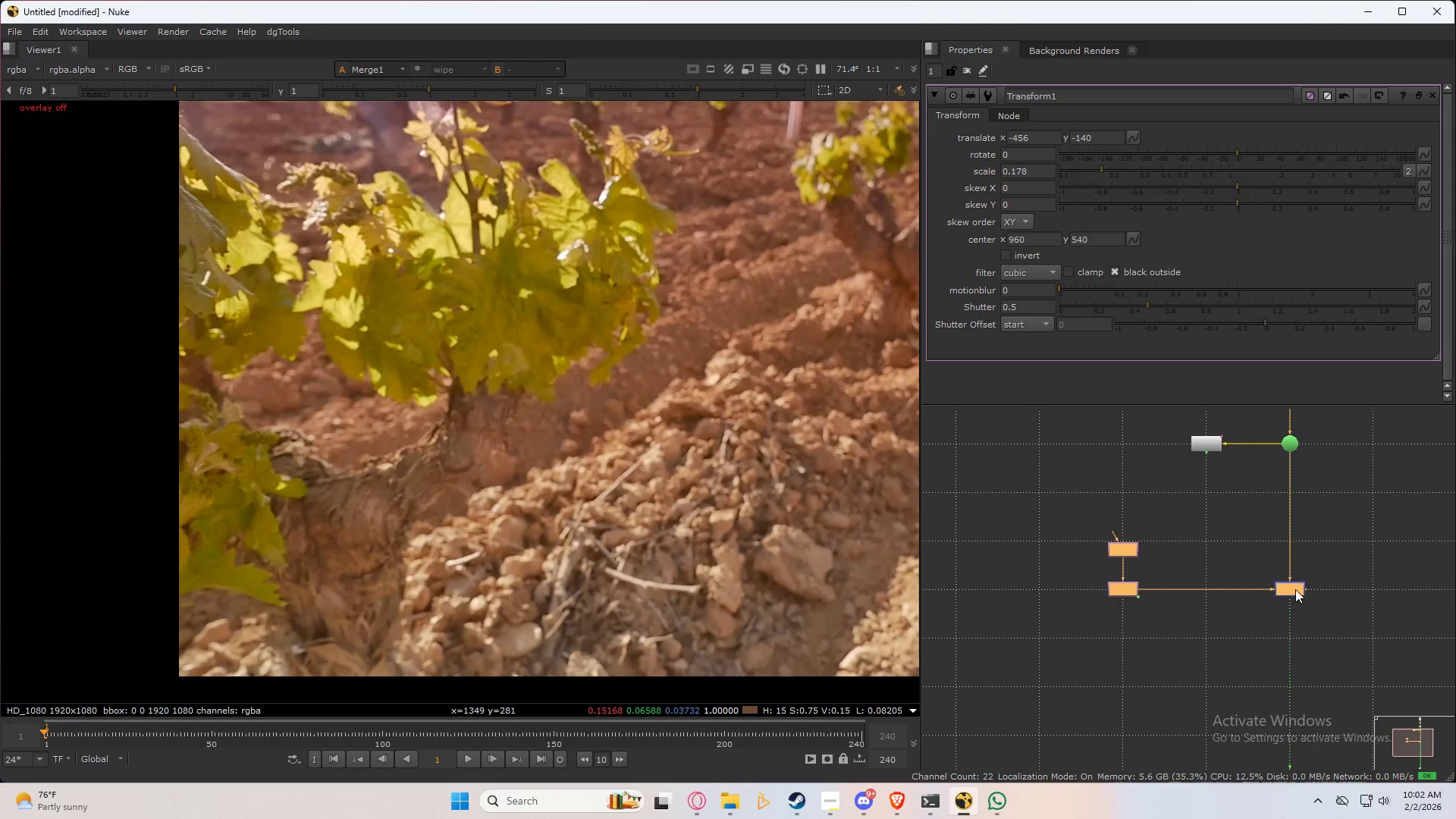 
scroll: coordinate [1167, 566], scroll_direction: up, amount: 4.0
 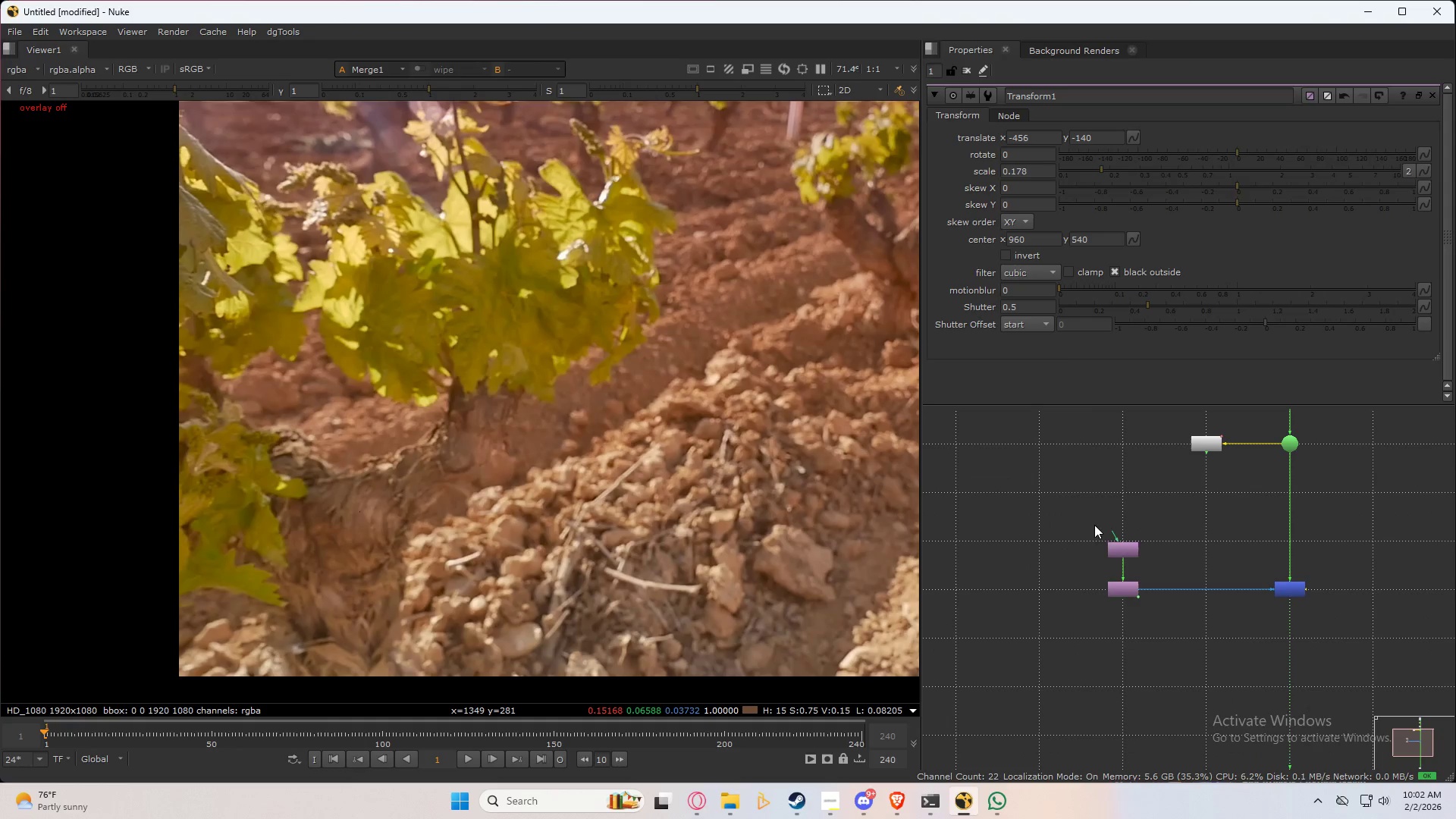 
left_click_drag(start_coordinate=[1294, 589], to_coordinate=[1291, 687])
 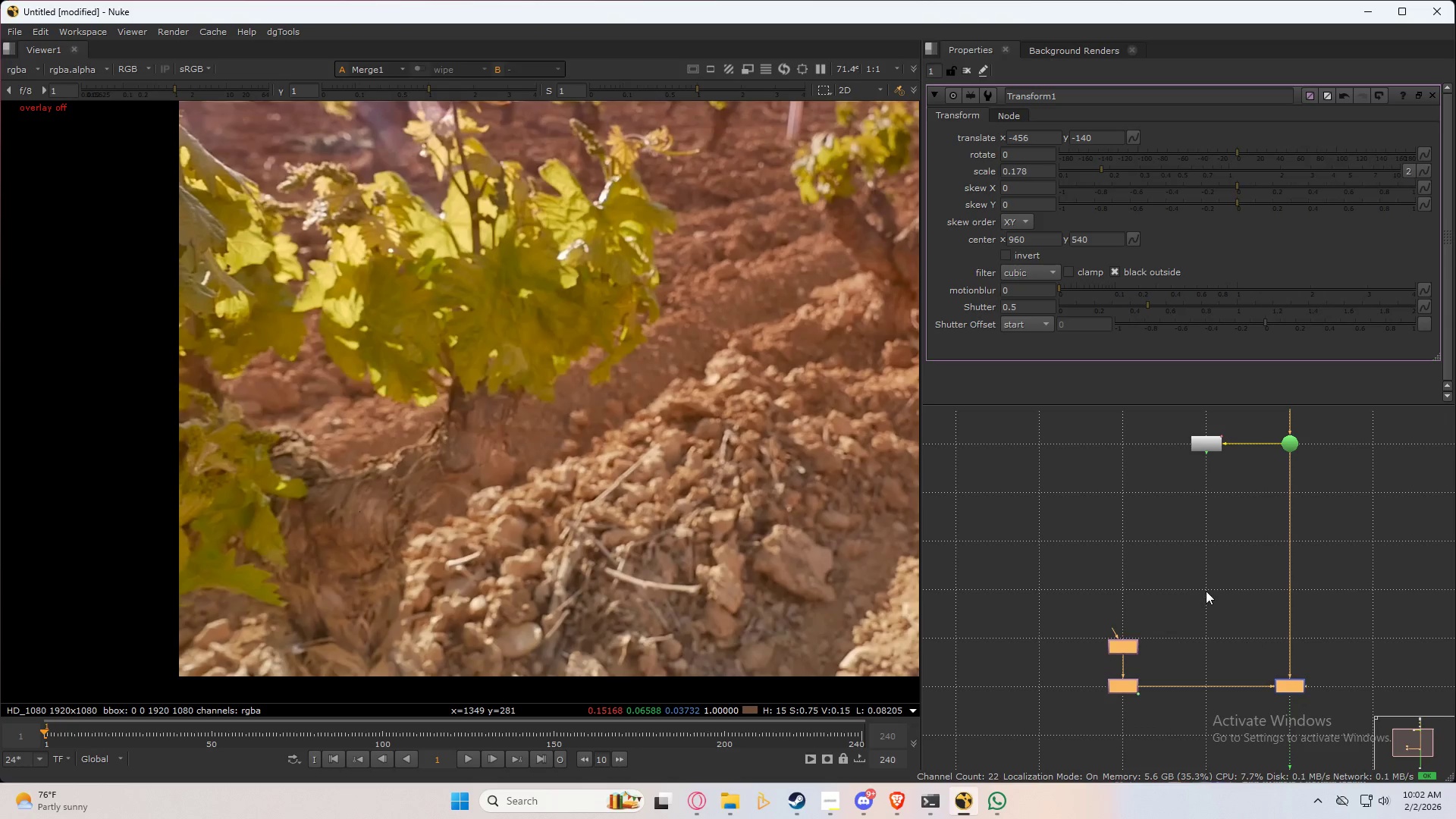 
left_click([1206, 591])
 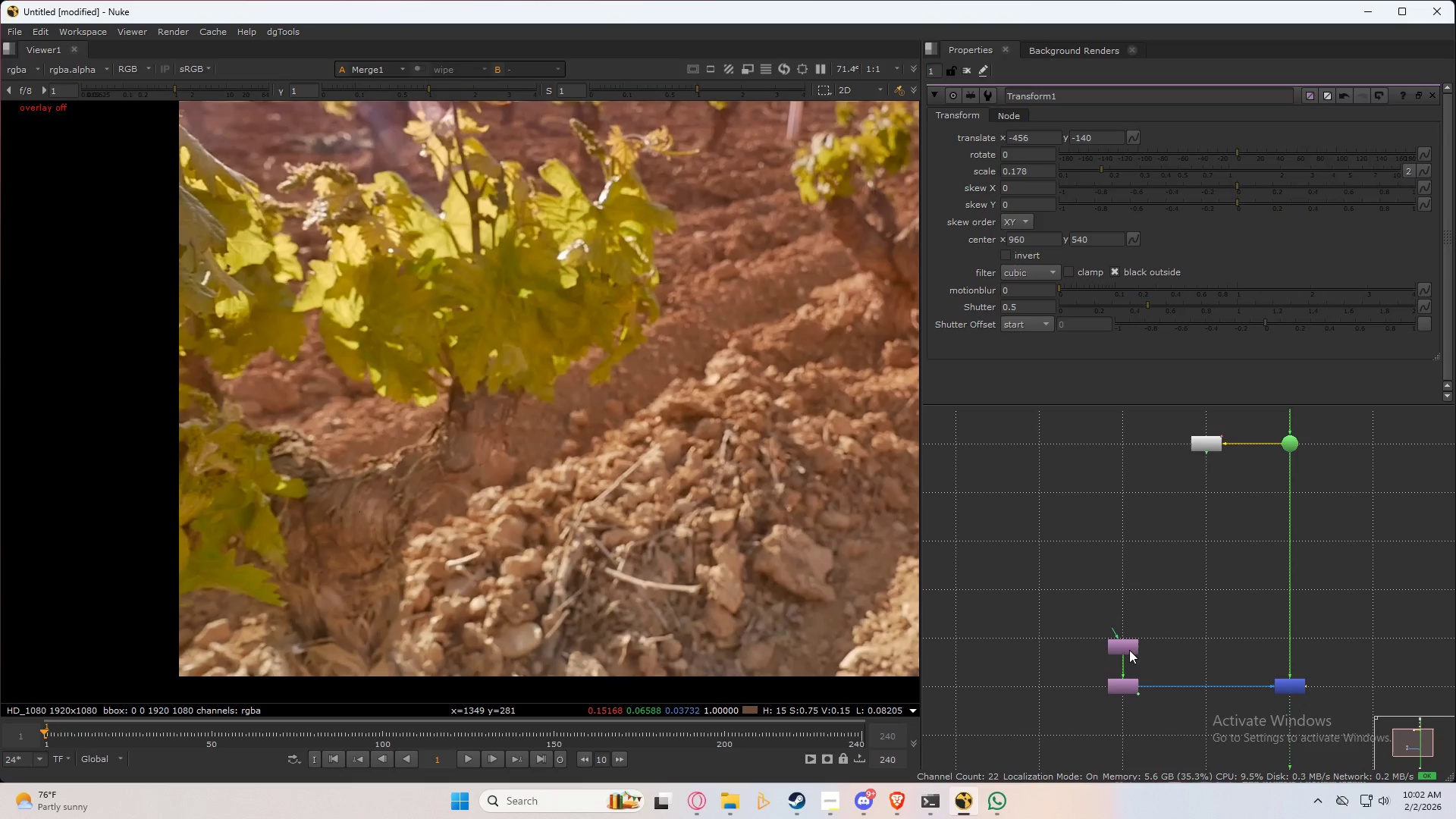 
left_click_drag(start_coordinate=[1129, 649], to_coordinate=[1127, 642])
 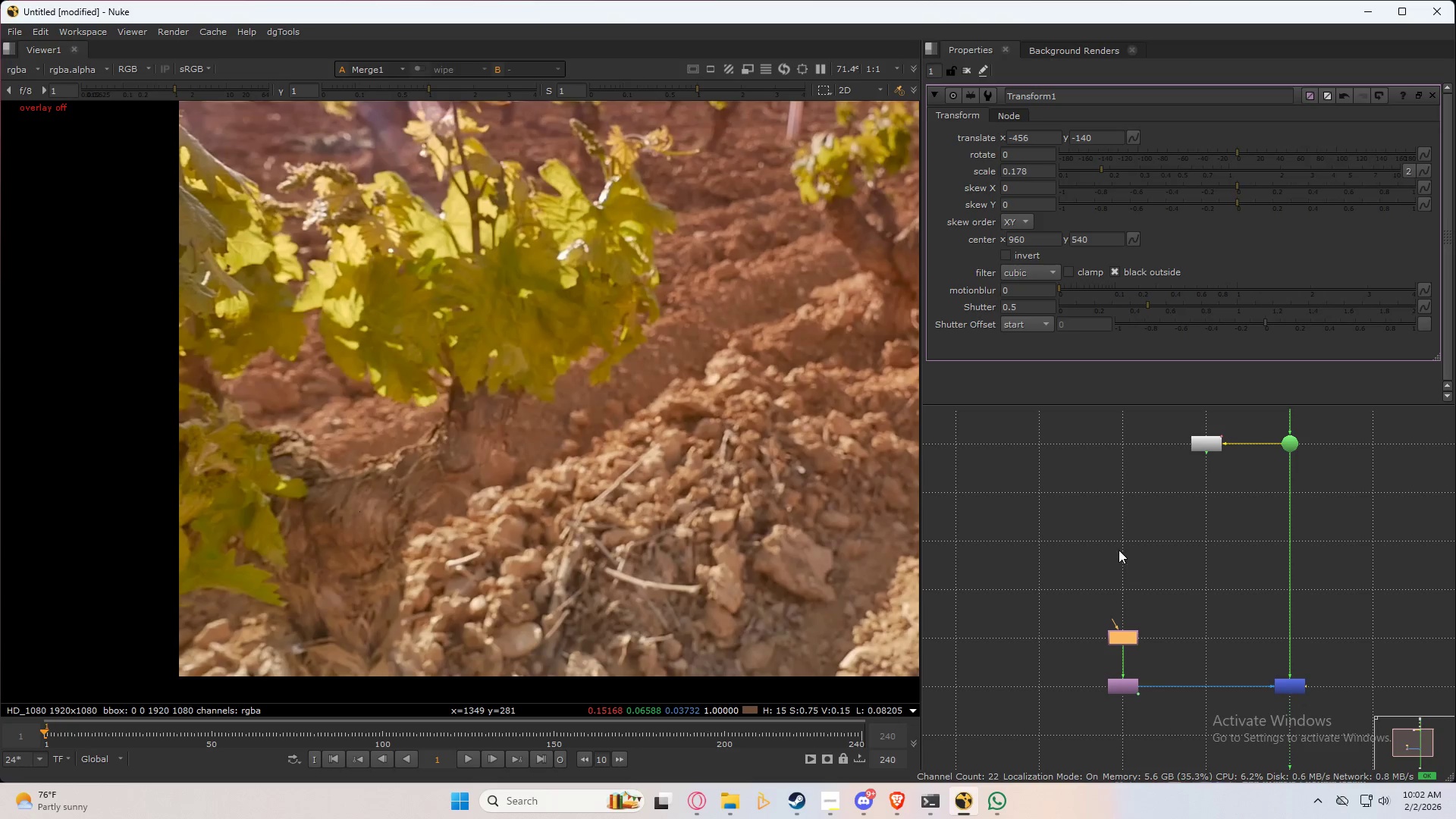 
left_click([1119, 550])
 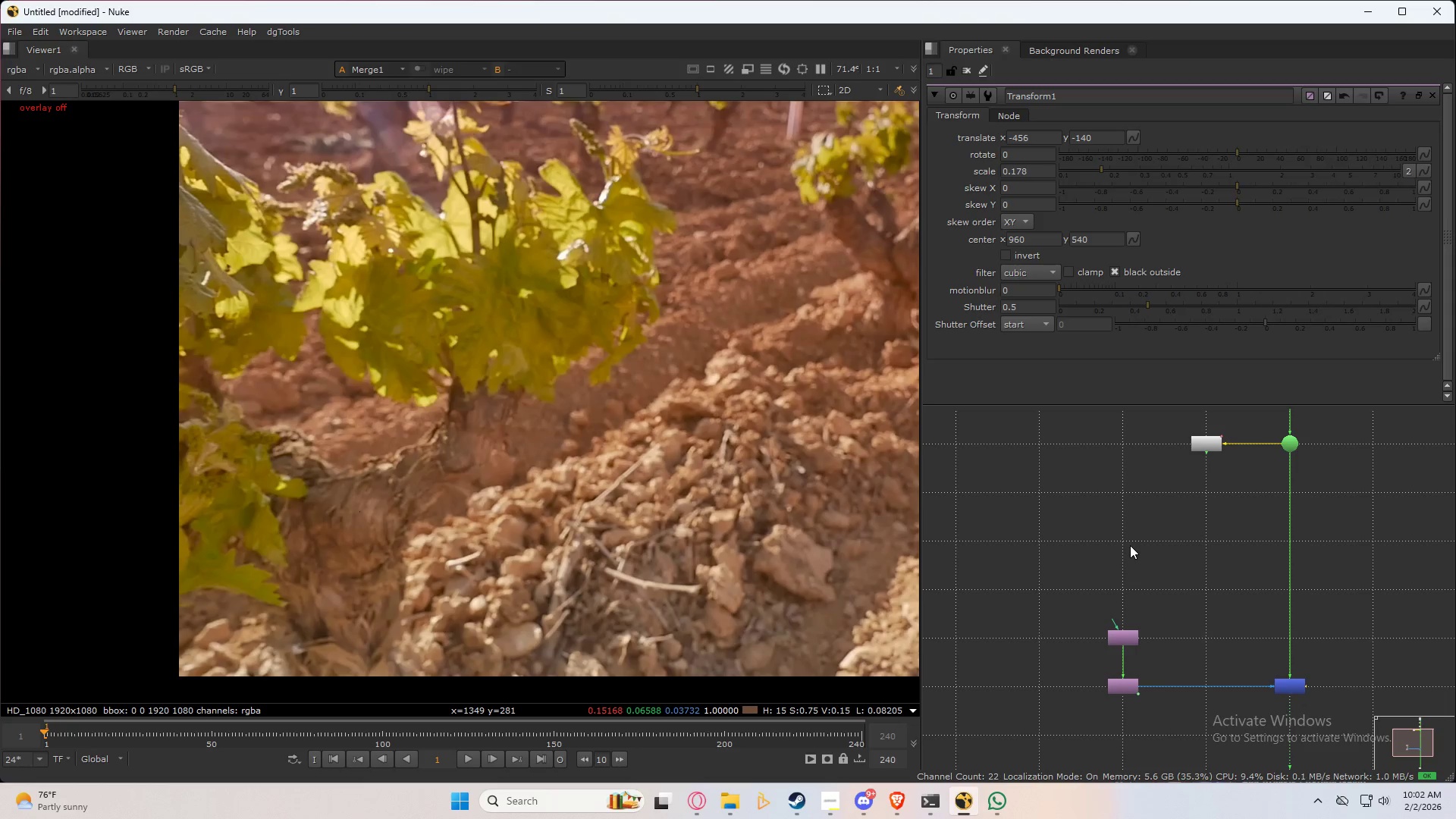 
key(P)
 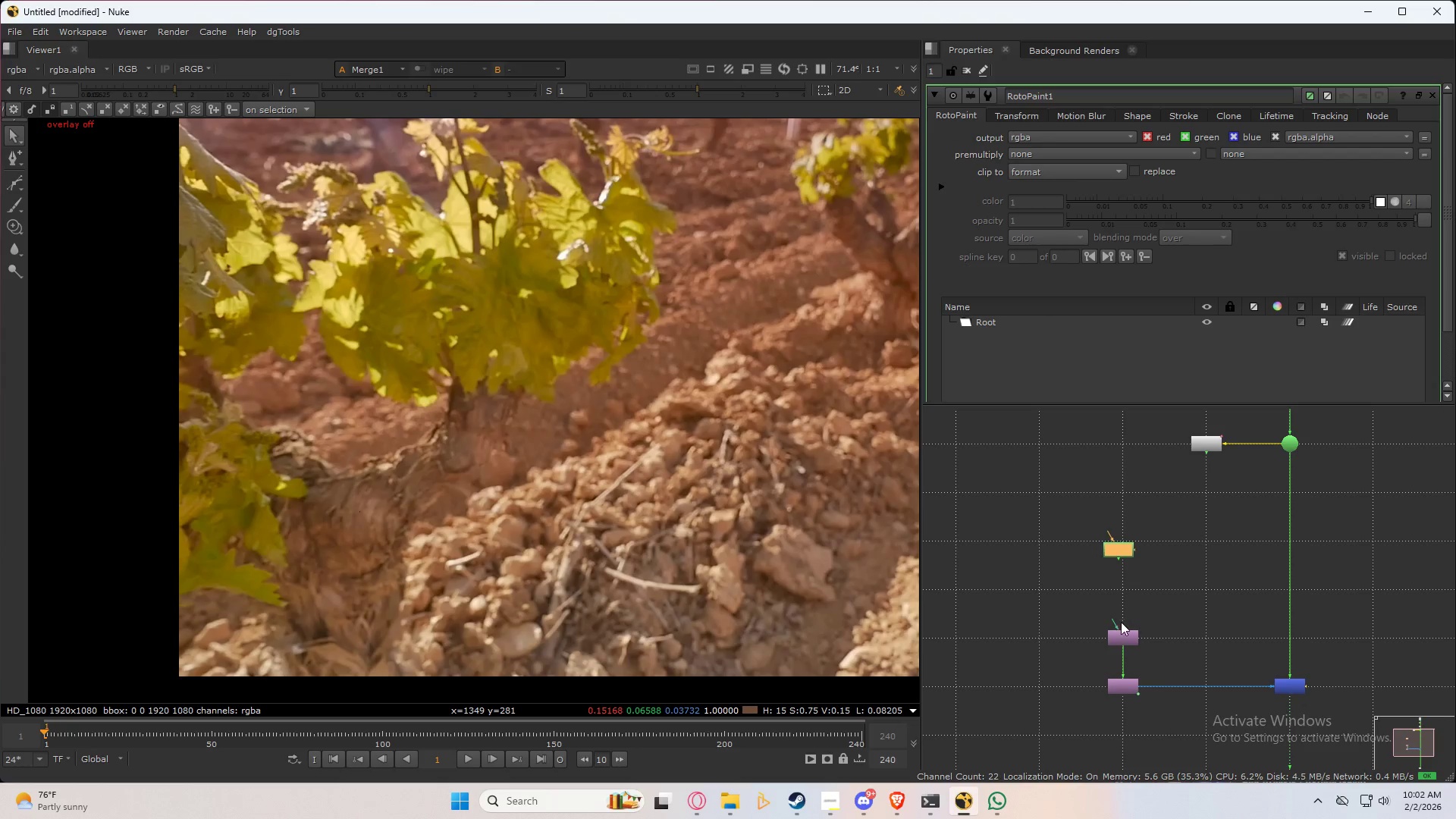 
left_click_drag(start_coordinate=[1116, 620], to_coordinate=[1130, 551])
 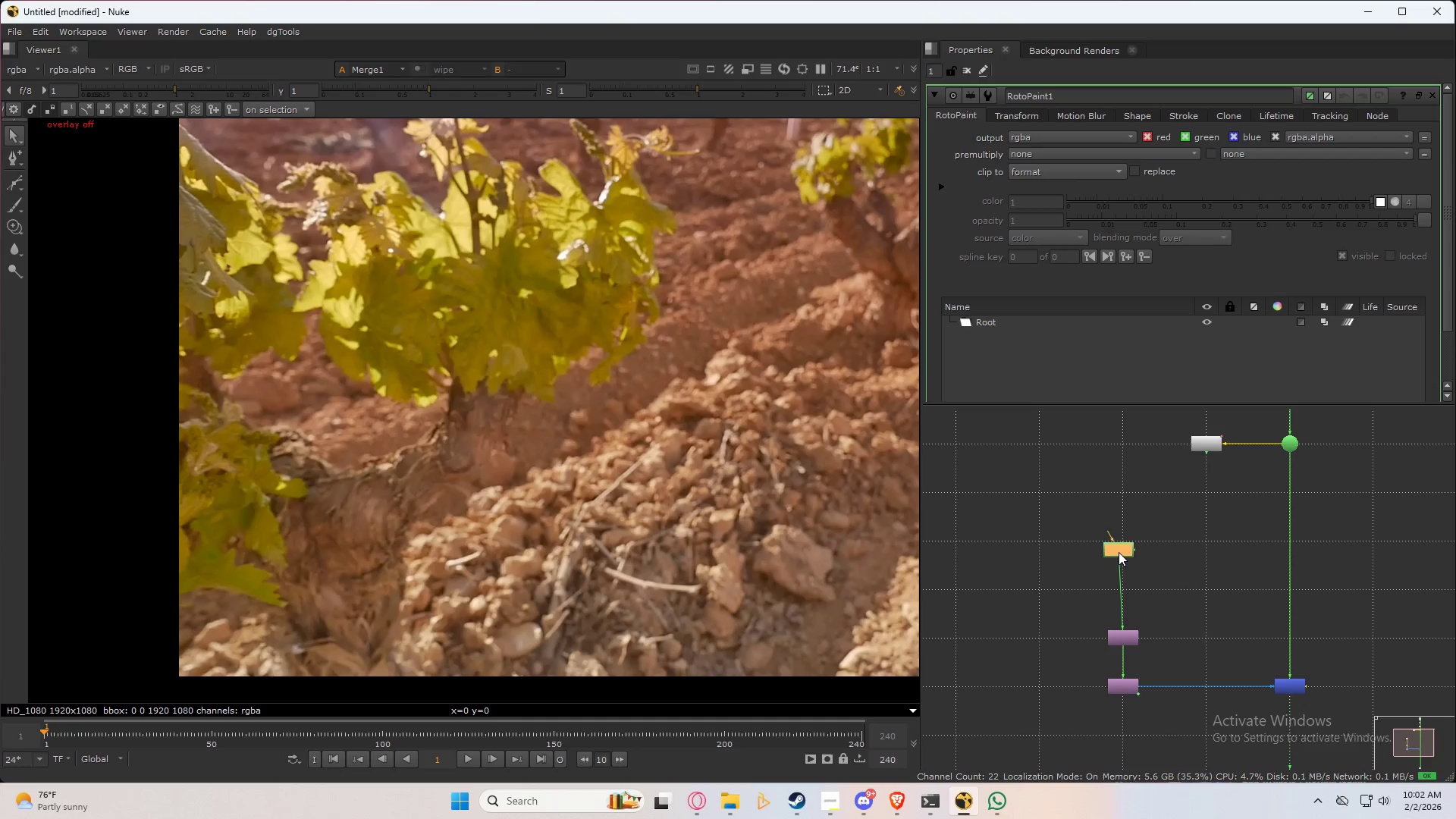 
left_click_drag(start_coordinate=[1119, 551], to_coordinate=[1124, 587])
 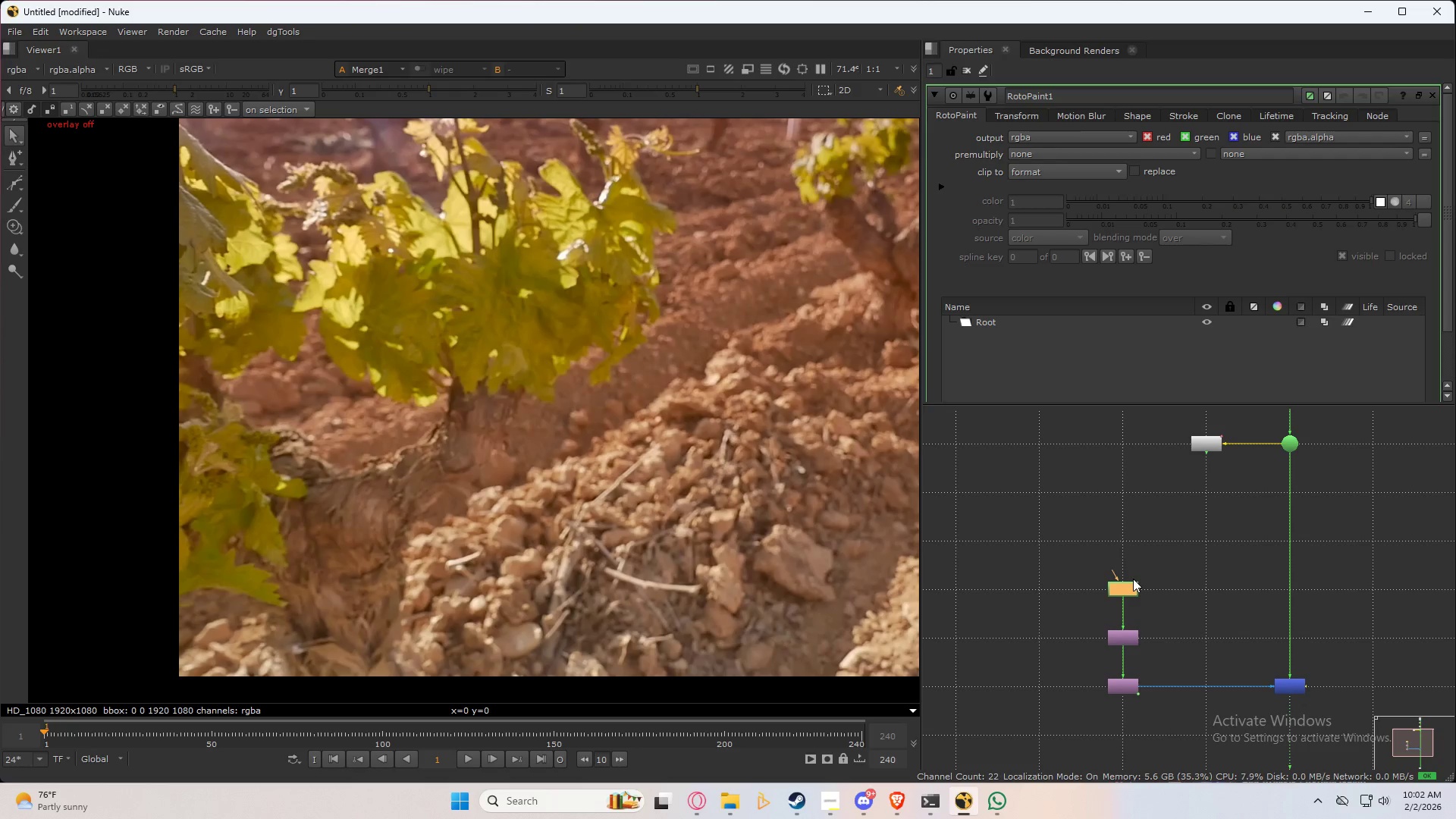 
left_click_drag(start_coordinate=[1125, 585], to_coordinate=[1122, 536])
 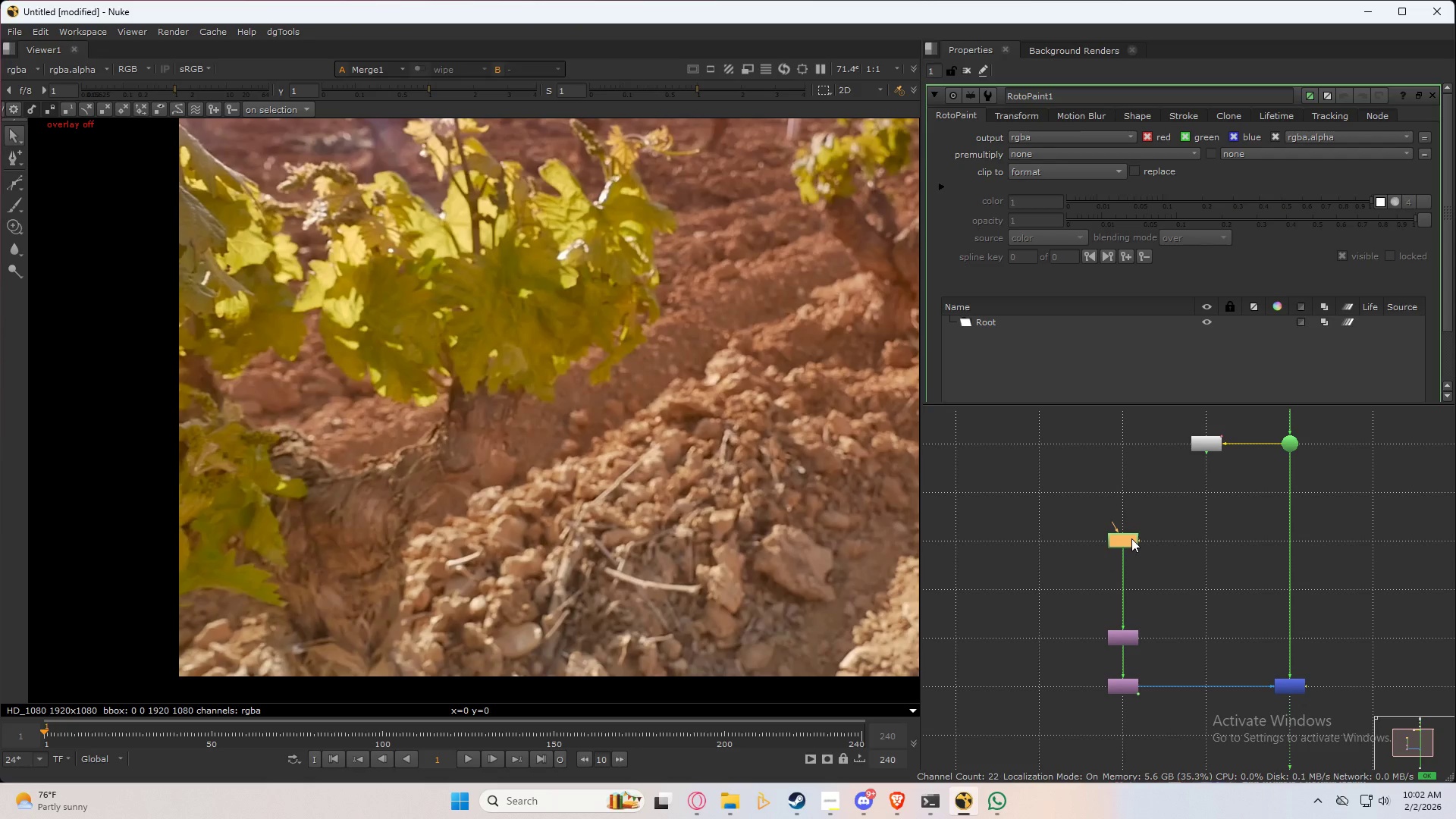 
key(B)
 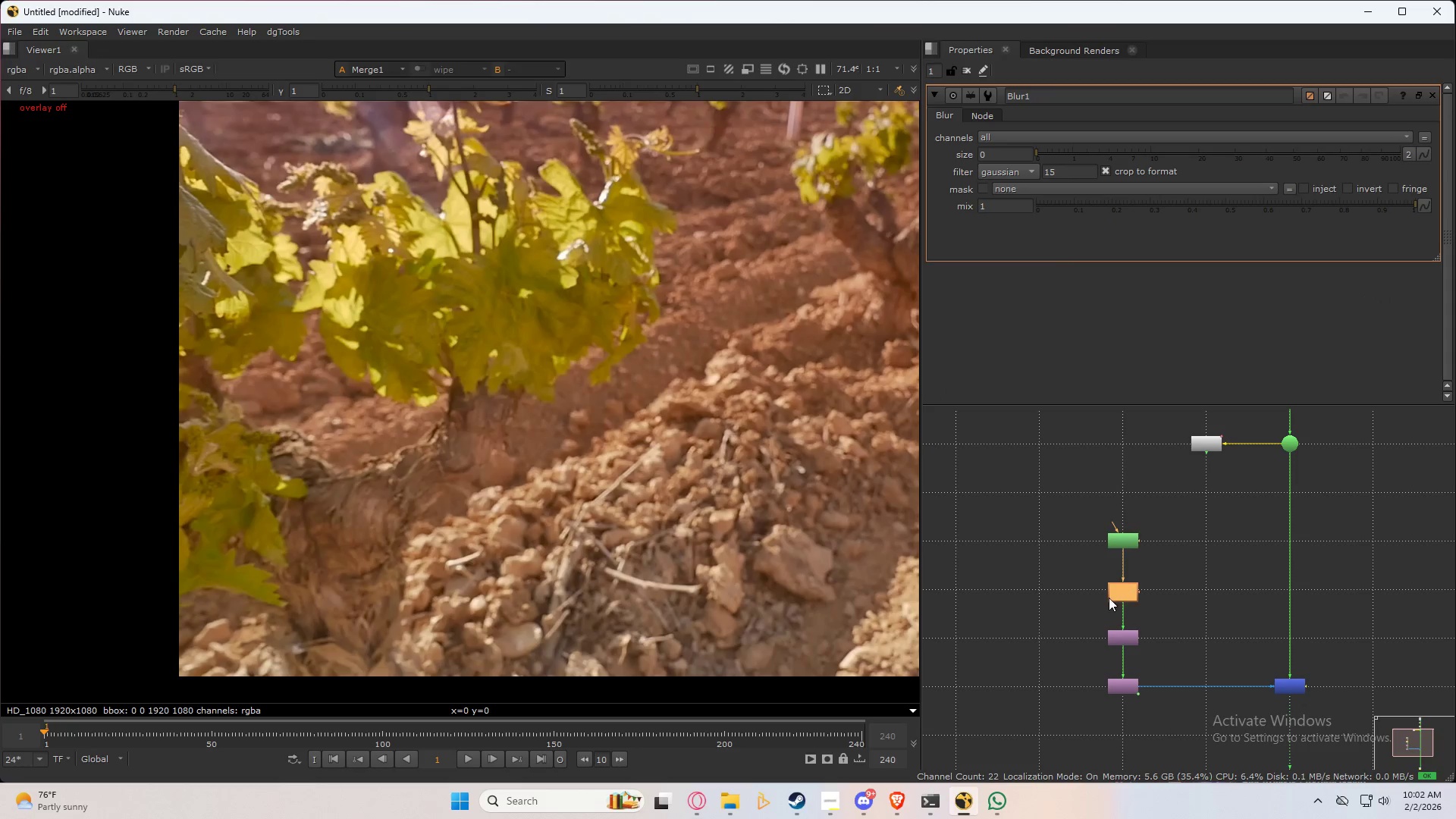 
left_click_drag(start_coordinate=[1128, 579], to_coordinate=[1073, 580])
 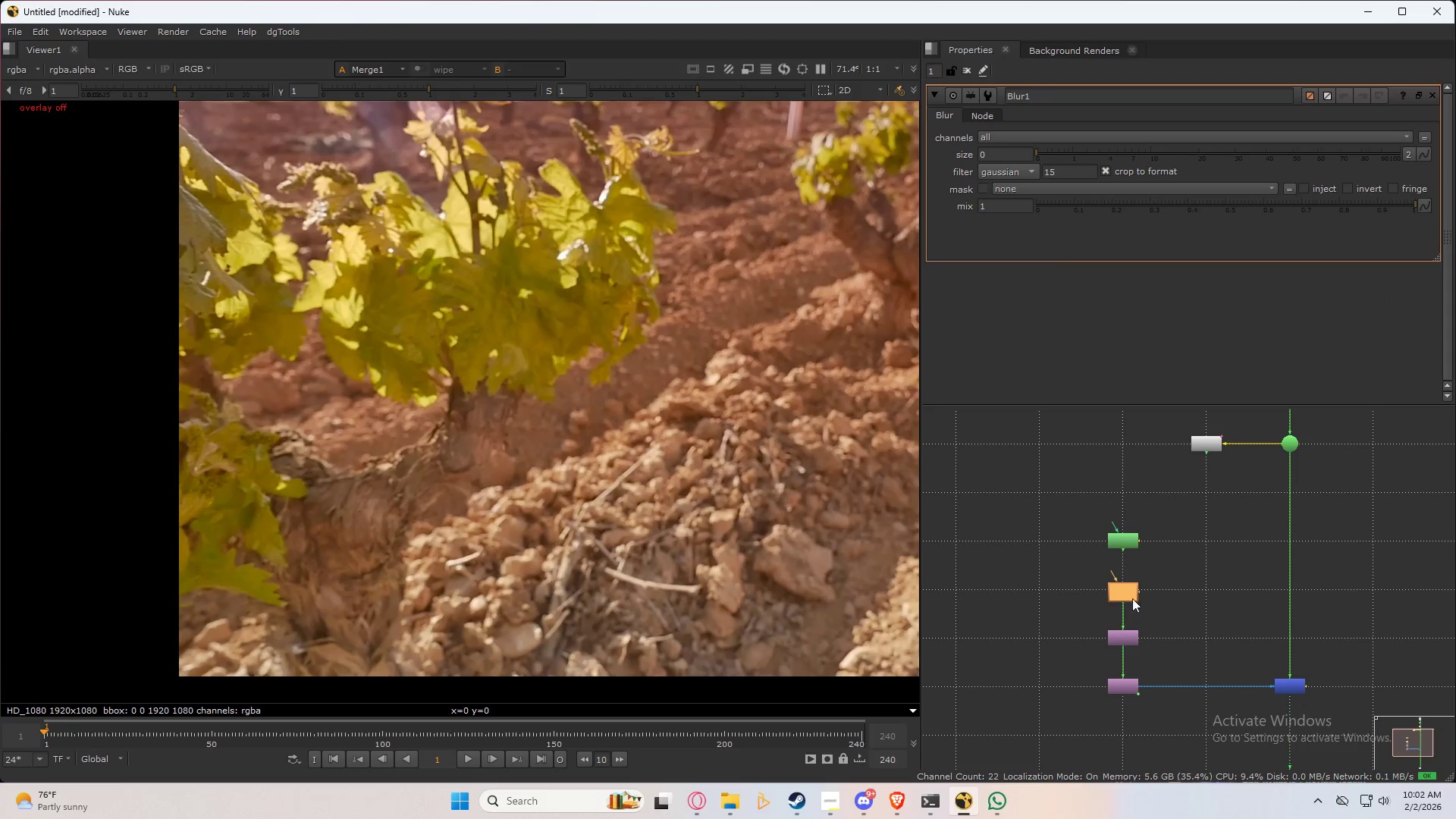 
left_click_drag(start_coordinate=[1128, 588], to_coordinate=[1207, 602])
 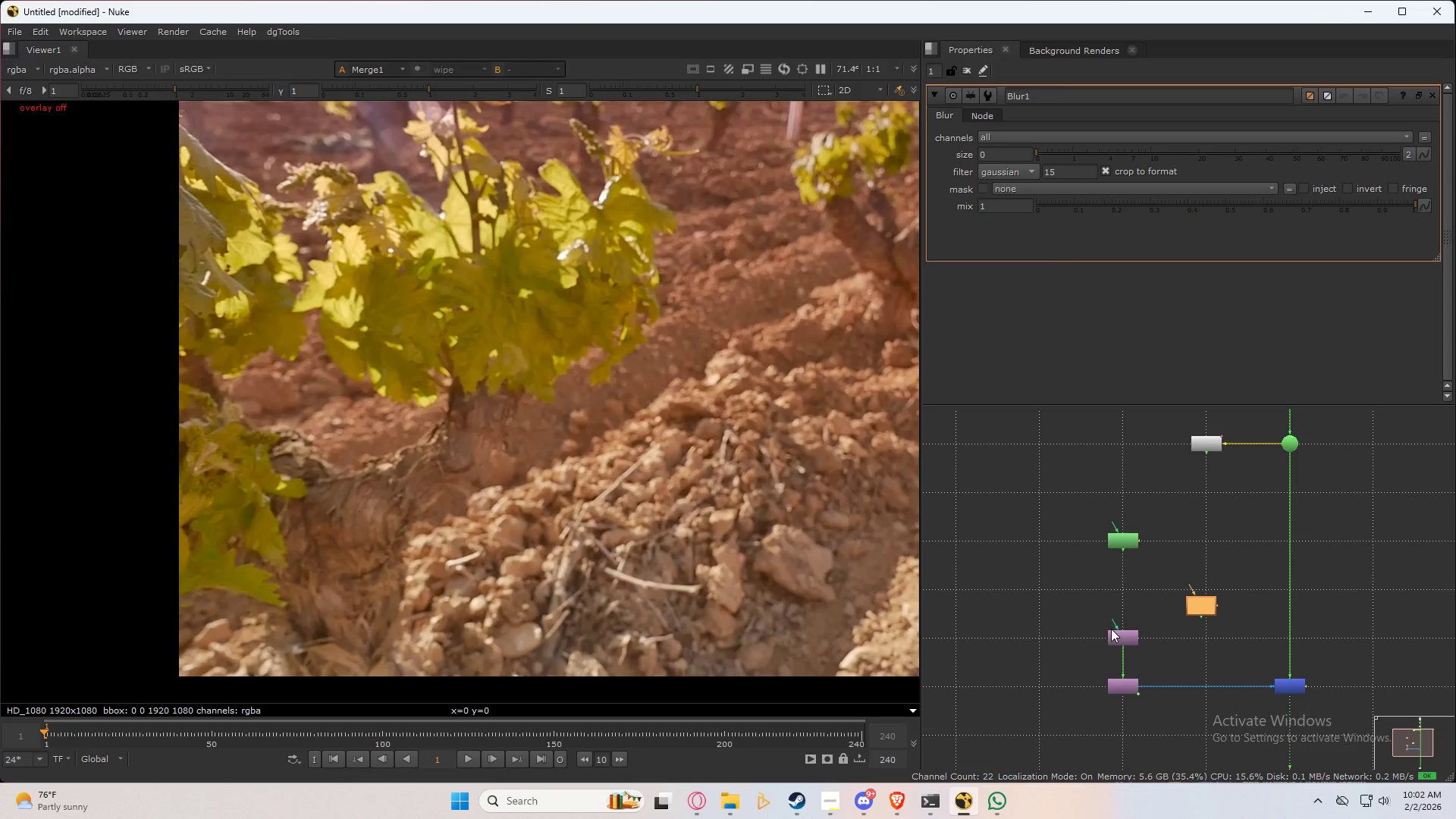 
left_click_drag(start_coordinate=[1111, 623], to_coordinate=[1127, 548])
 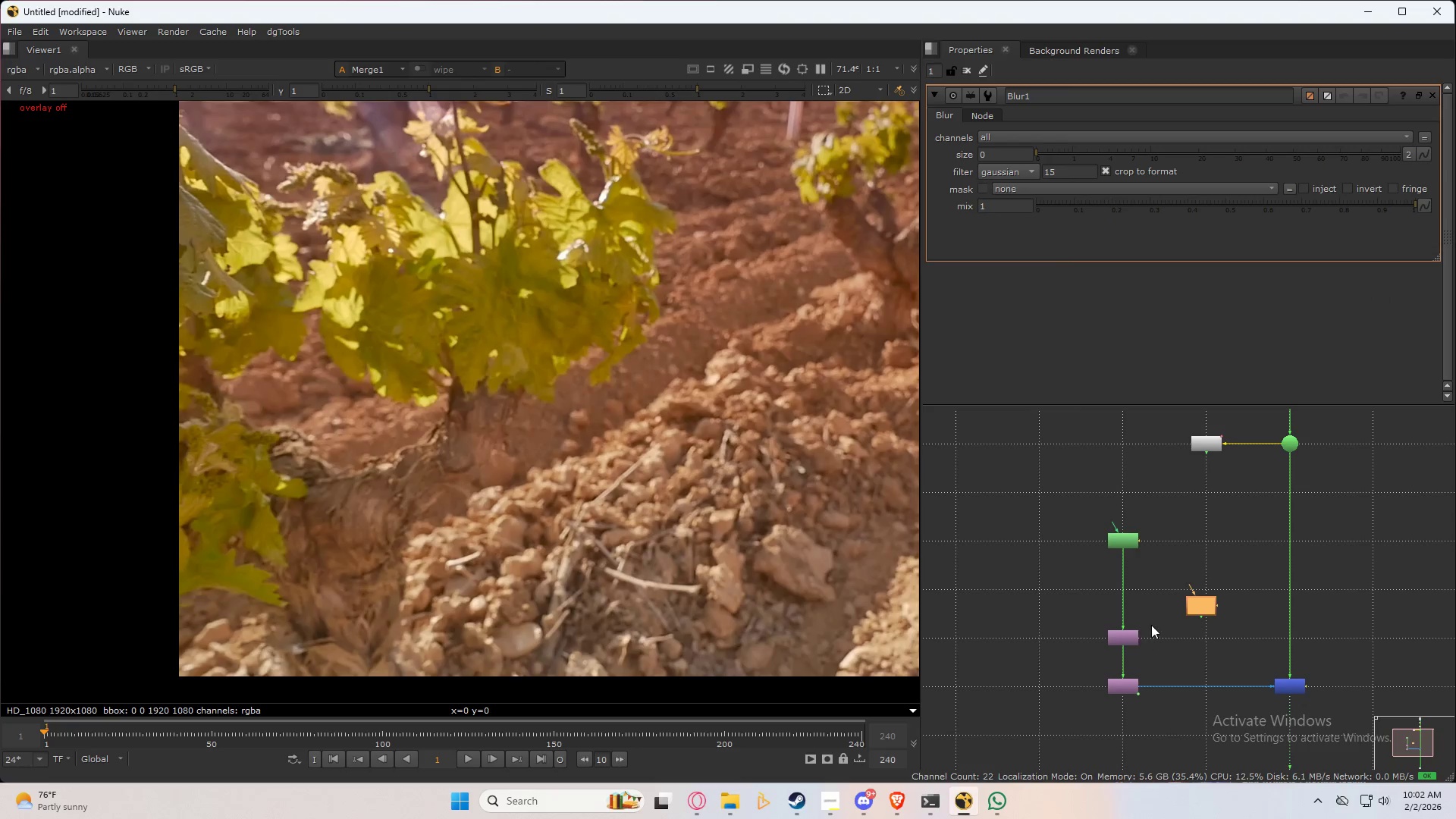 
left_click_drag(start_coordinate=[1151, 611], to_coordinate=[1093, 715])
 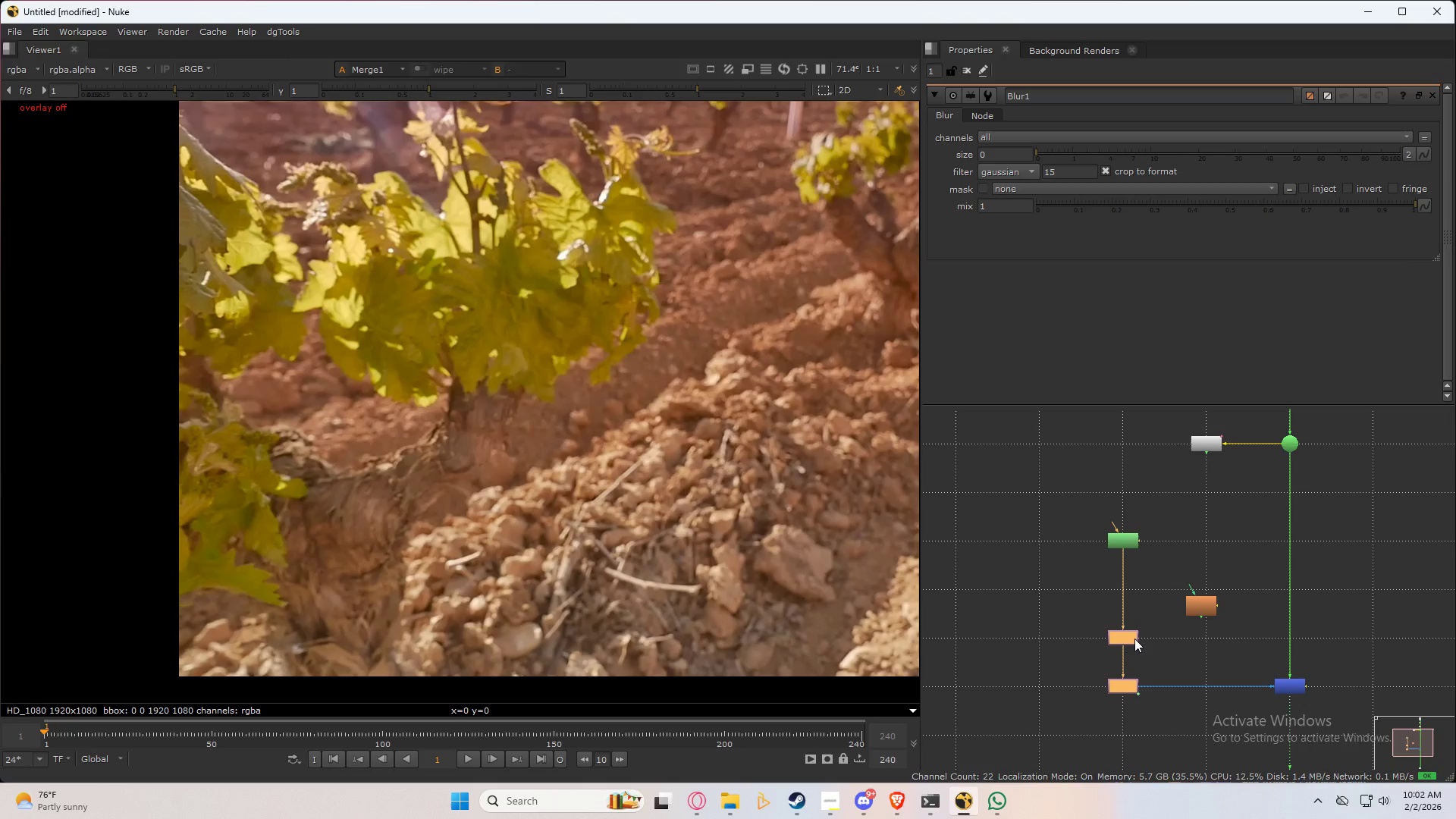 
left_click_drag(start_coordinate=[1131, 641], to_coordinate=[1130, 592])
 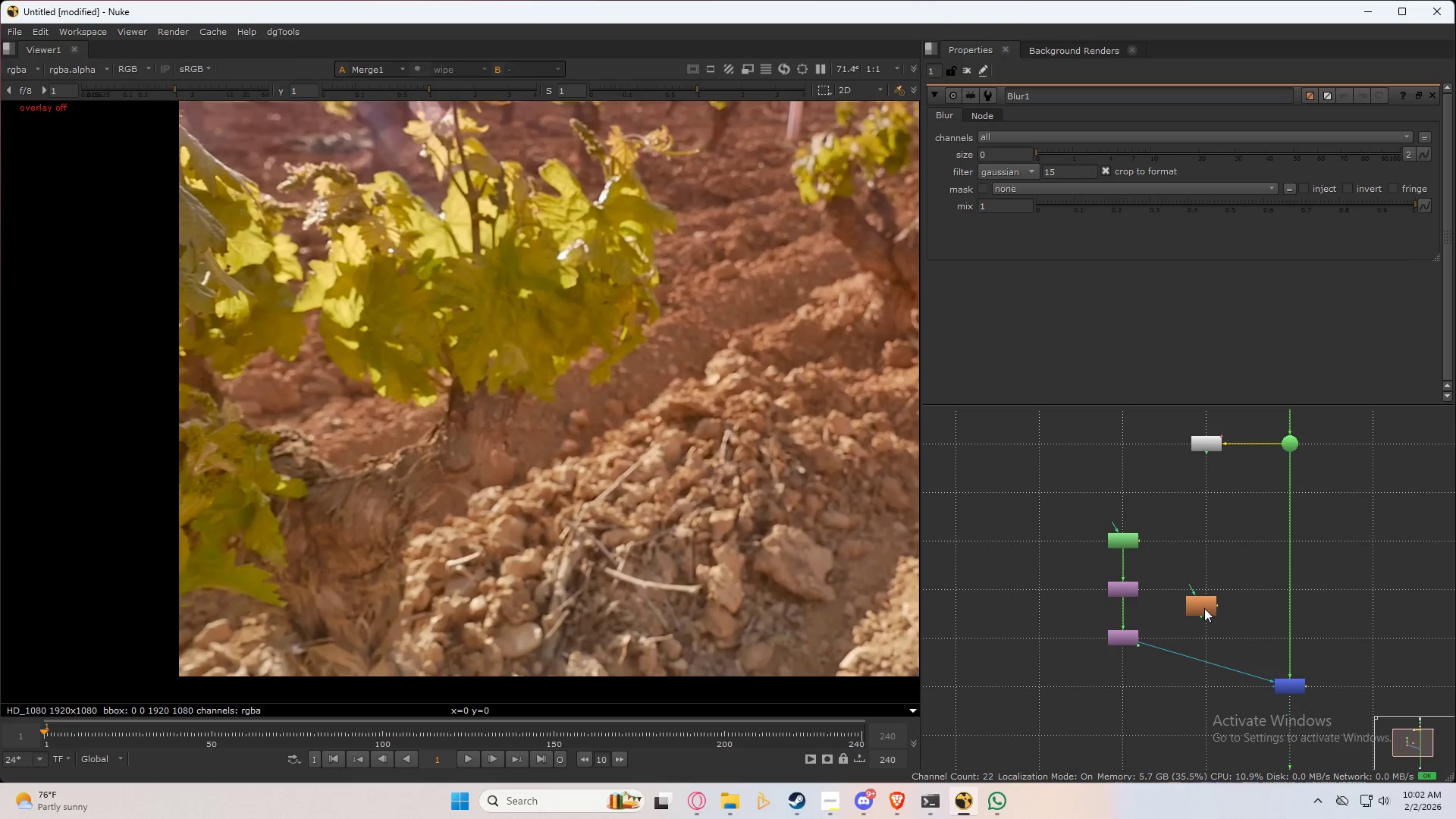 
left_click_drag(start_coordinate=[1205, 602], to_coordinate=[1212, 650])
 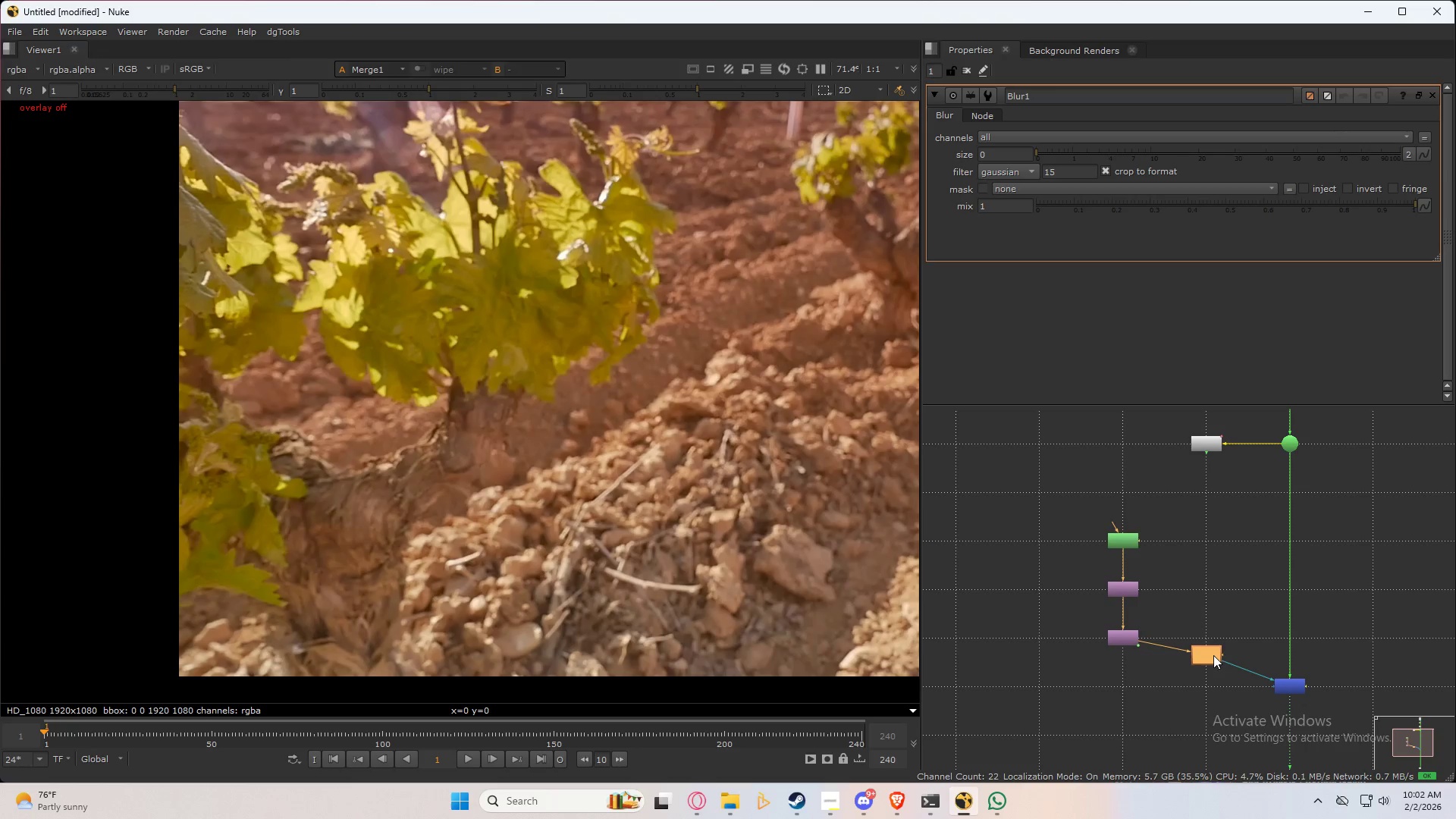 
left_click_drag(start_coordinate=[1213, 655], to_coordinate=[1129, 686])
 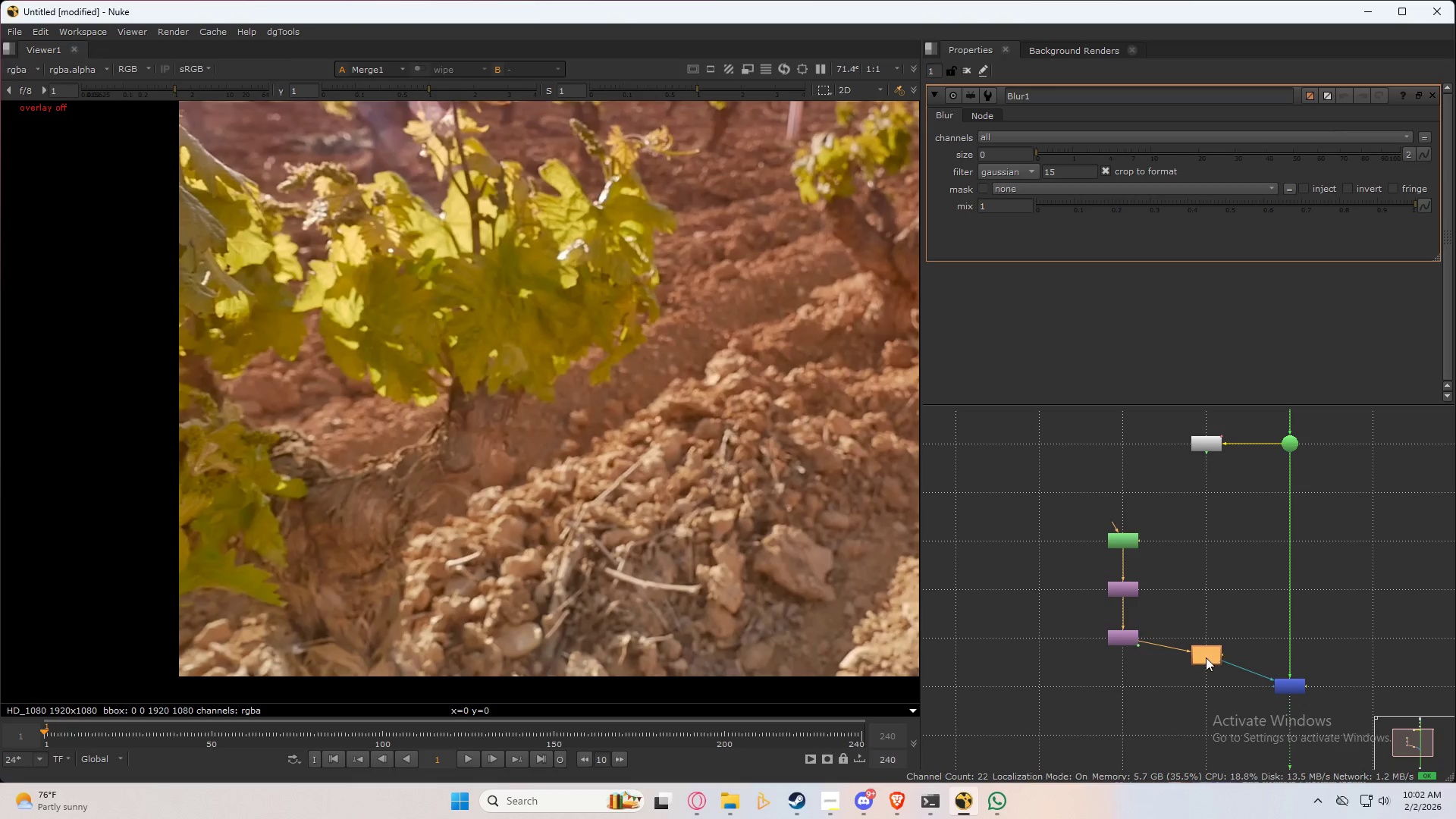 
left_click_drag(start_coordinate=[1206, 657], to_coordinate=[1125, 689])
 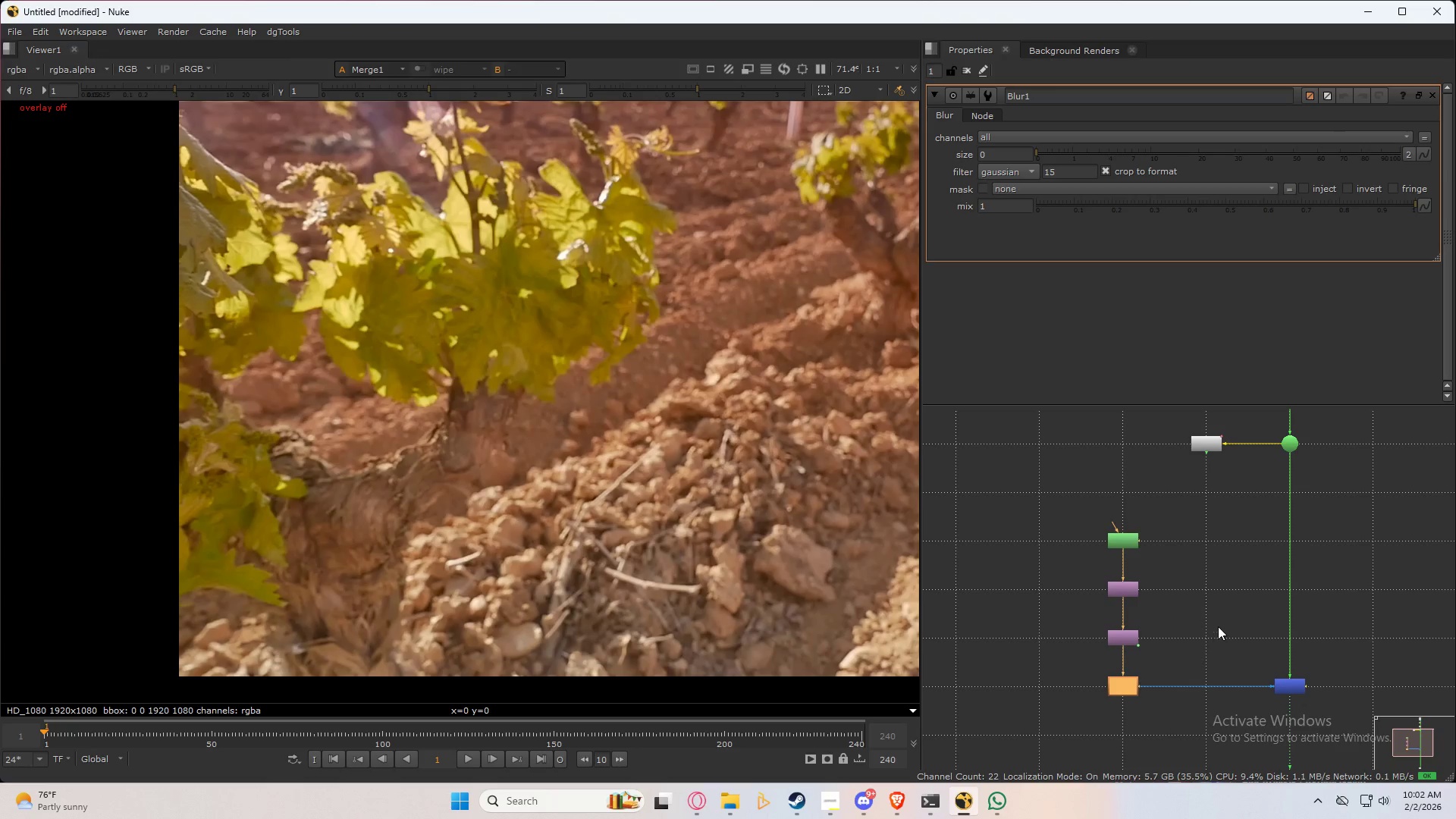 
double_click([1181, 479])
 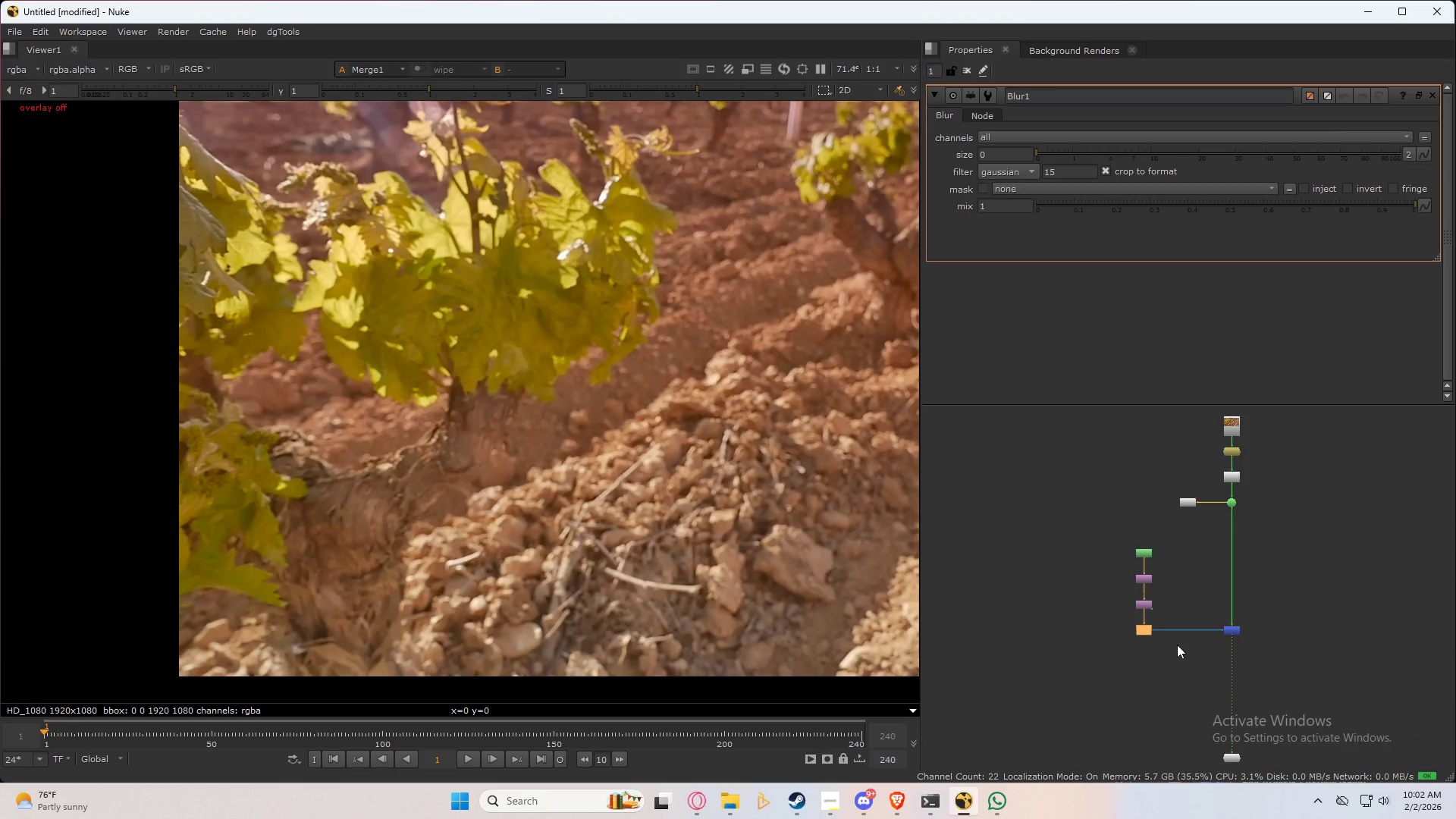 
hold_key(key=ControlLeft, duration=1.5)
 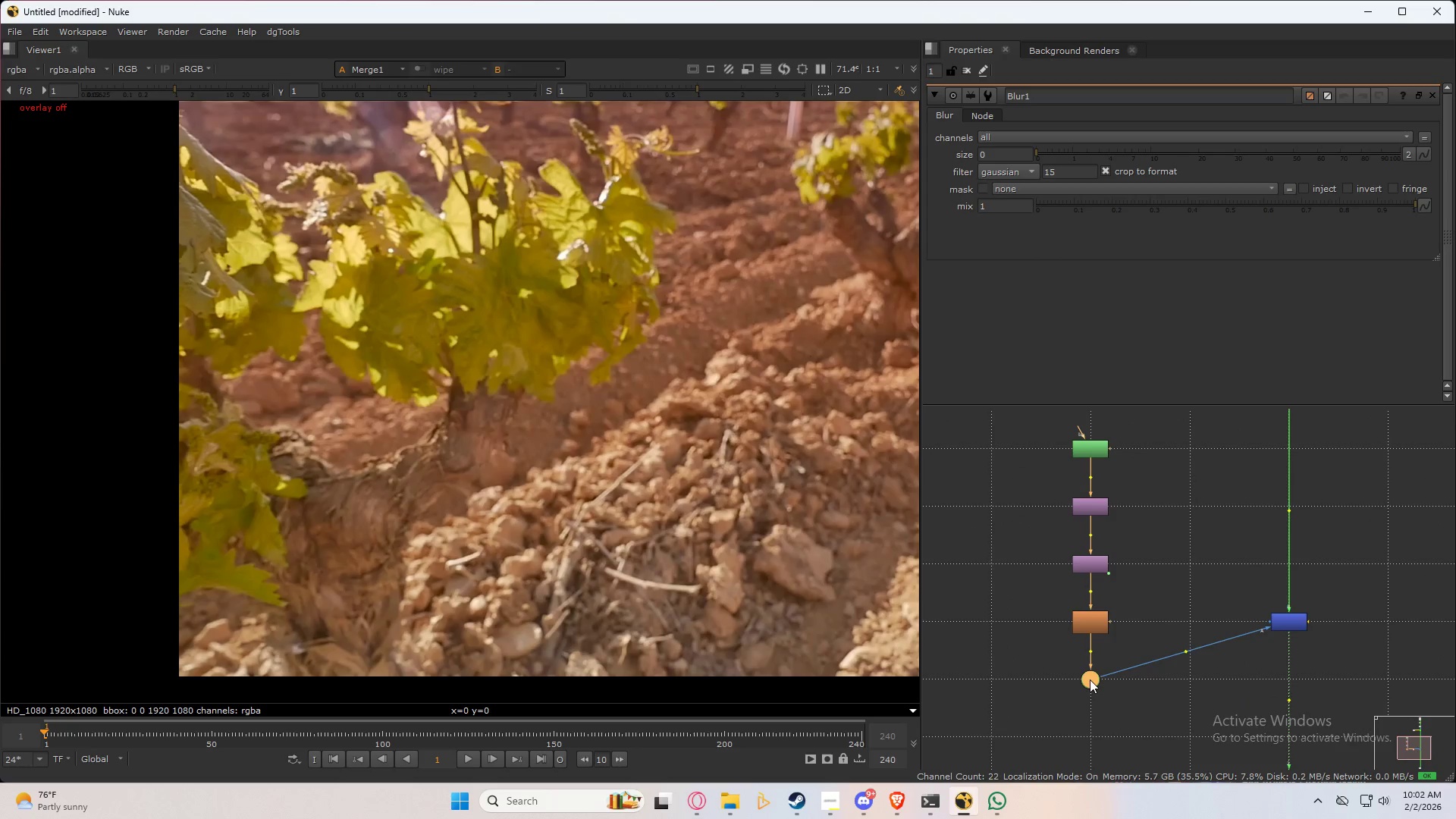 
scroll: coordinate [1189, 621], scroll_direction: up, amount: 5.0
 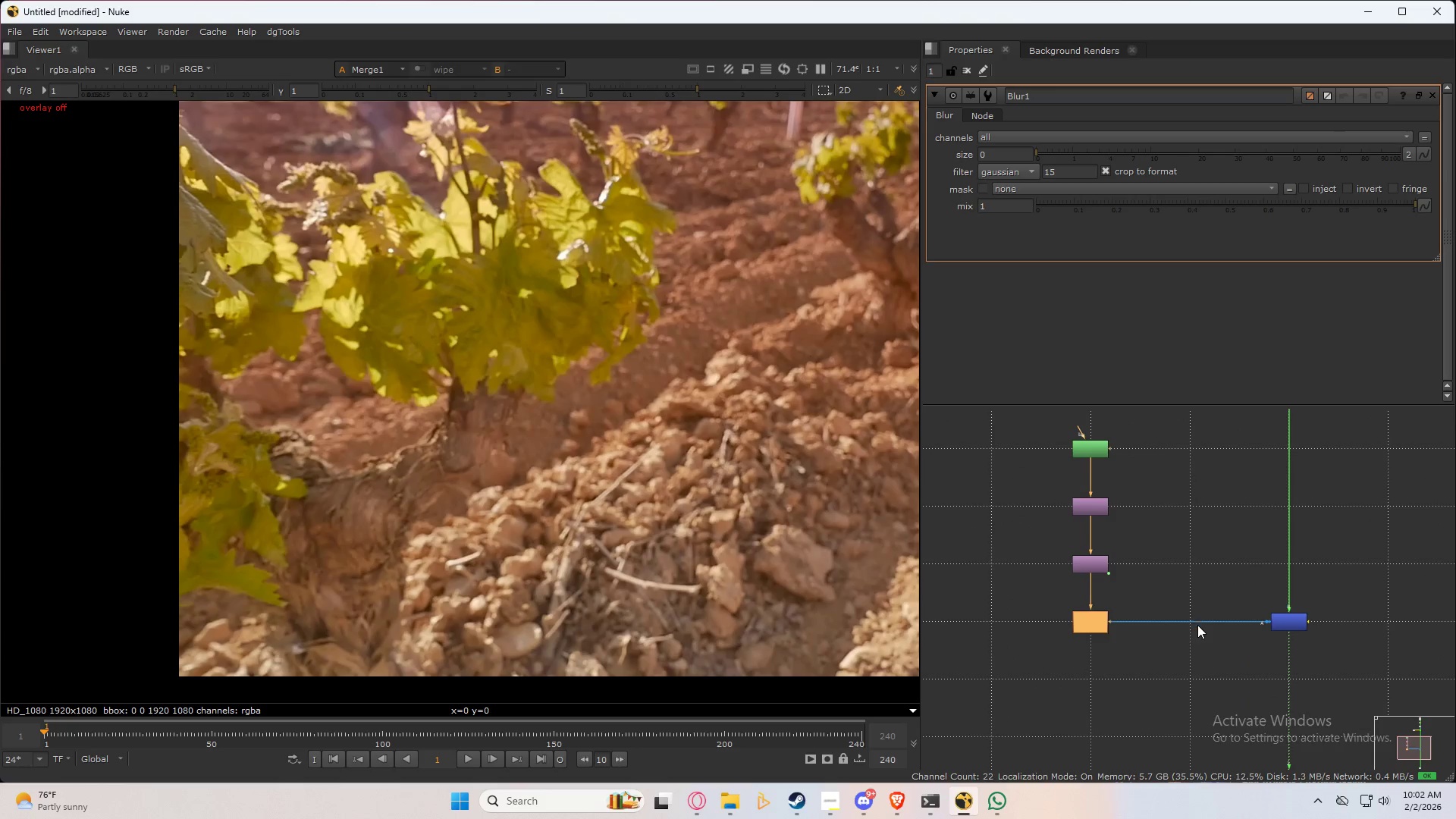 
left_click_drag(start_coordinate=[1191, 621], to_coordinate=[1090, 679])
 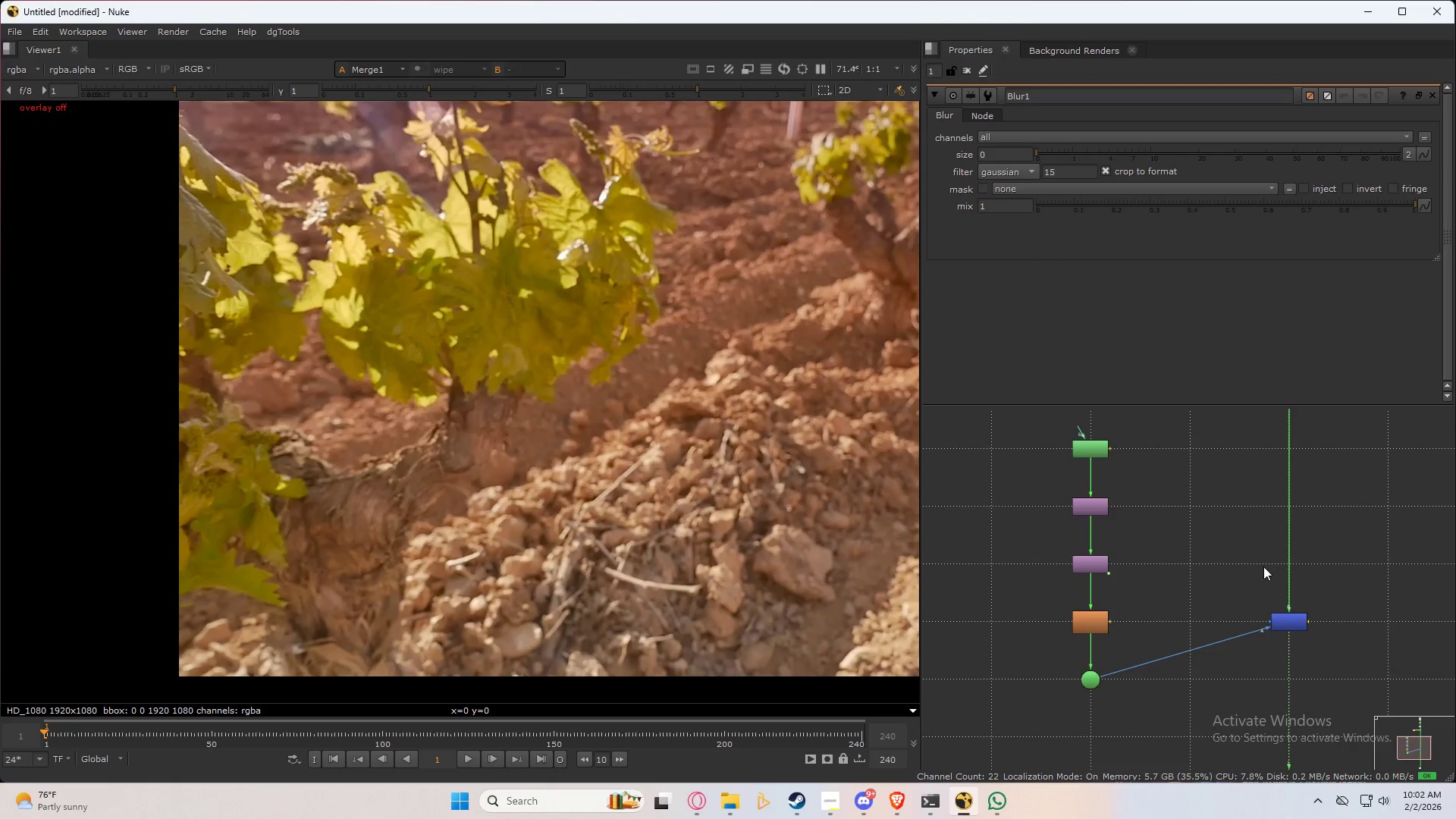 
hold_key(key=ControlLeft, duration=0.86)
 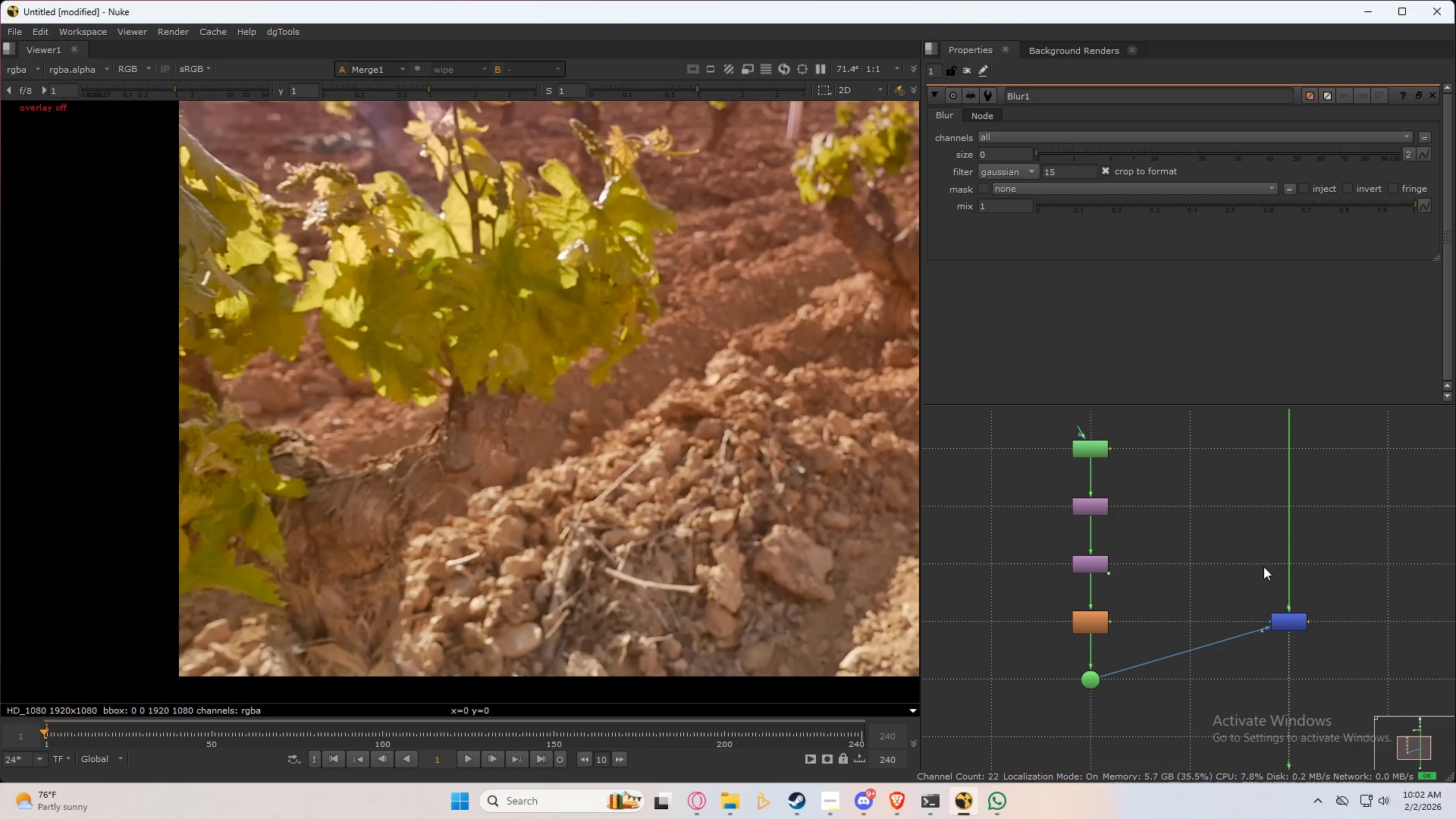 
double_click([1219, 491])
 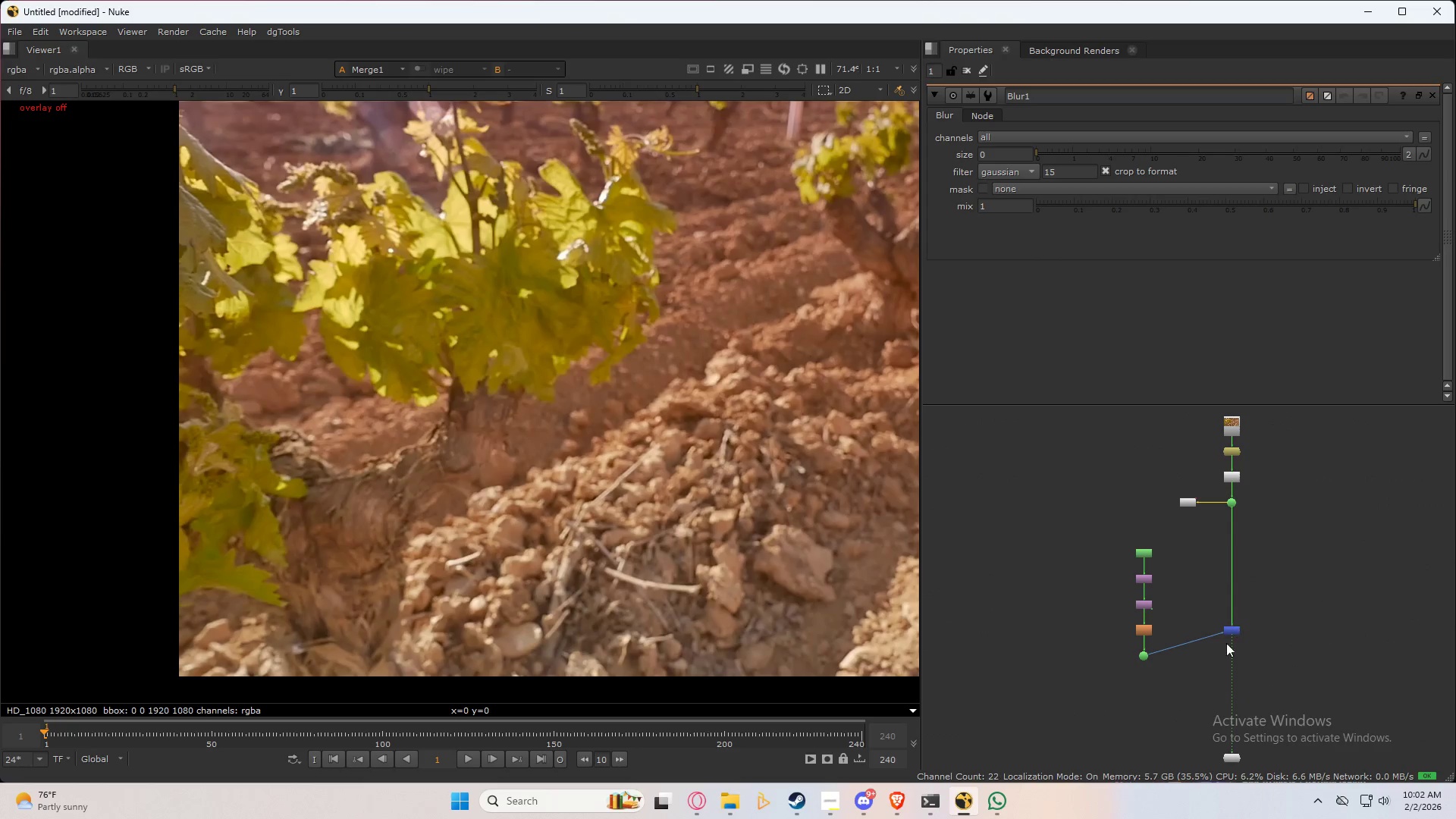 
left_click_drag(start_coordinate=[1260, 623], to_coordinate=[1260, 691])
 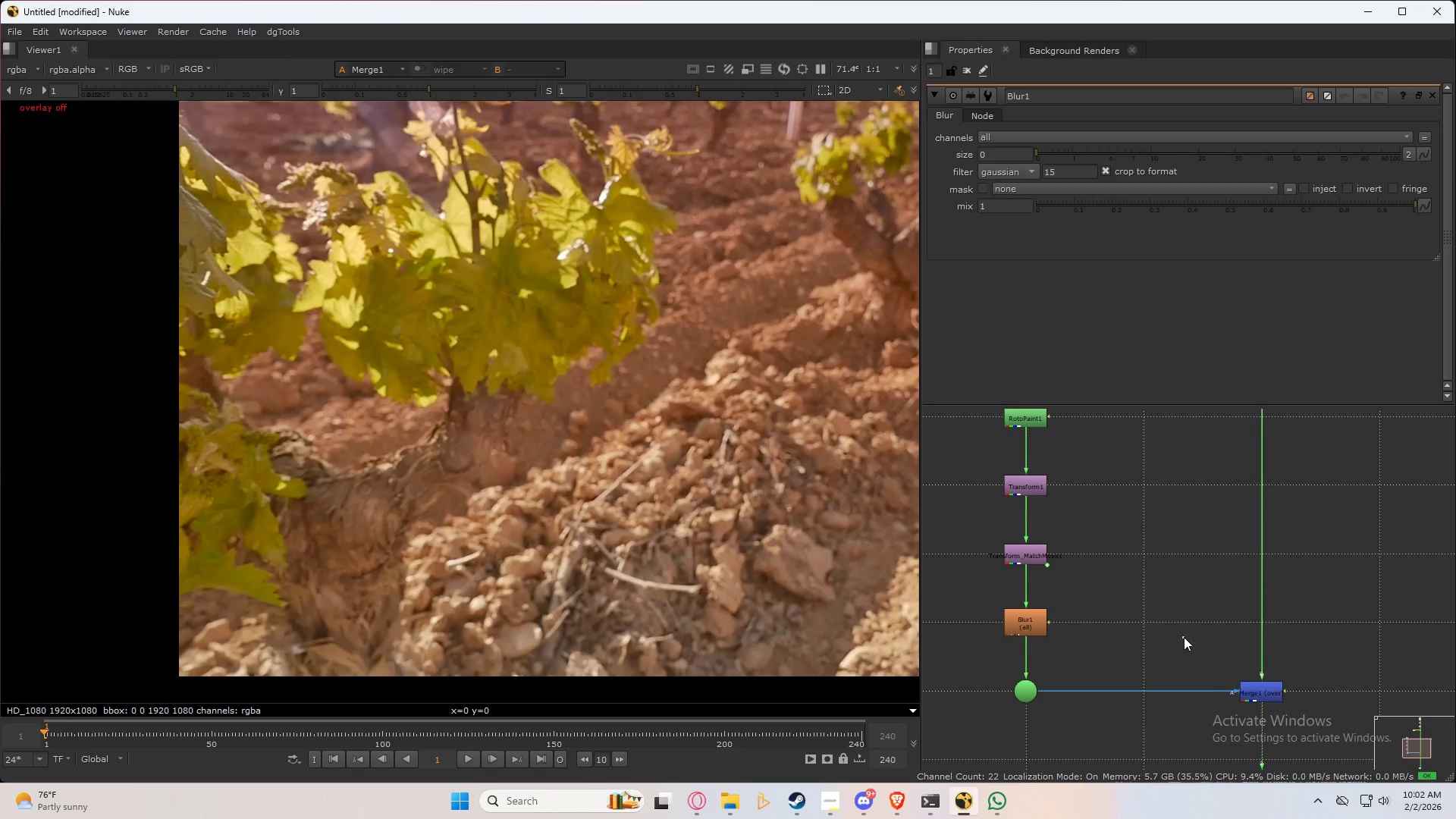 
scroll: coordinate [1219, 619], scroll_direction: up, amount: 6.0
 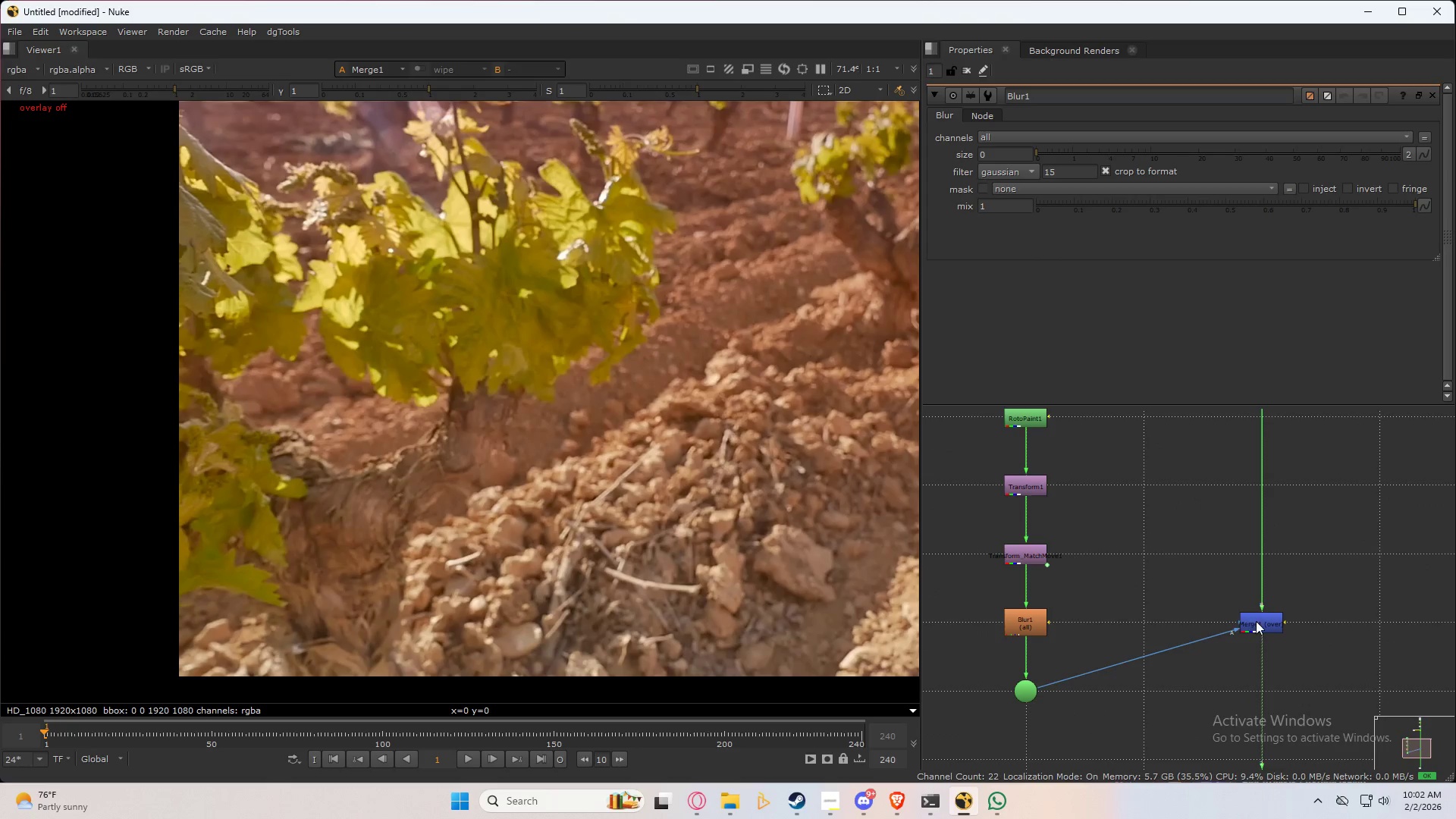 
left_click_drag(start_coordinate=[1184, 637], to_coordinate=[1175, 637])
 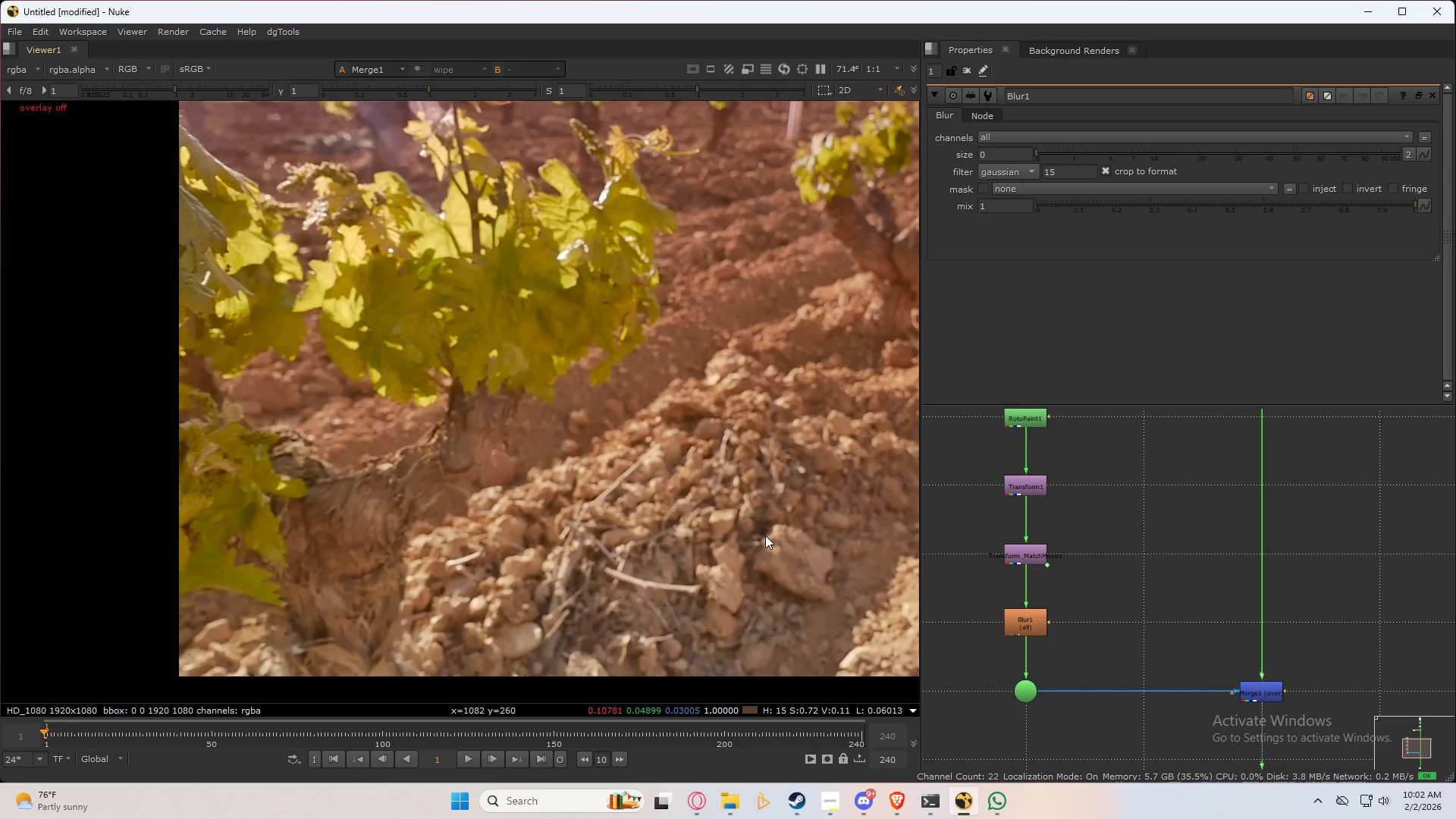 
double_click([1238, 649])
 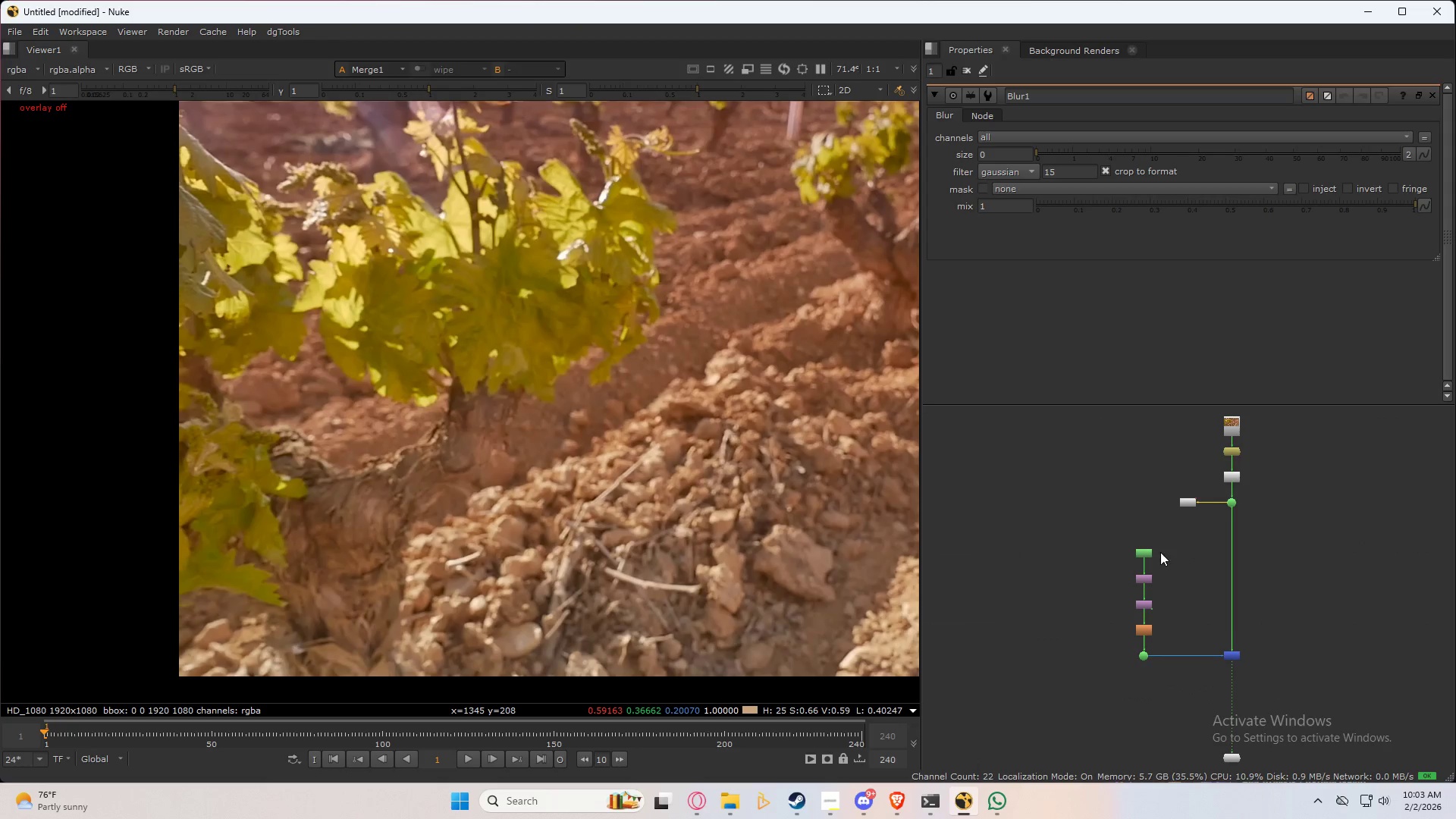 
scroll: coordinate [1159, 552], scroll_direction: up, amount: 7.0
 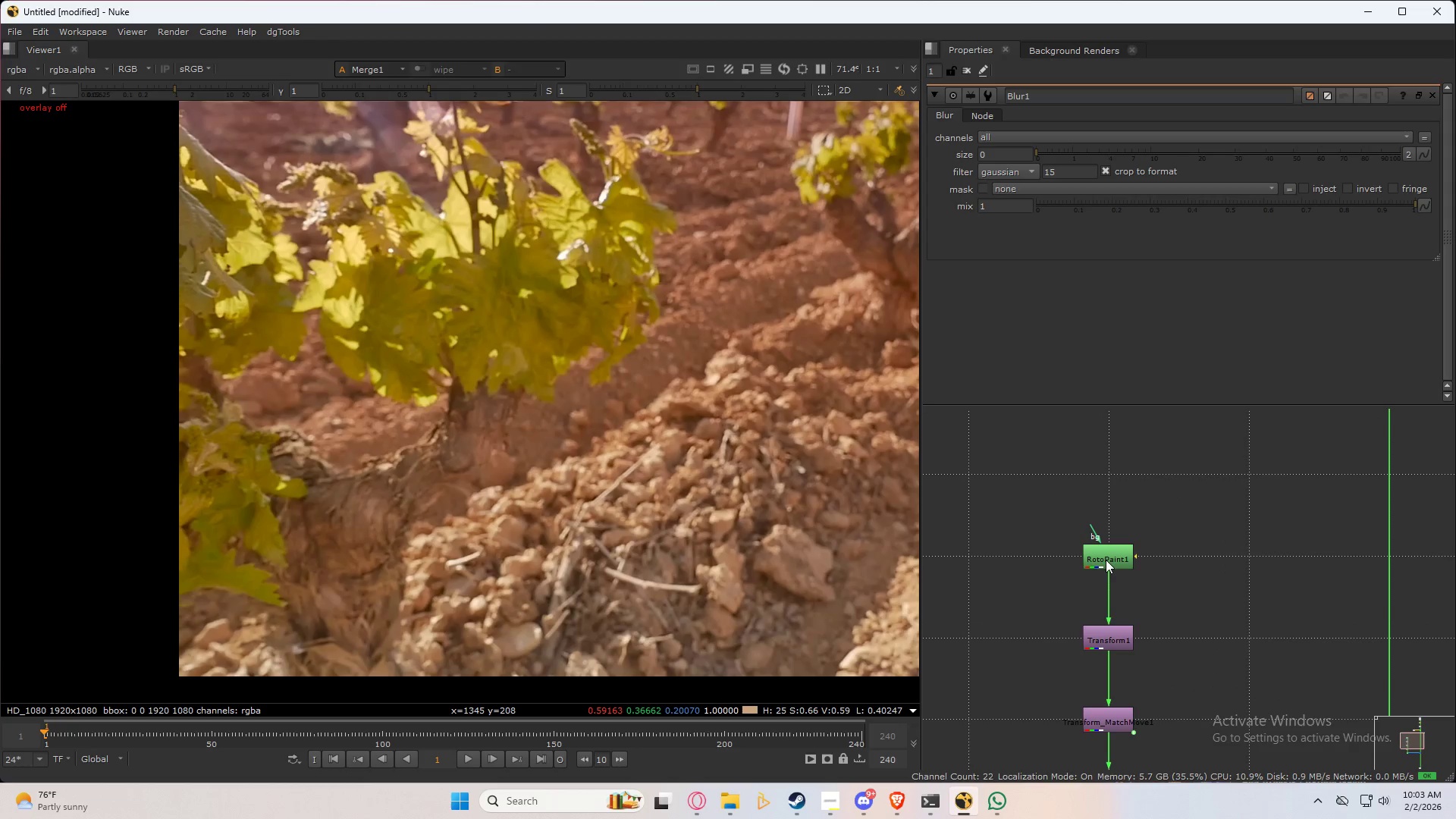 
left_click([1108, 557])
 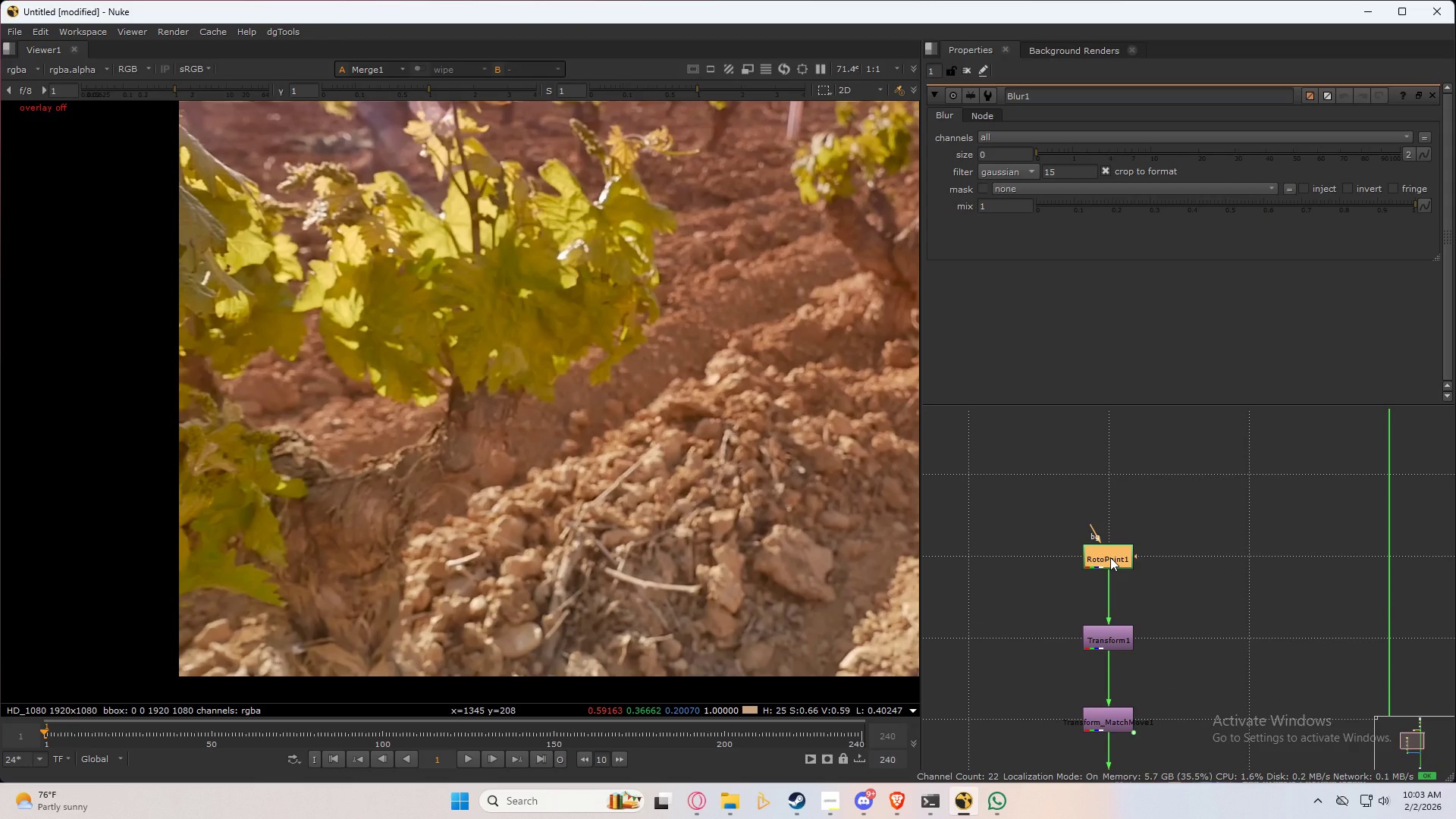 
double_click([1110, 557])
 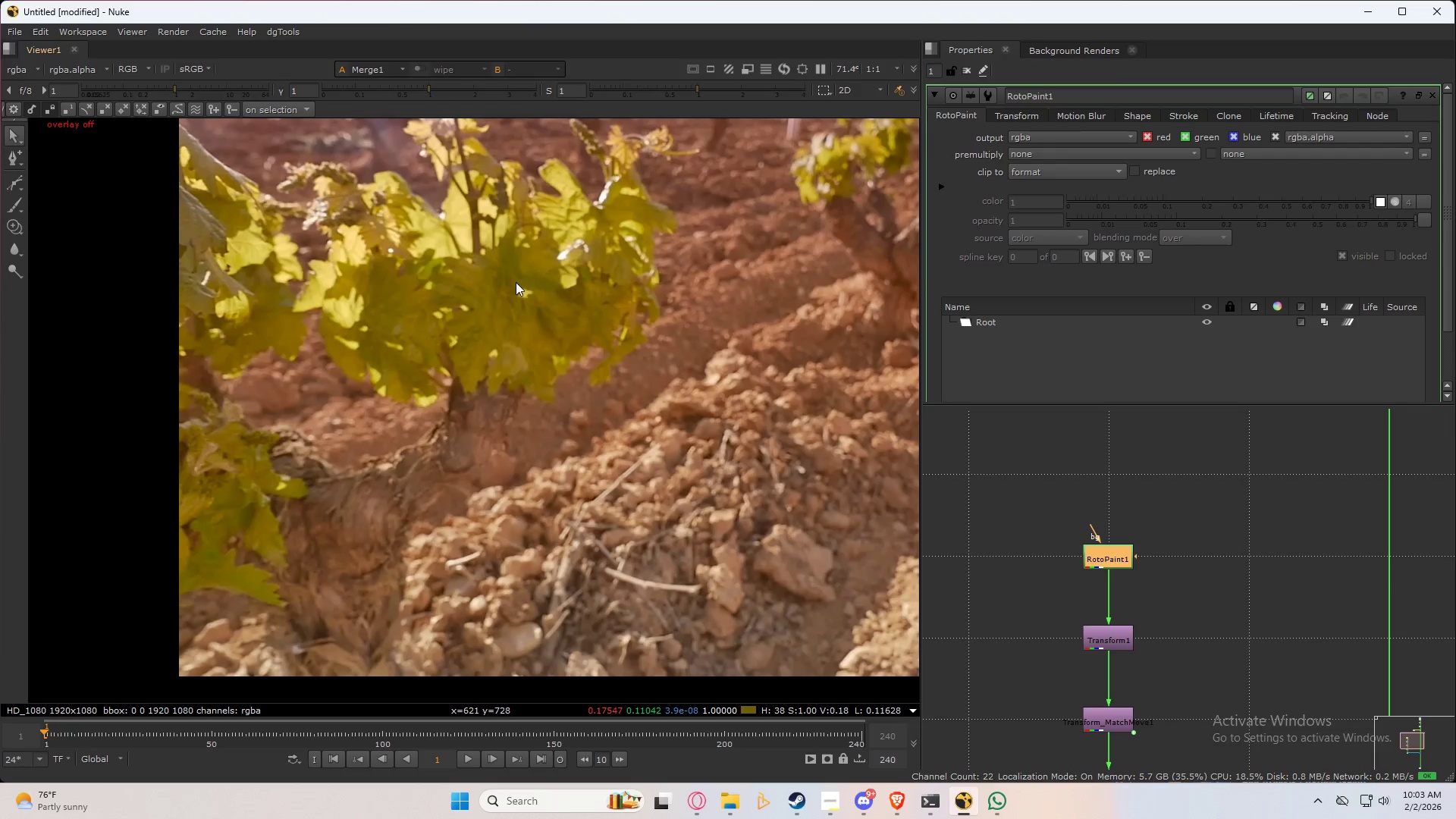 
scroll: coordinate [572, 378], scroll_direction: up, amount: 1.0
 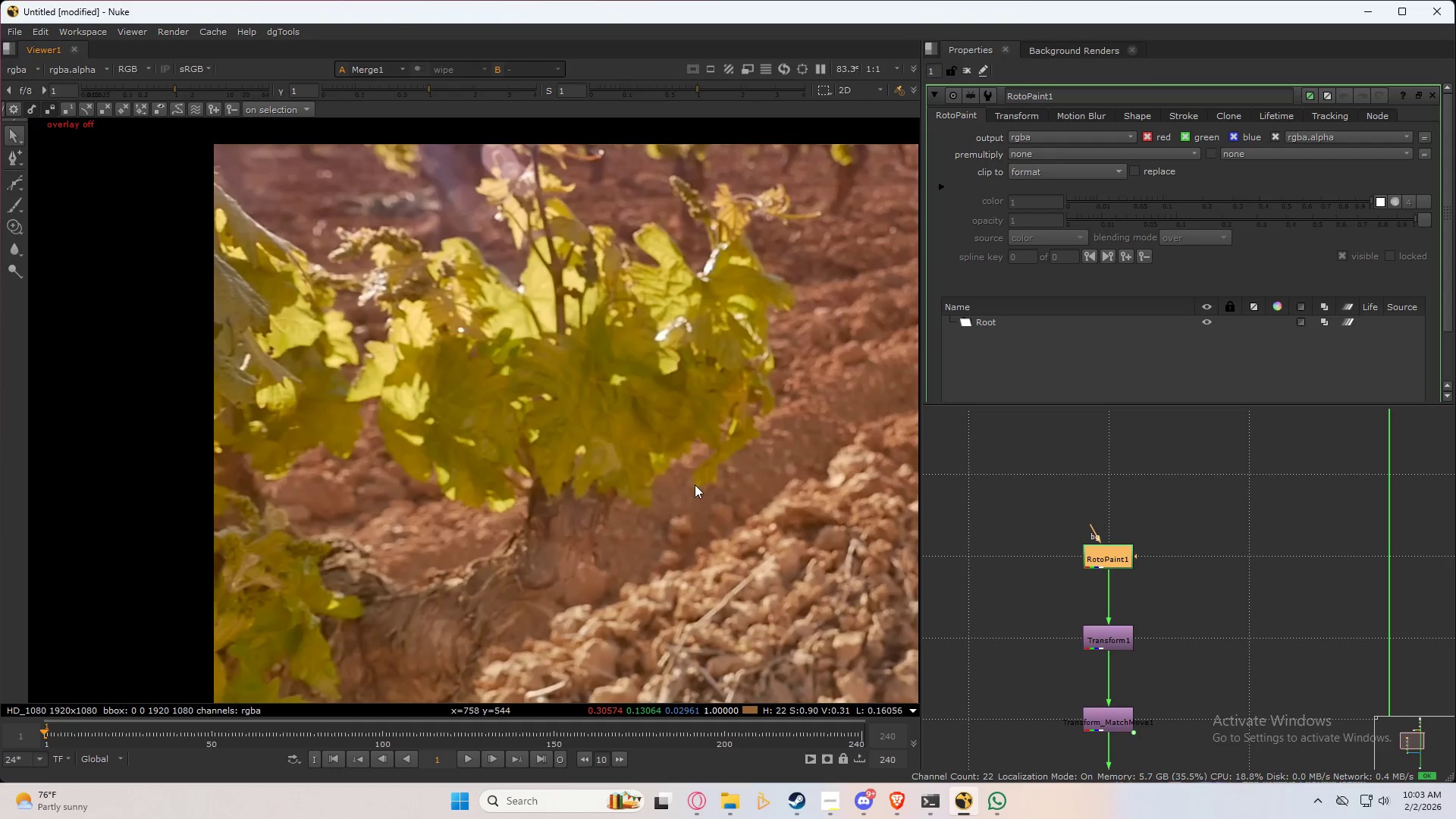 
double_click([513, 463])
 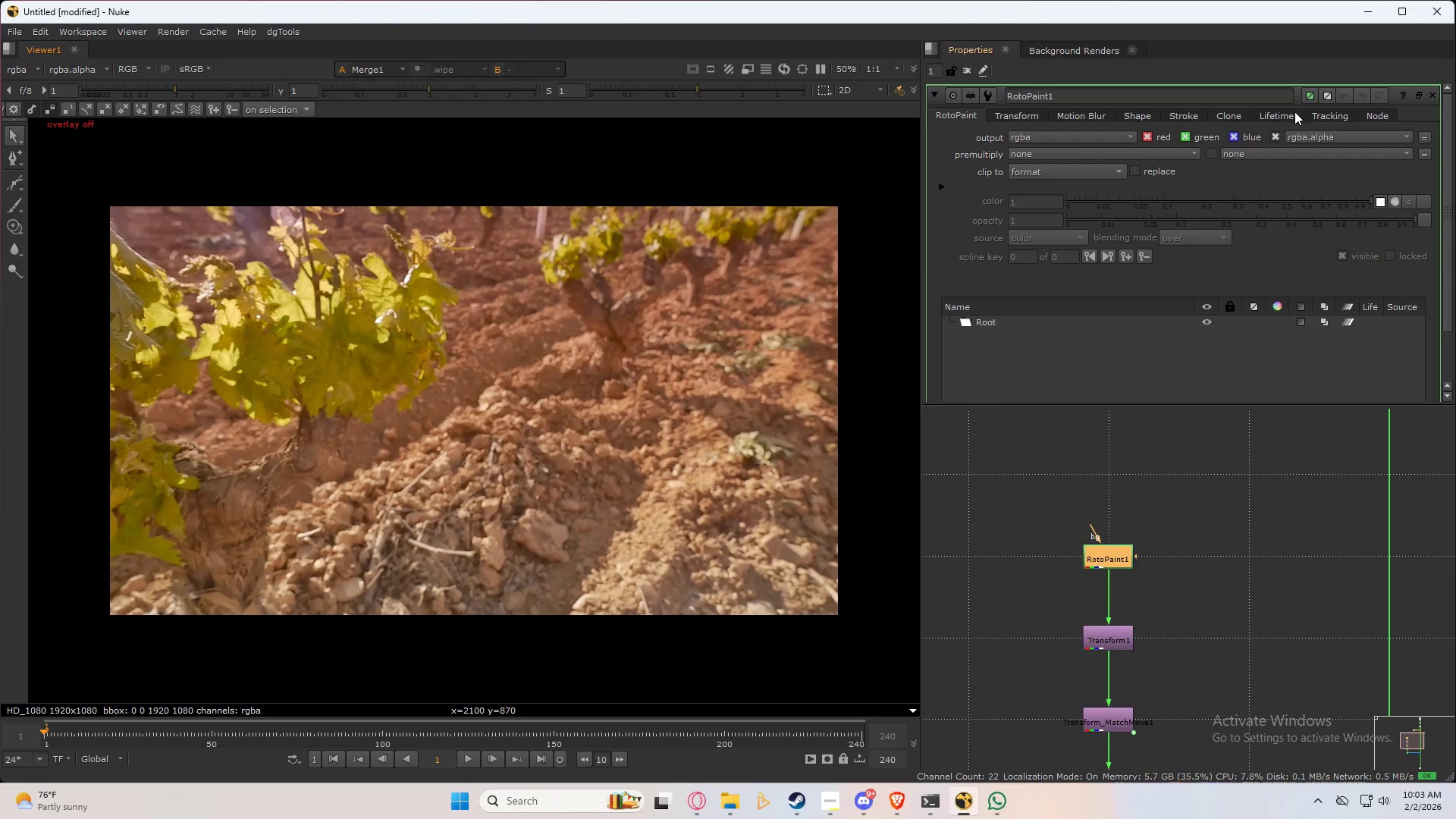 
left_click([1152, 114])
 